 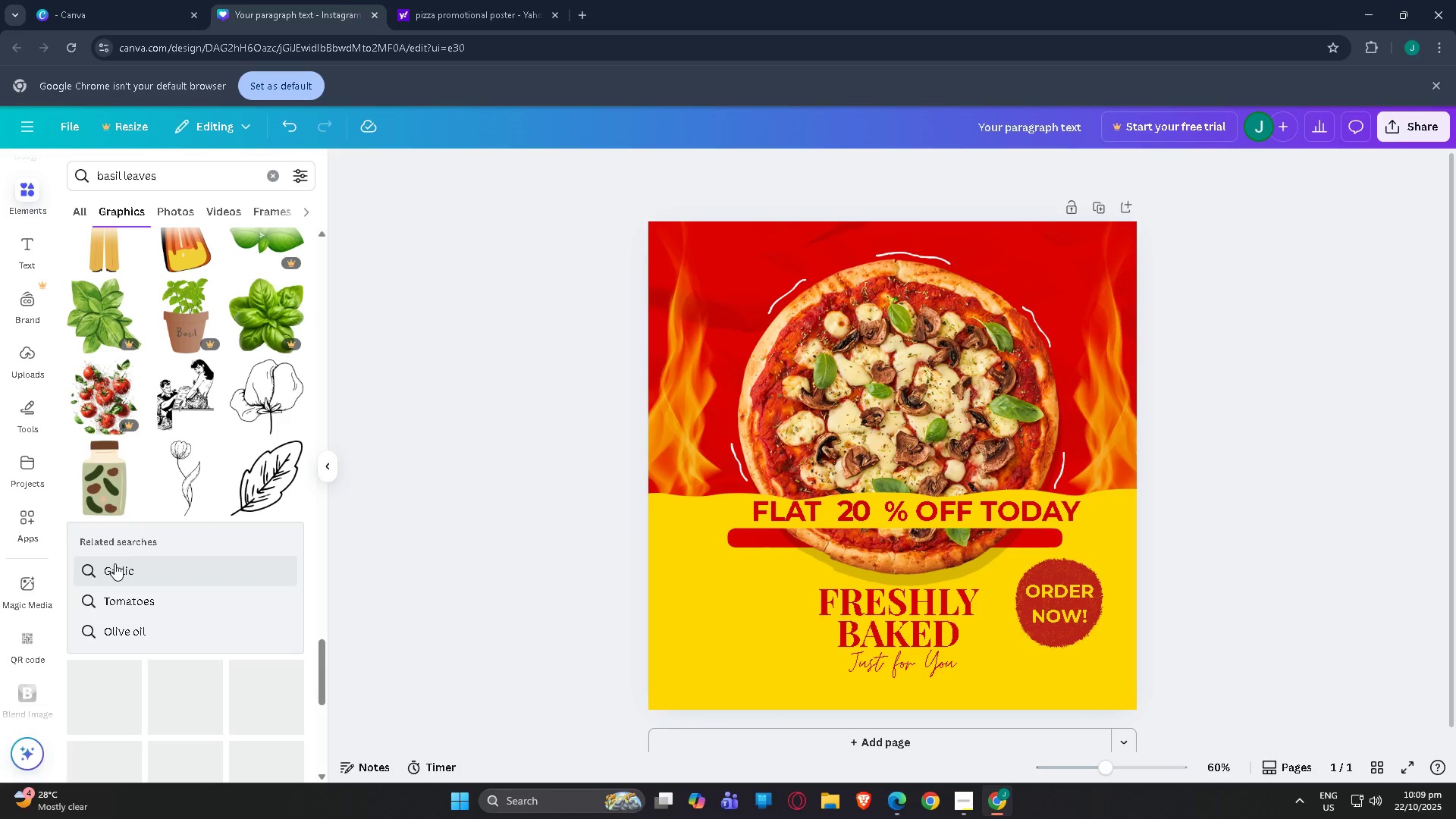 
scroll: coordinate [121, 549], scroll_direction: down, amount: 10.0
 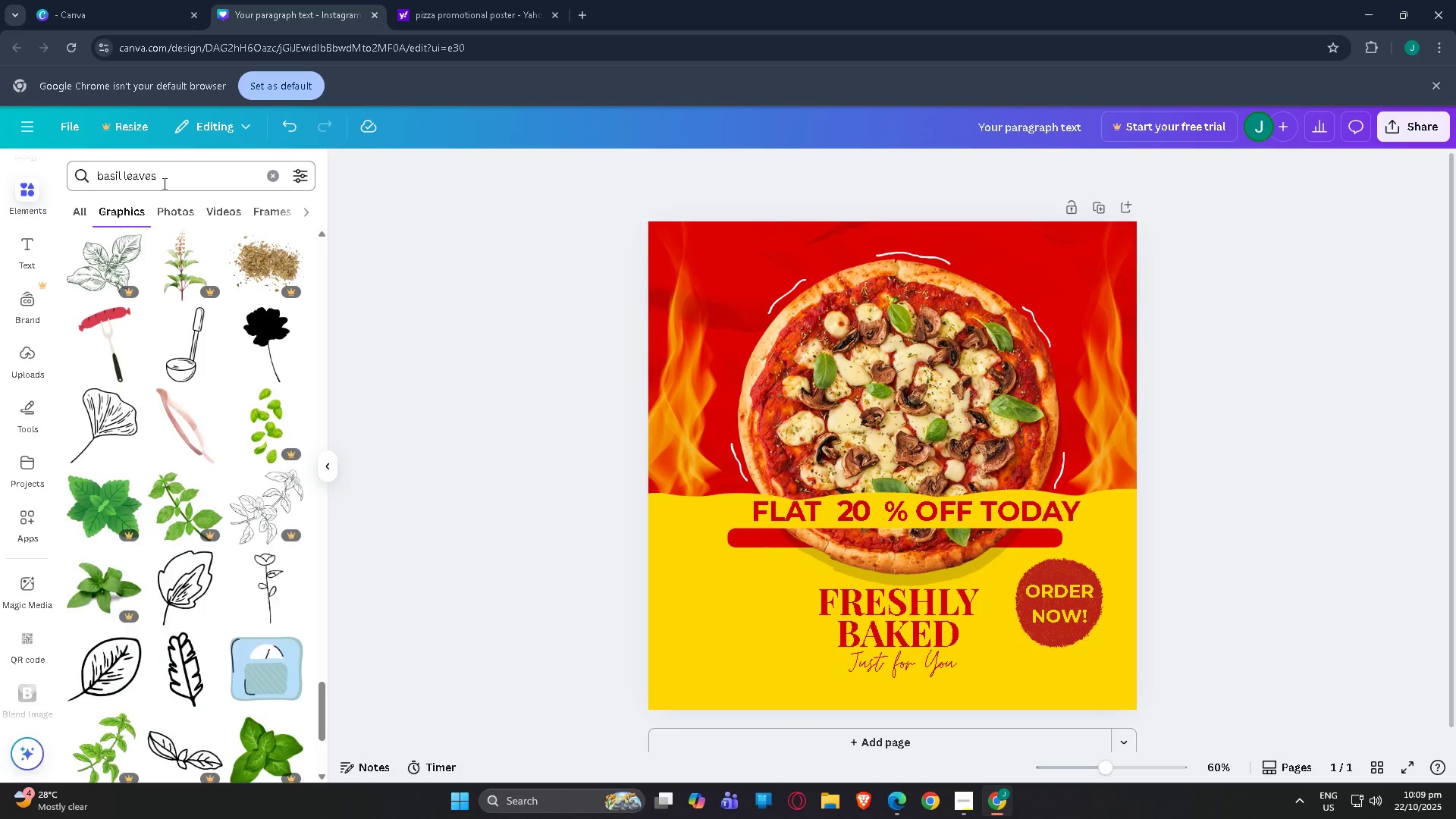 
left_click([165, 180])
 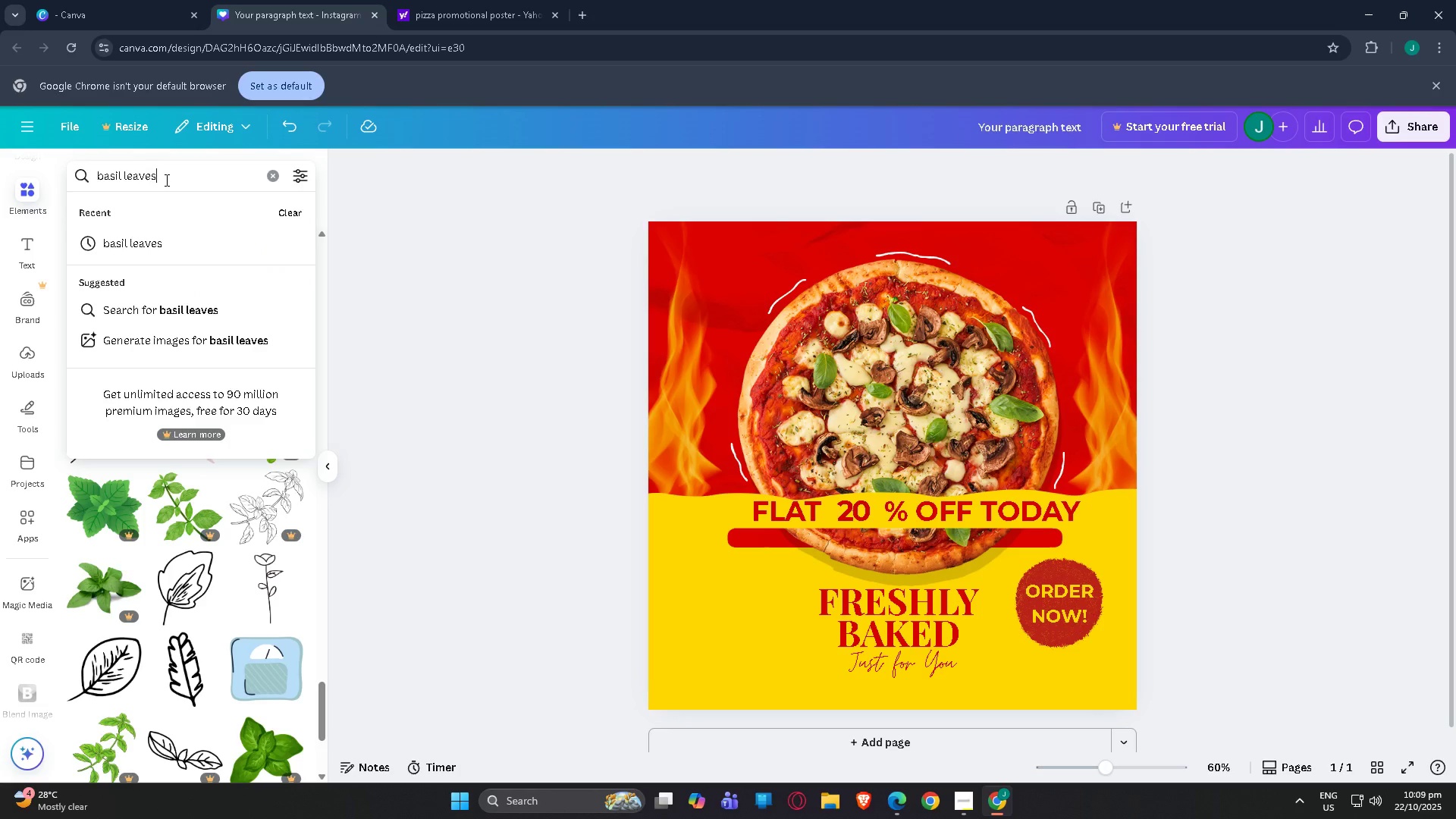 
key(Backspace)
 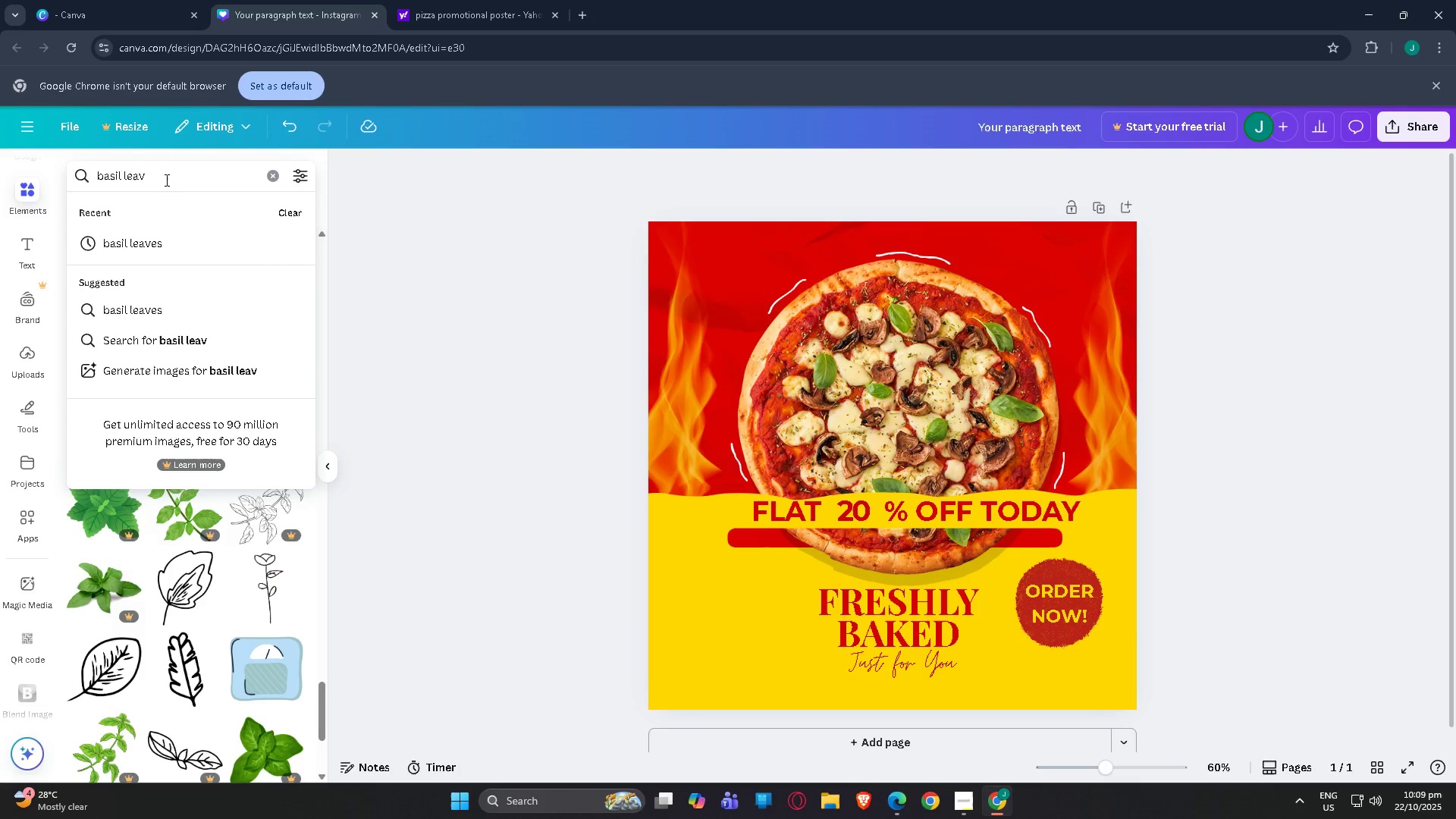 
key(Backspace)
 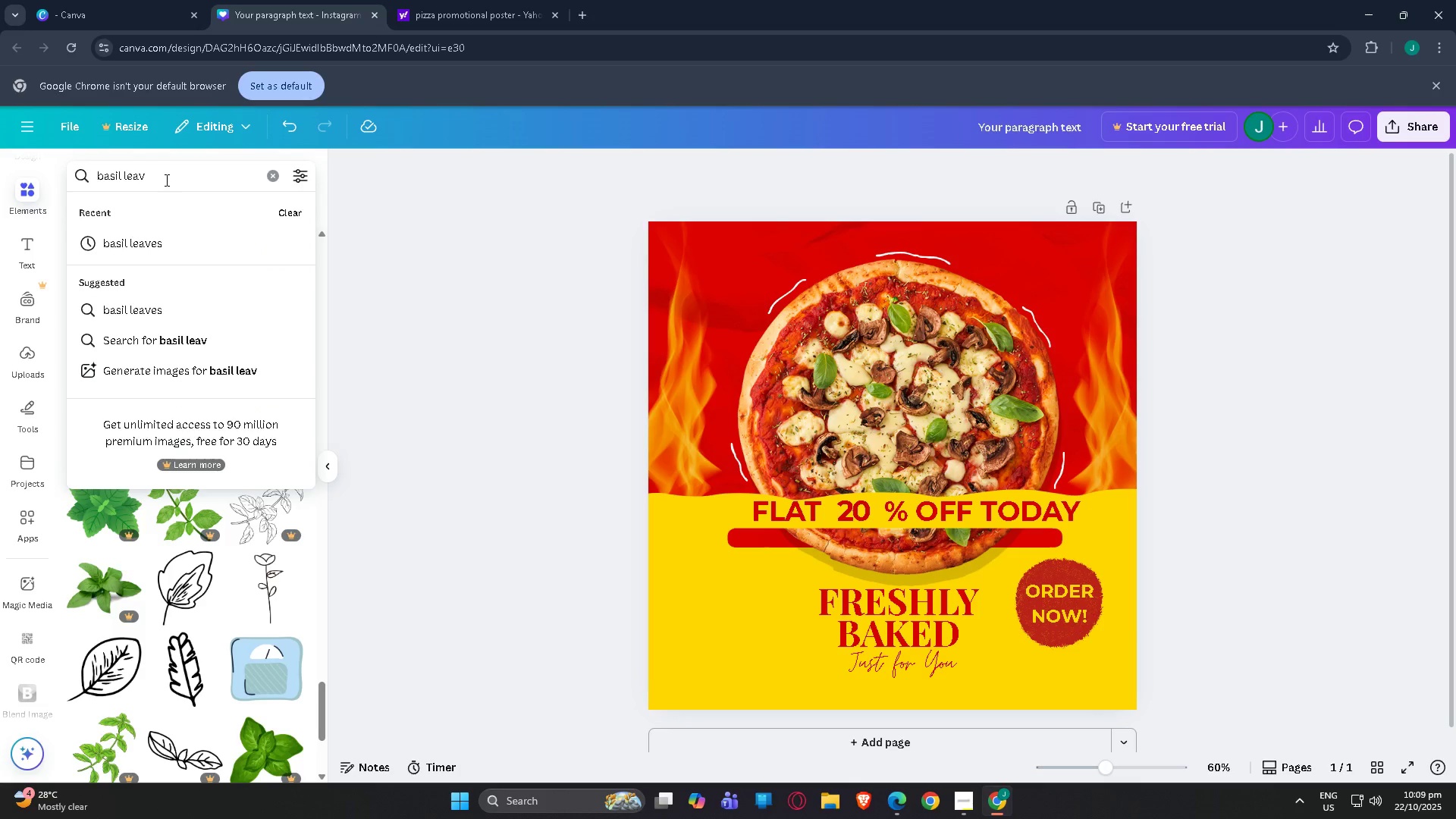 
key(Backspace)
 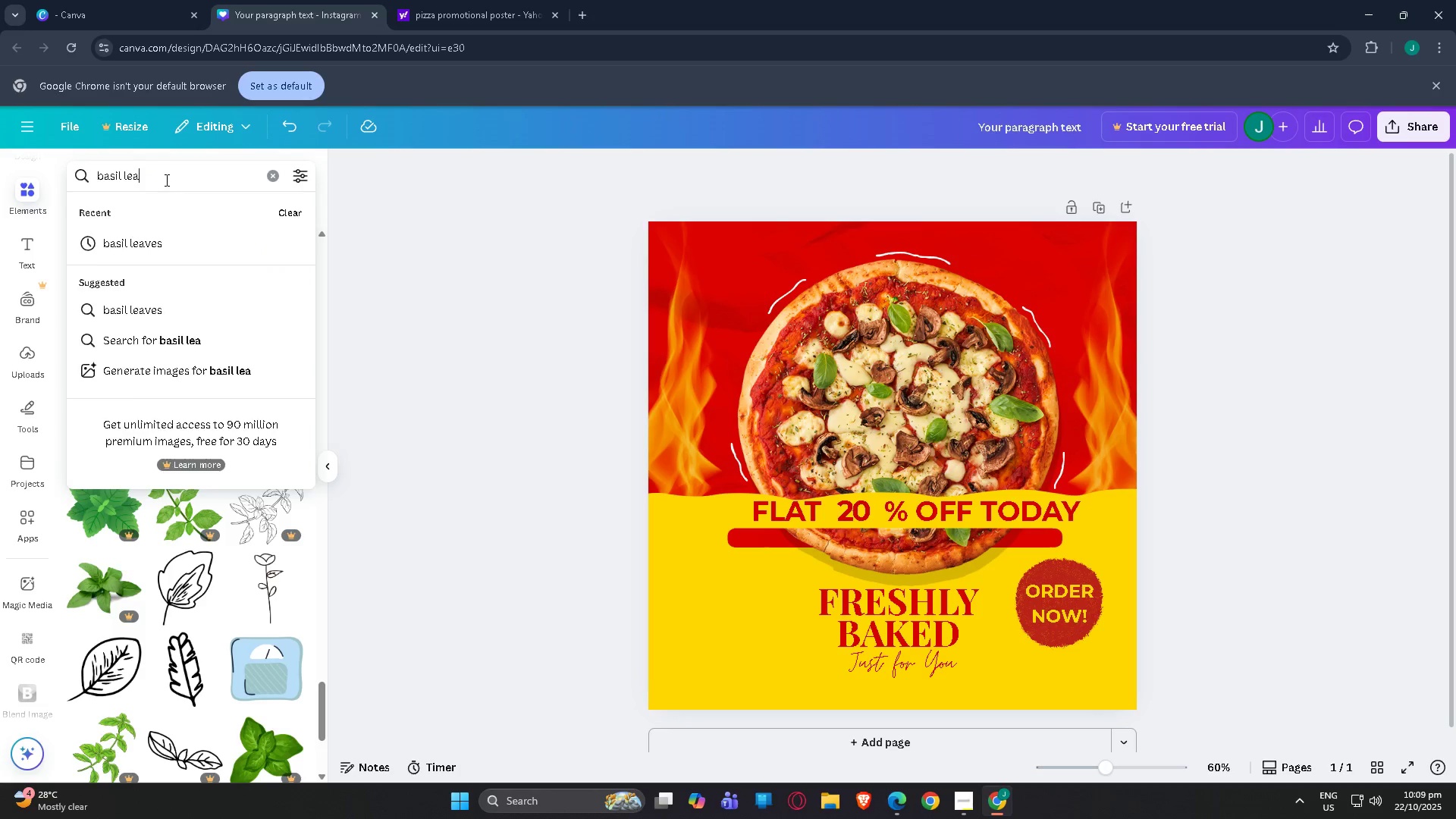 
key(F)
 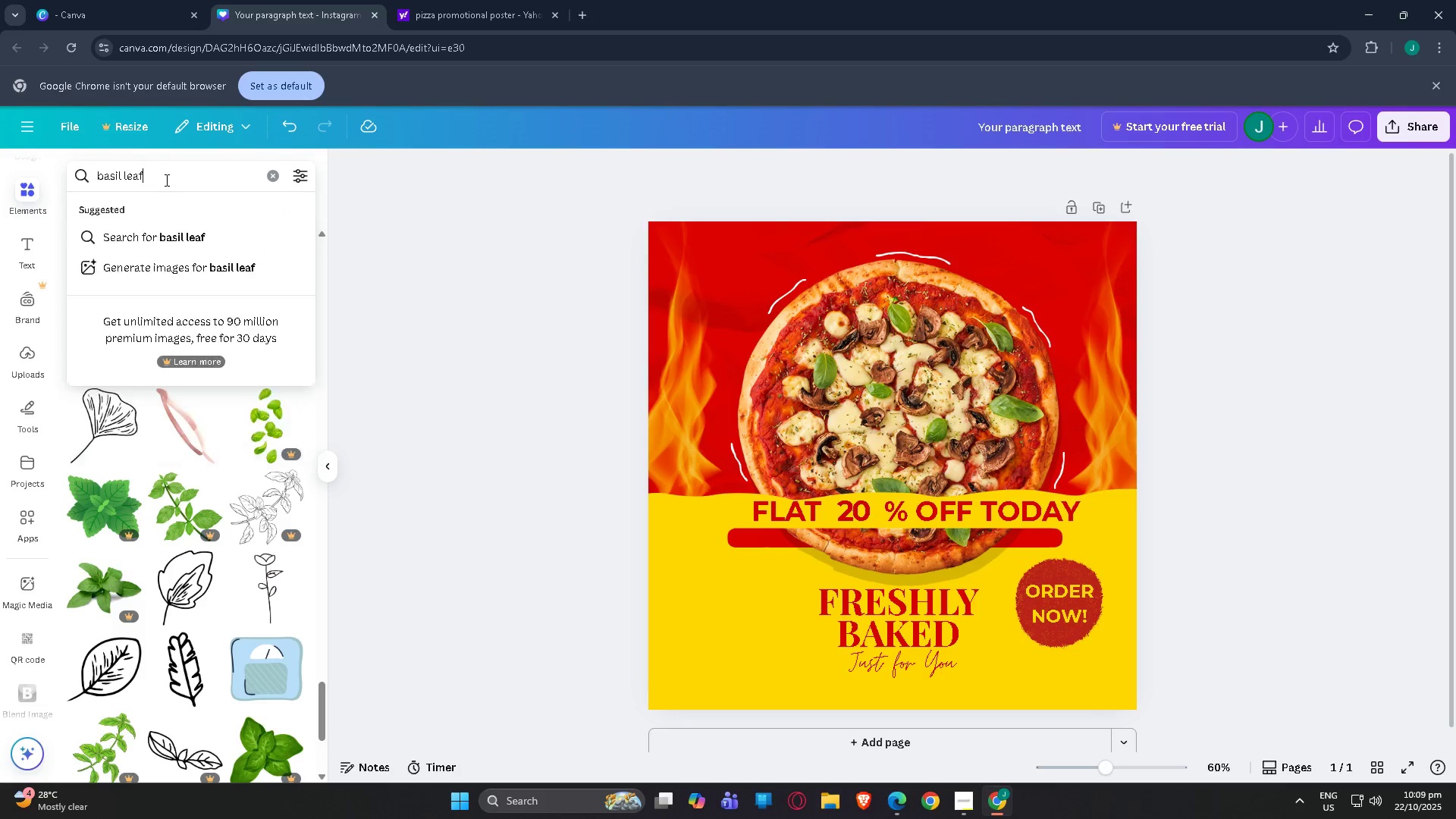 
key(Enter)
 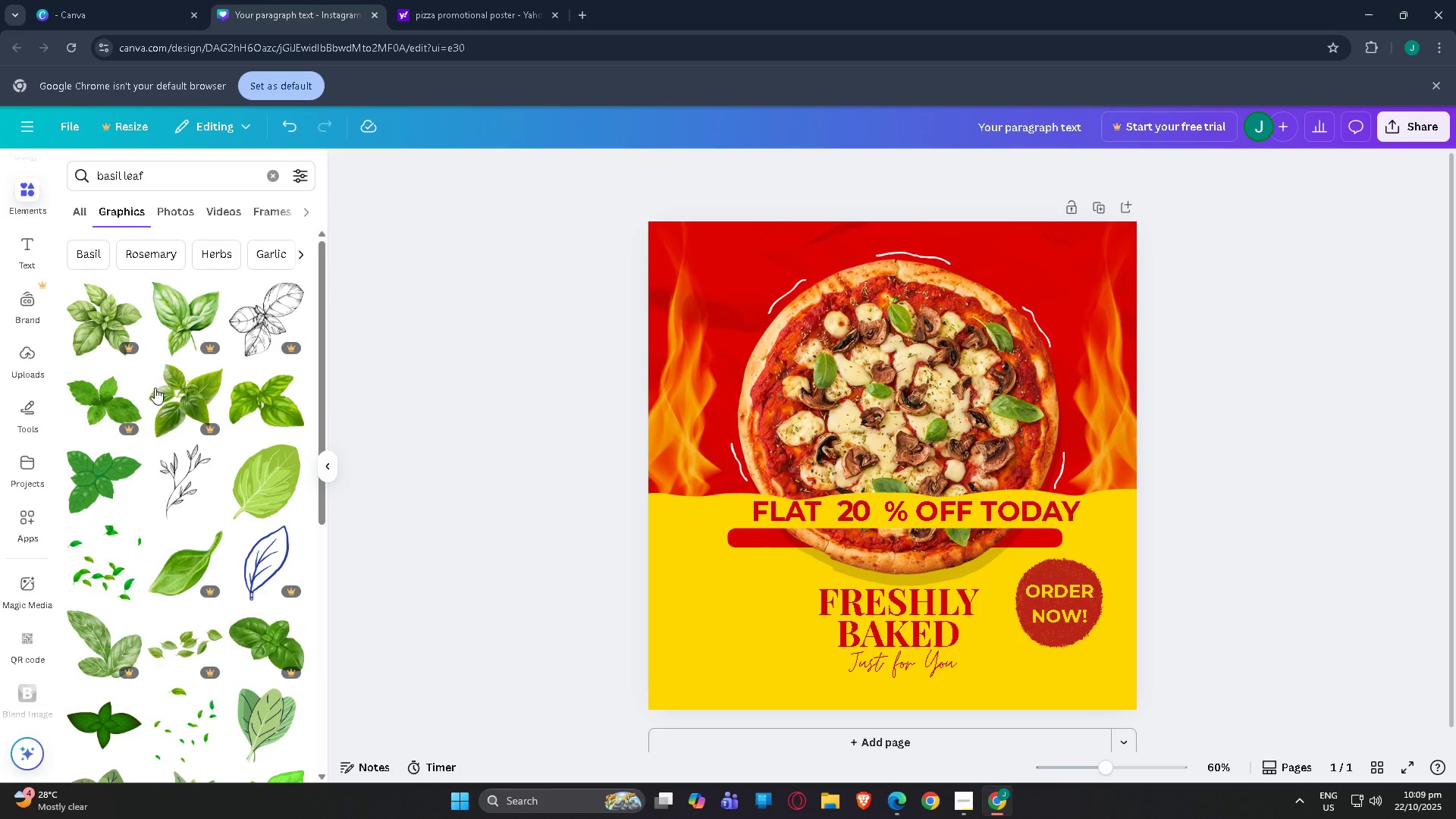 
scroll: coordinate [243, 453], scroll_direction: down, amount: 8.0
 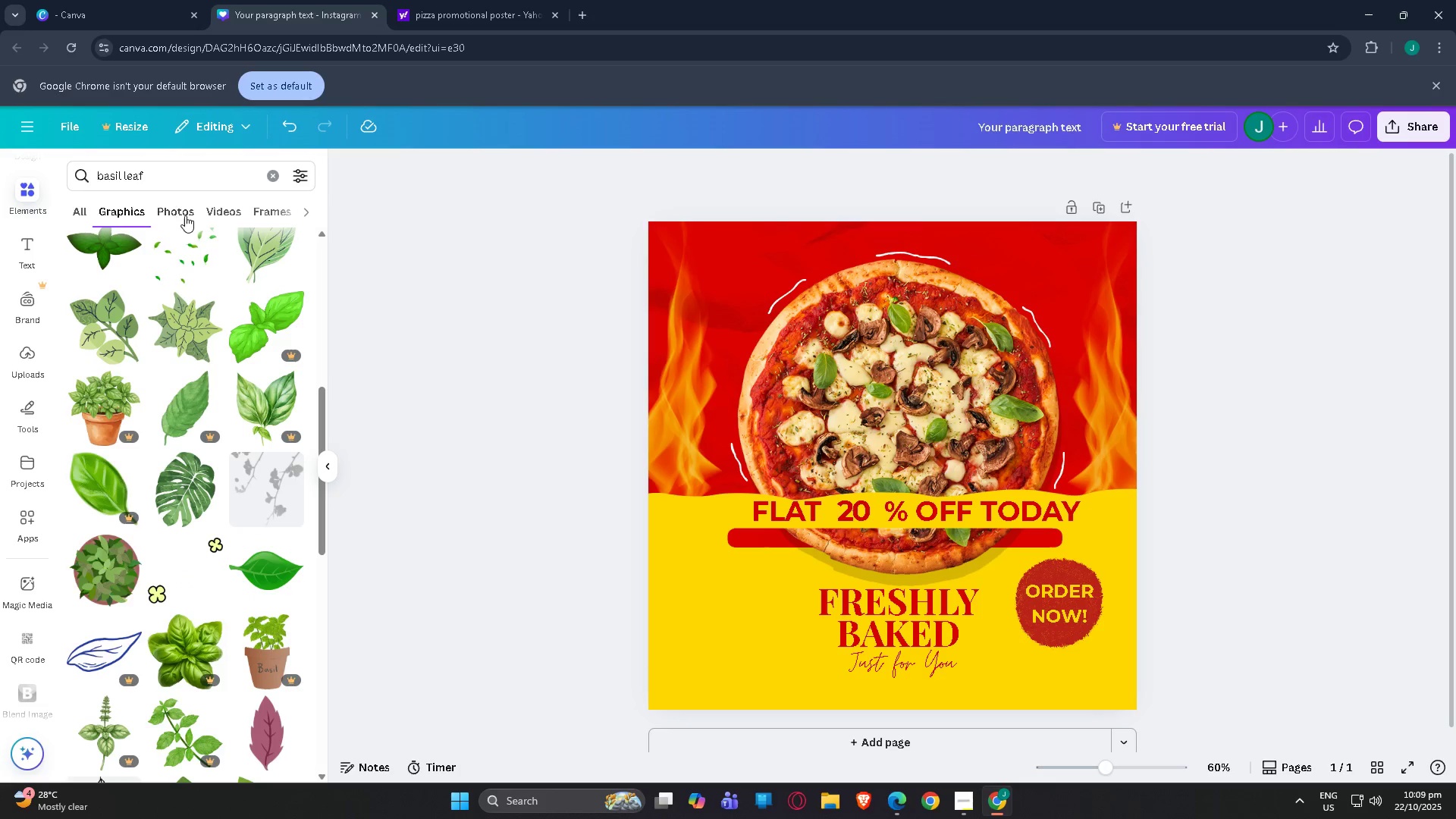 
left_click([185, 215])
 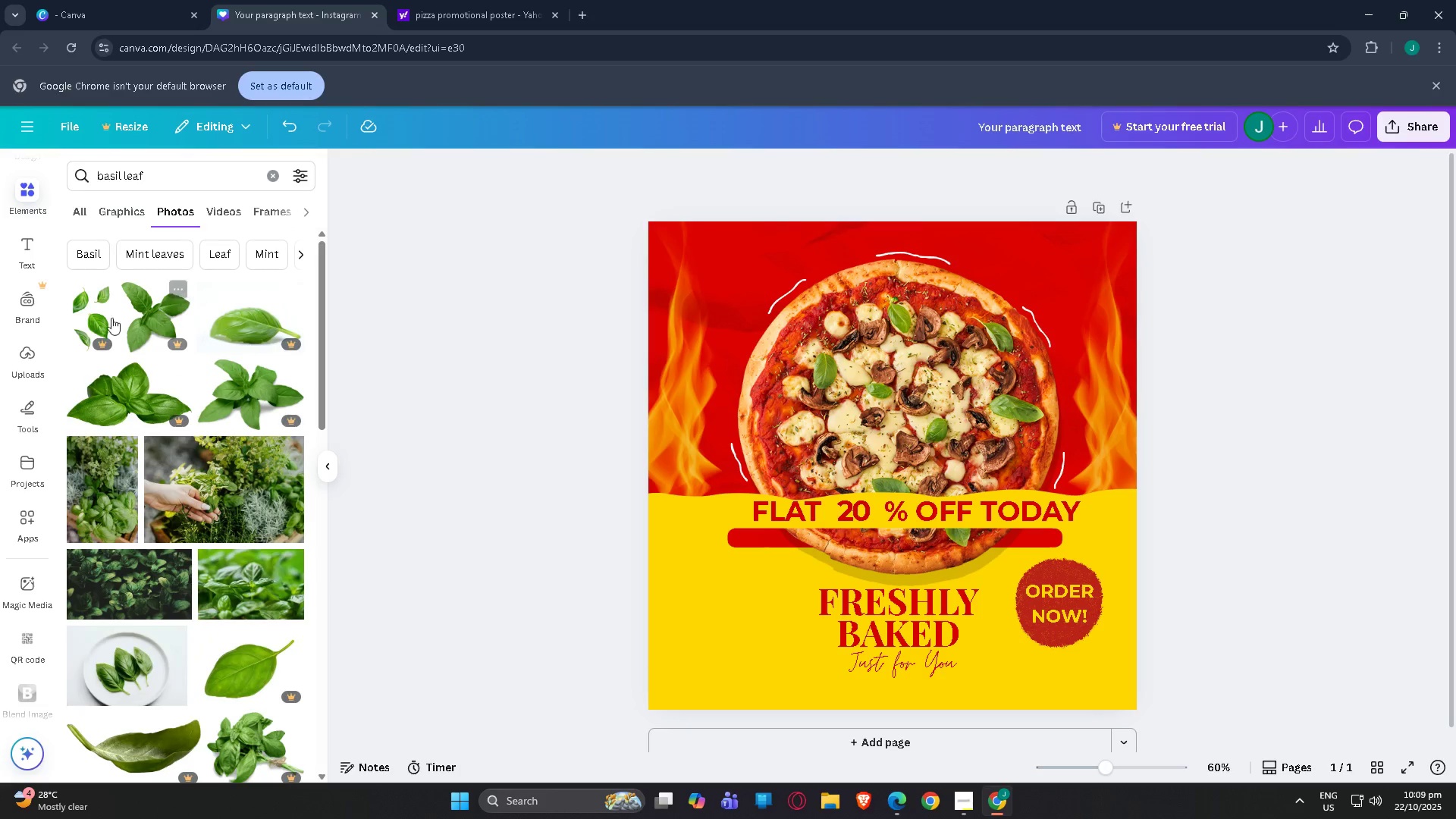 
scroll: coordinate [229, 350], scroll_direction: down, amount: 12.0
 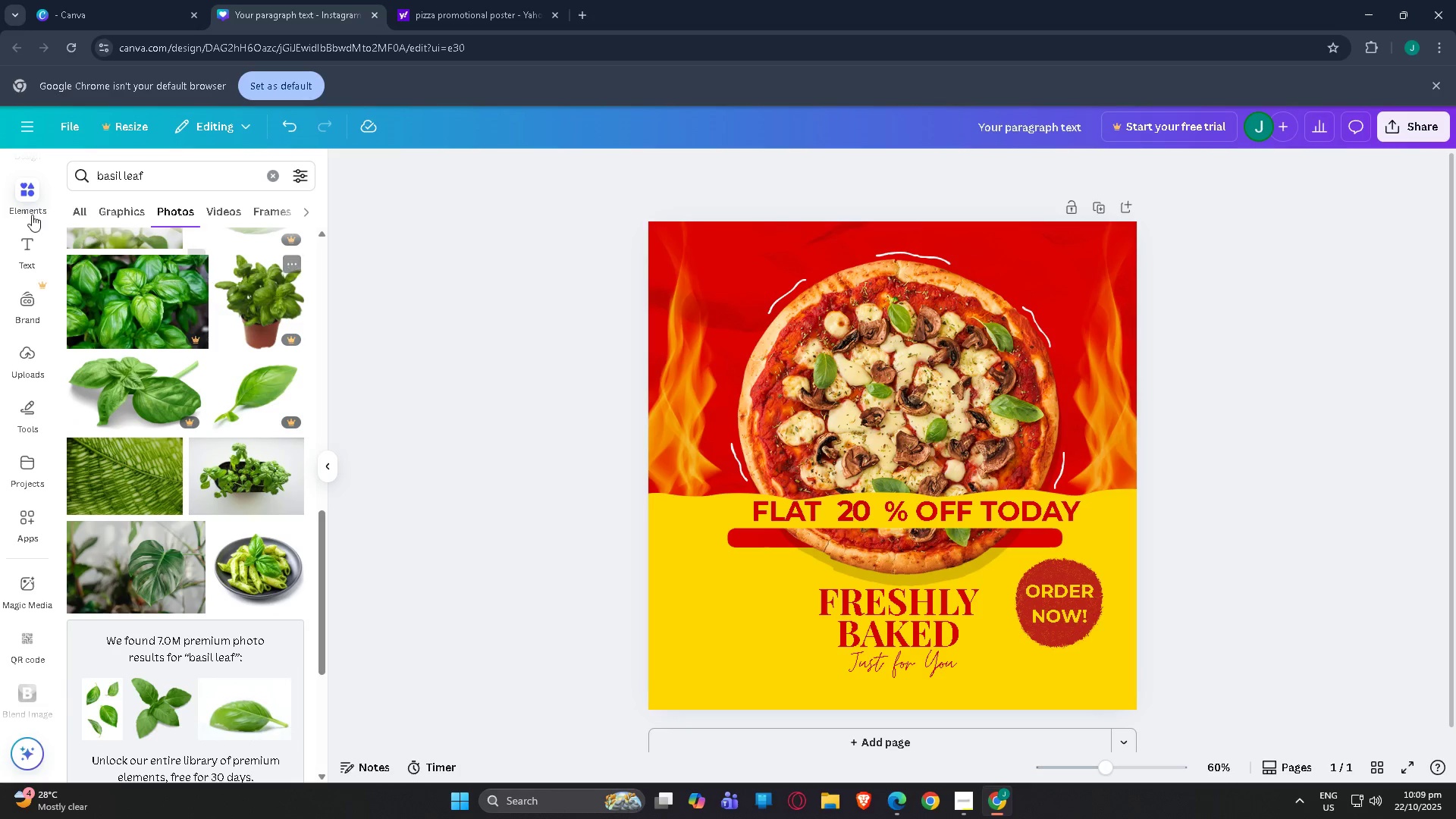 
left_click([116, 205])
 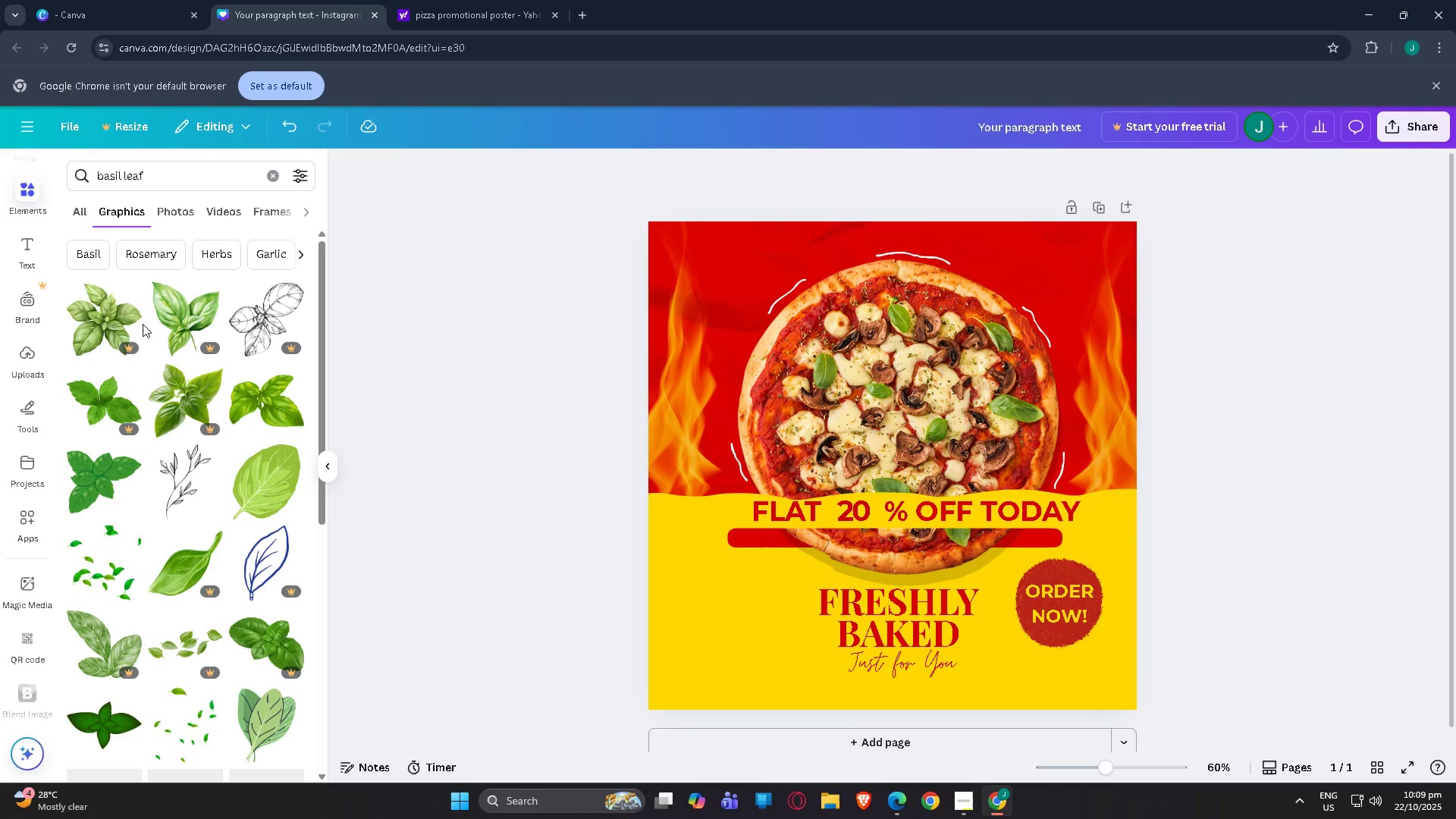 
scroll: coordinate [247, 410], scroll_direction: down, amount: 17.0
 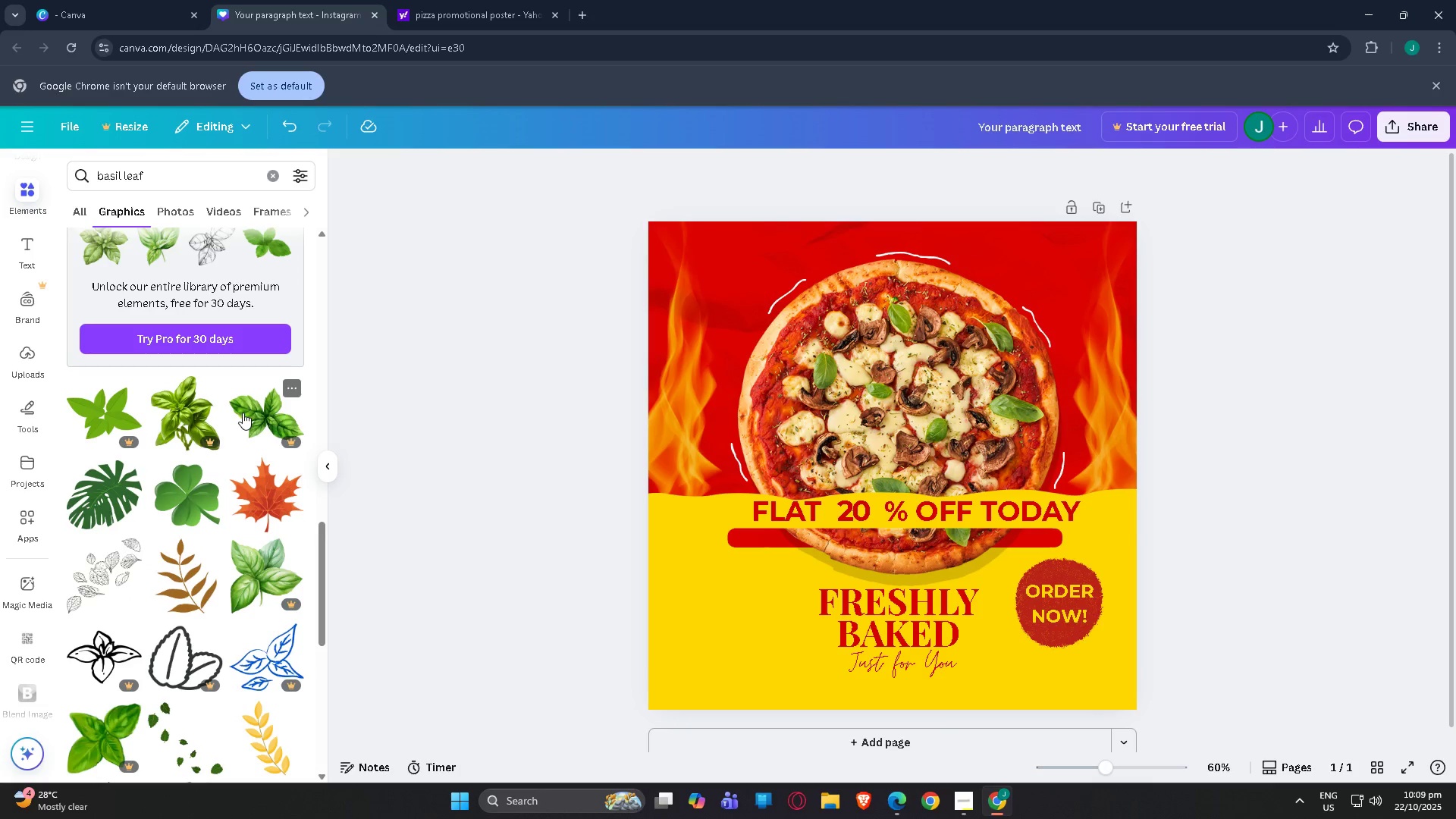 
scroll: coordinate [243, 413], scroll_direction: down, amount: 6.0
 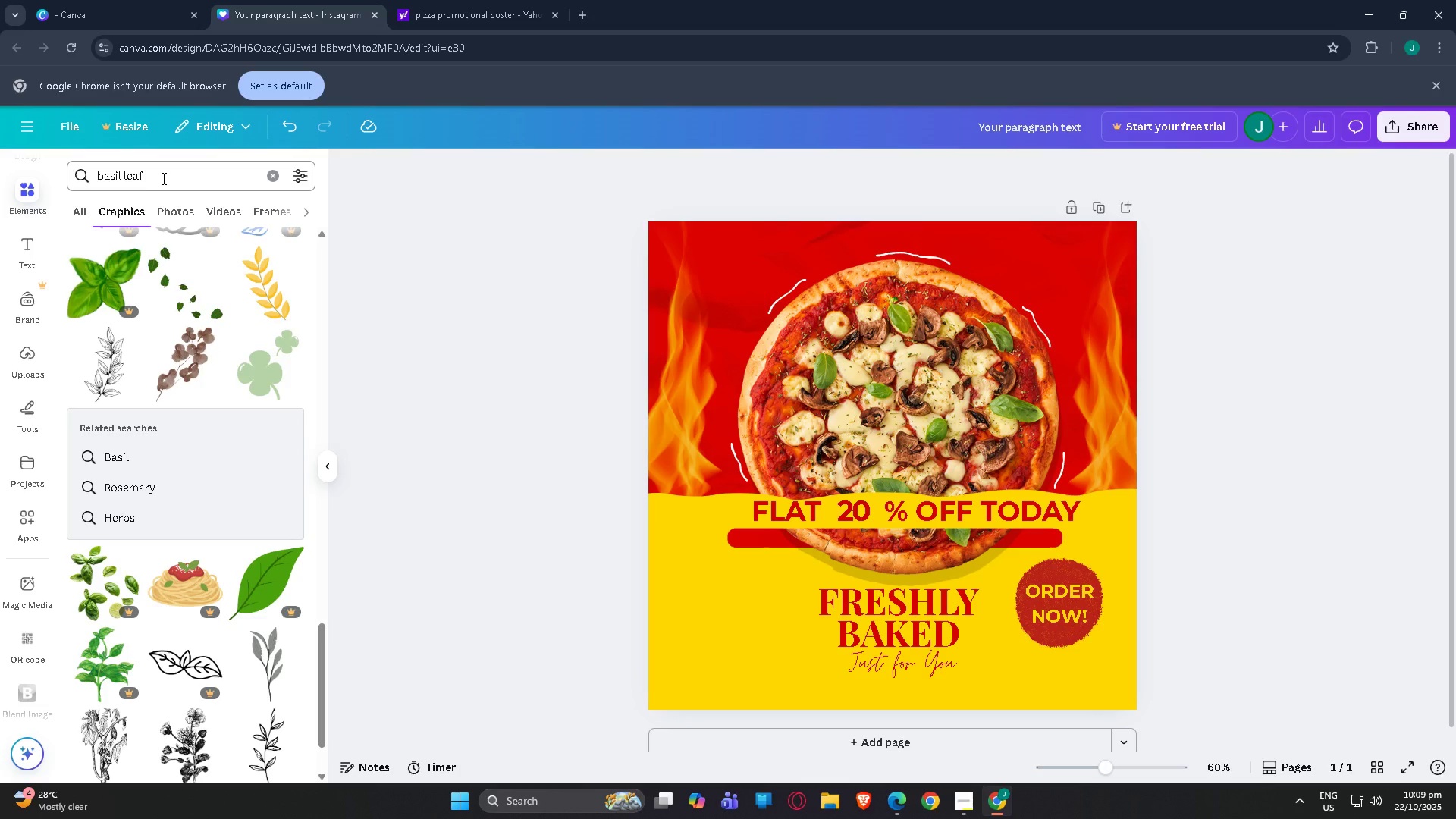 
left_click_drag(start_coordinate=[162, 178], to_coordinate=[121, 184])
 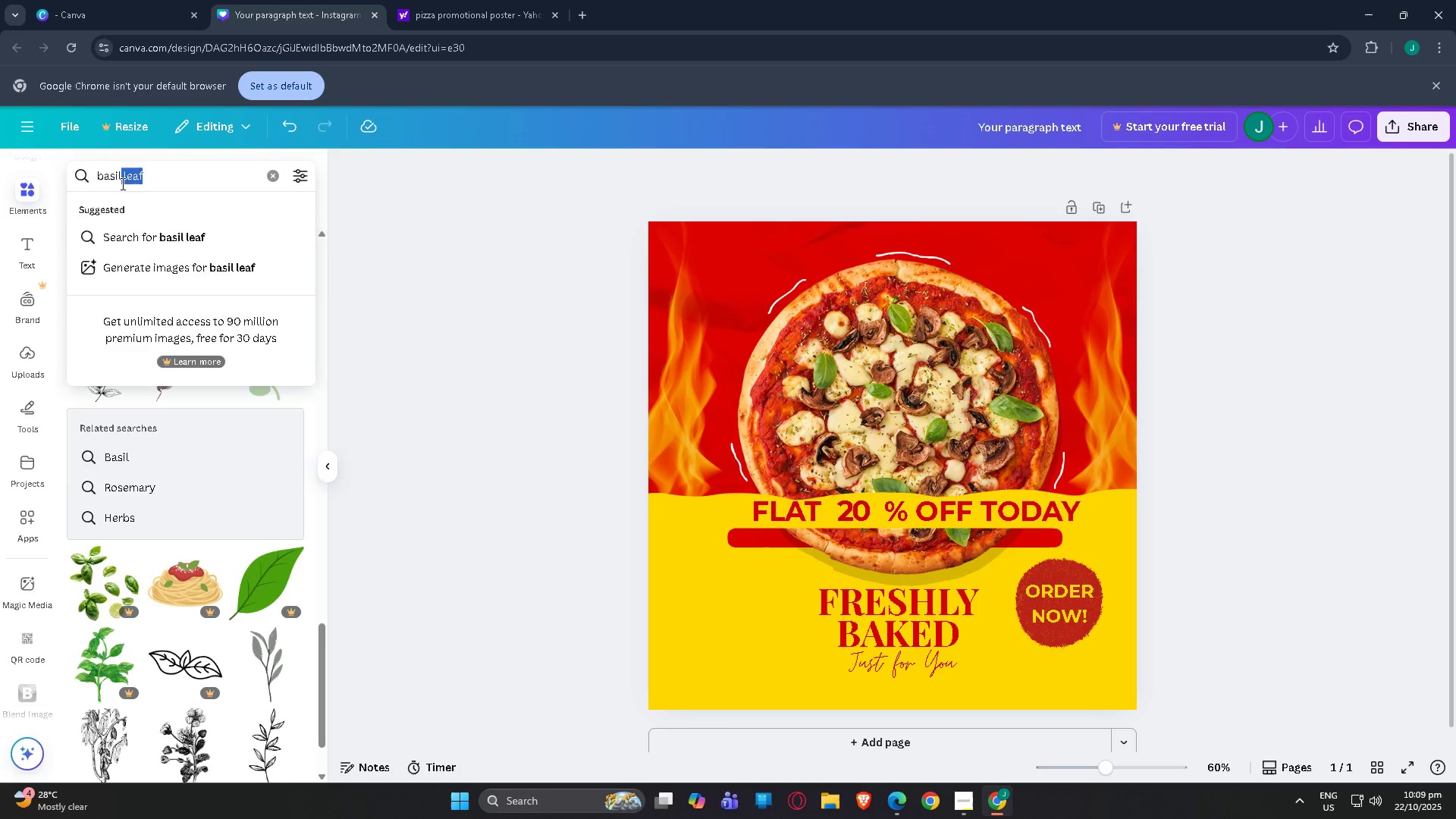 
key(Backspace)
 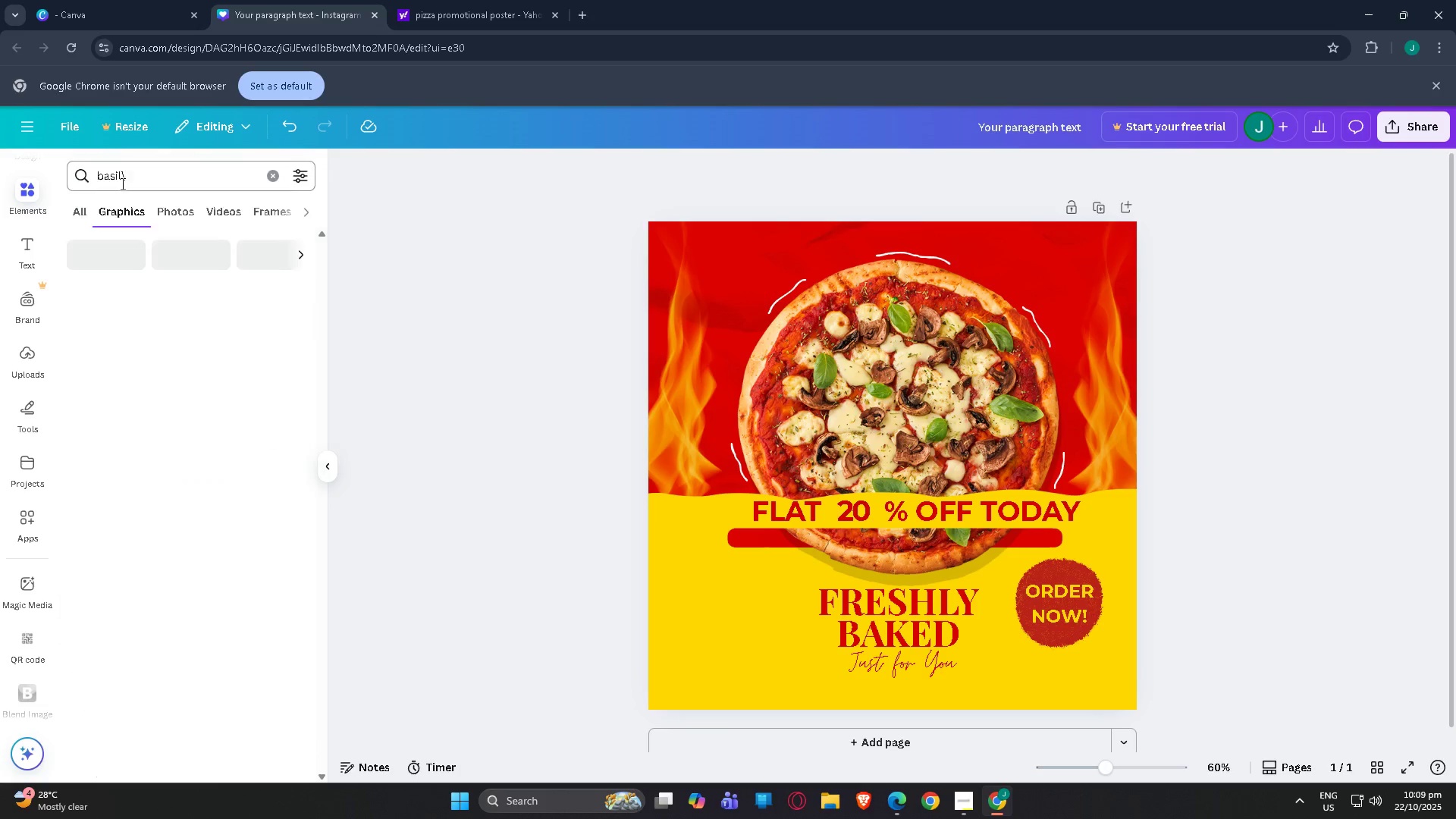 
key(Backslash)
 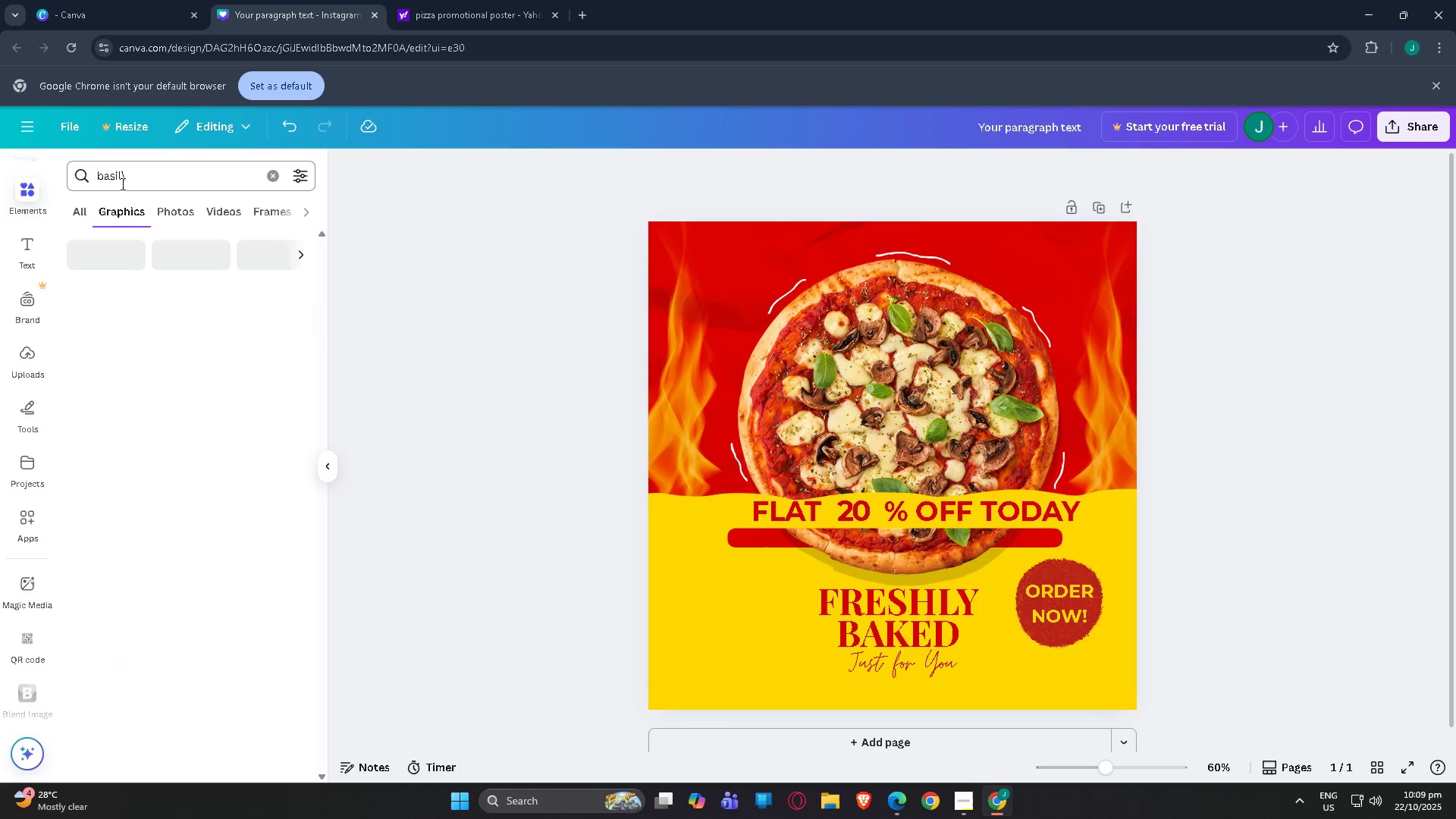 
key(Enter)
 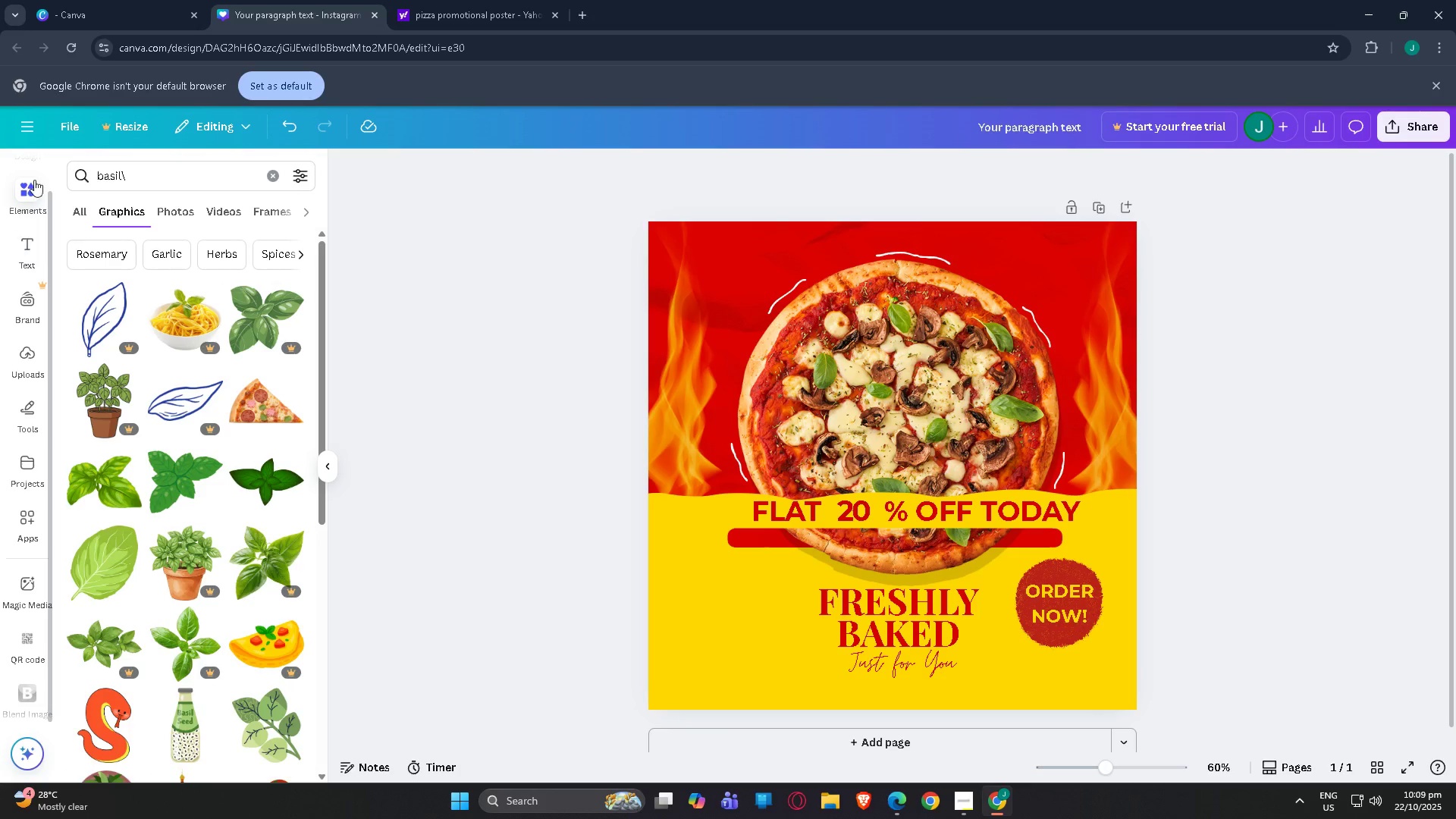 
left_click([149, 176])
 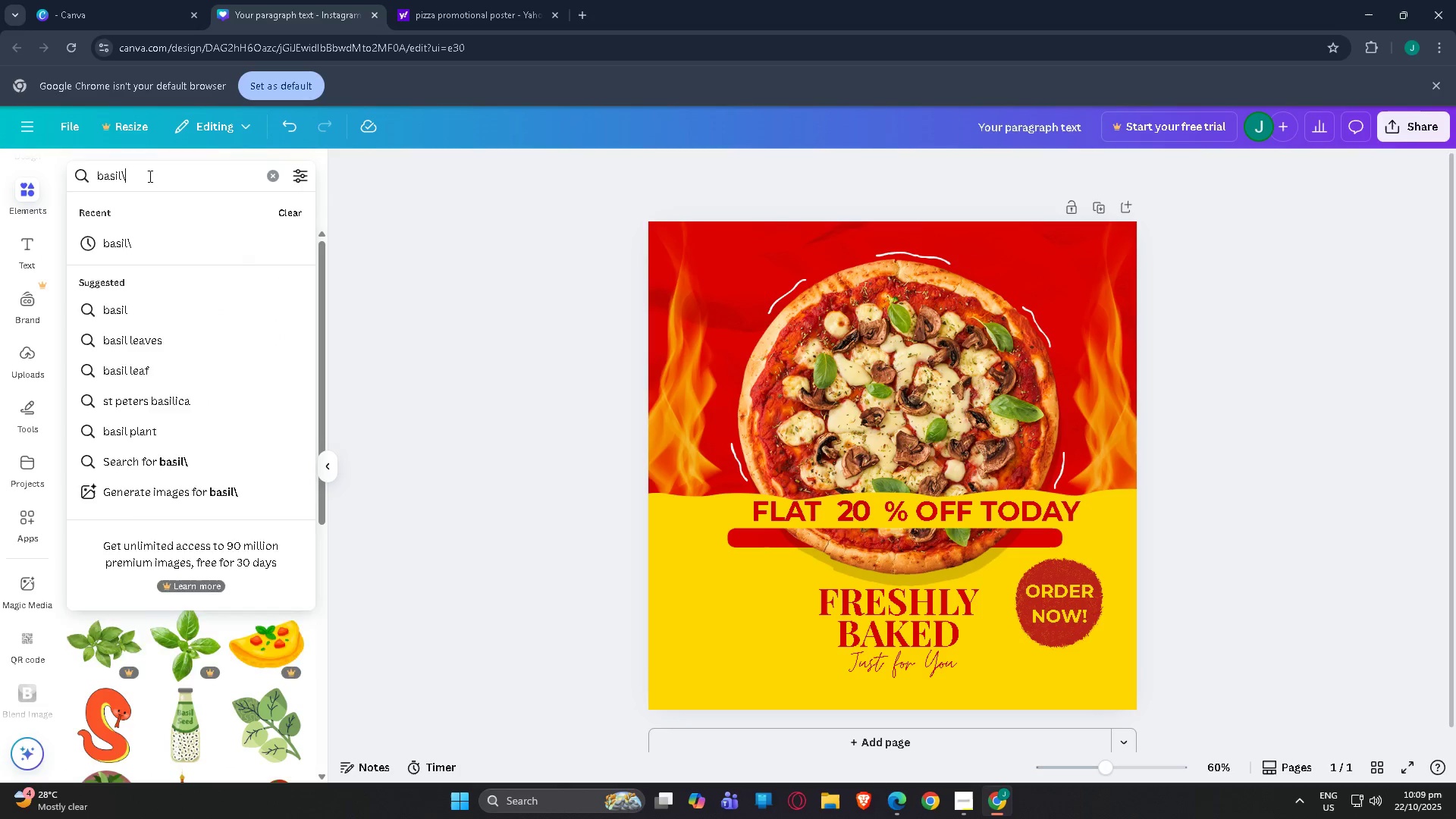 
key(Backspace)
 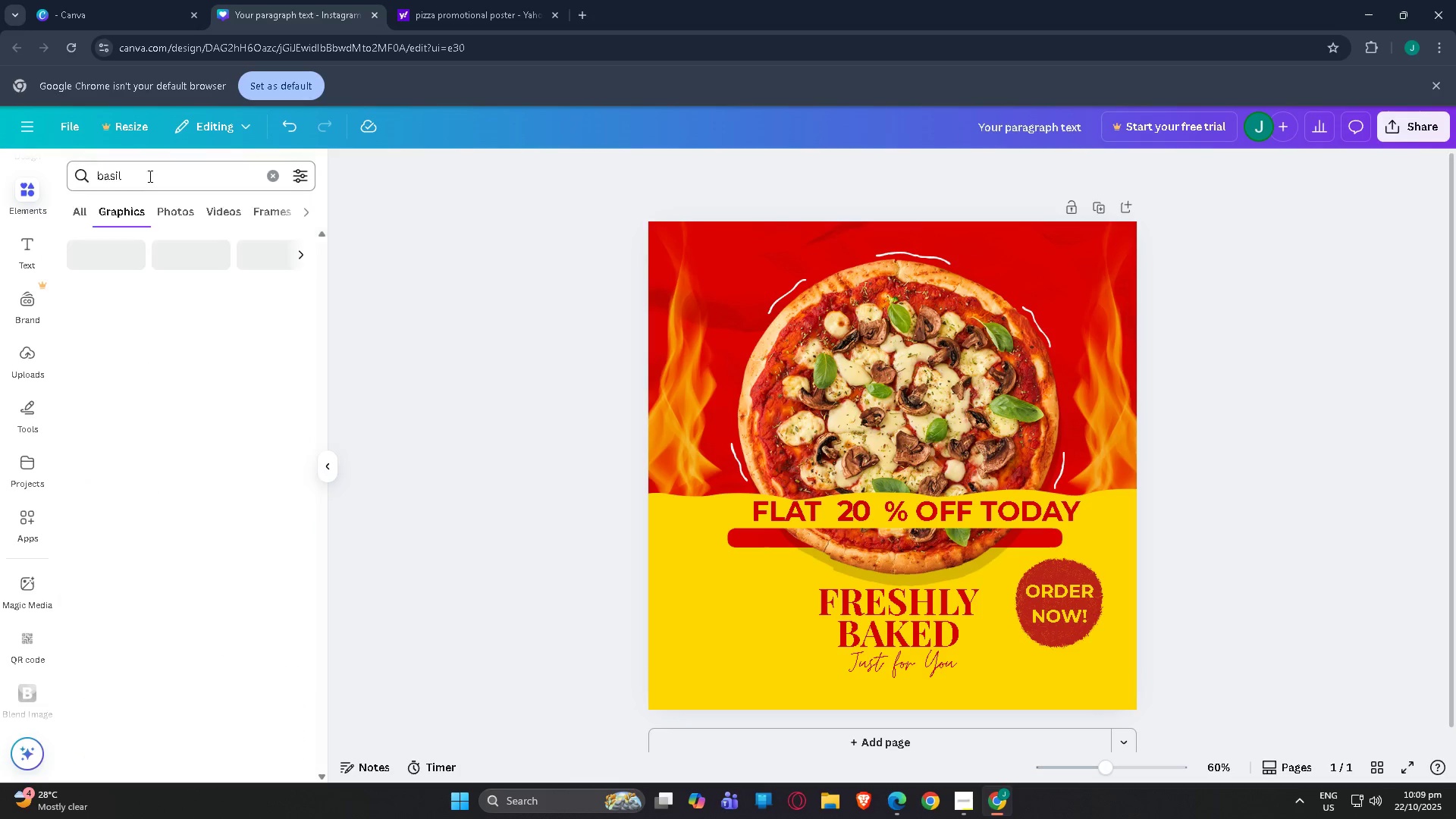 
key(Enter)
 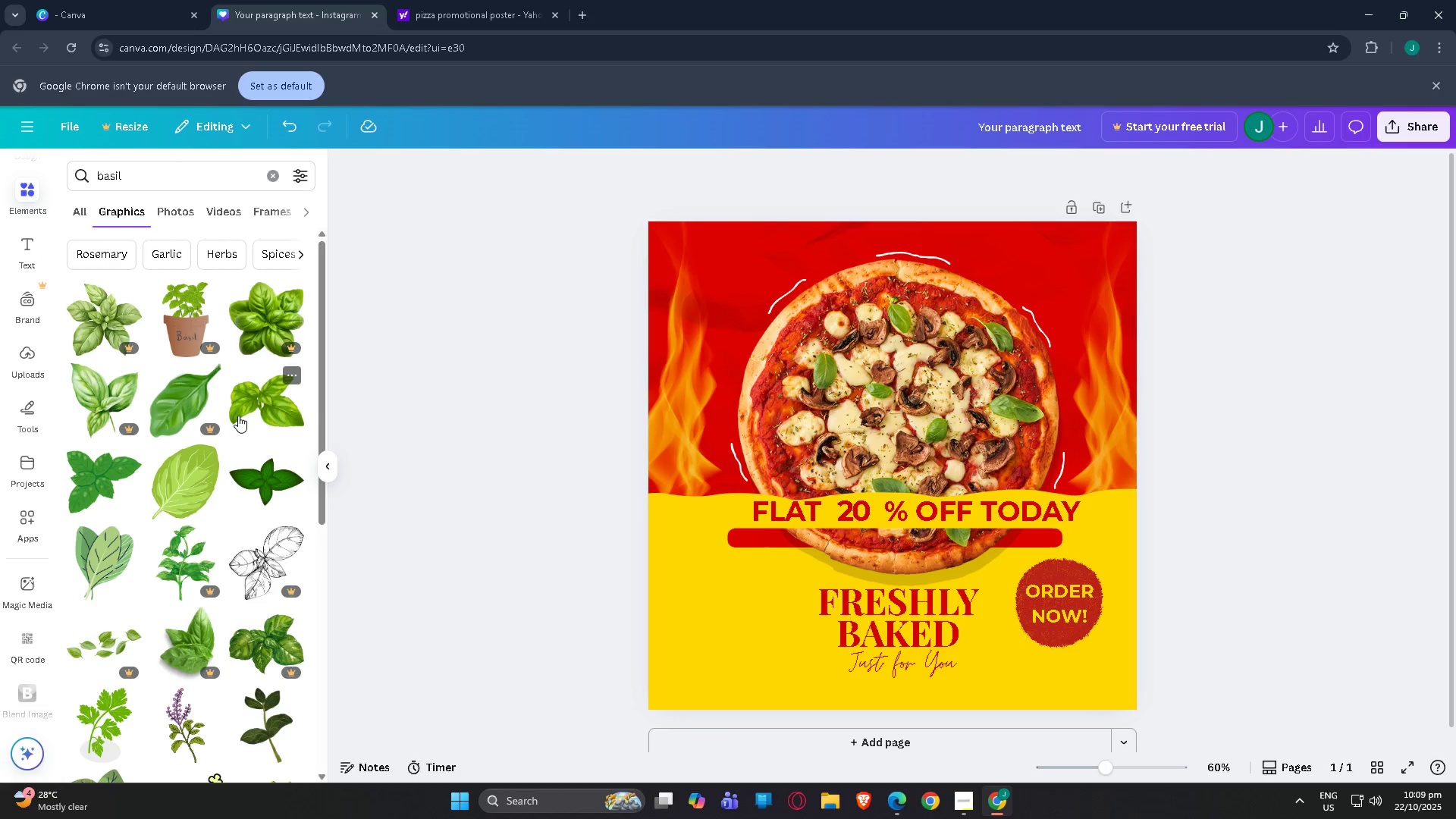 
scroll: coordinate [235, 432], scroll_direction: down, amount: 18.0
 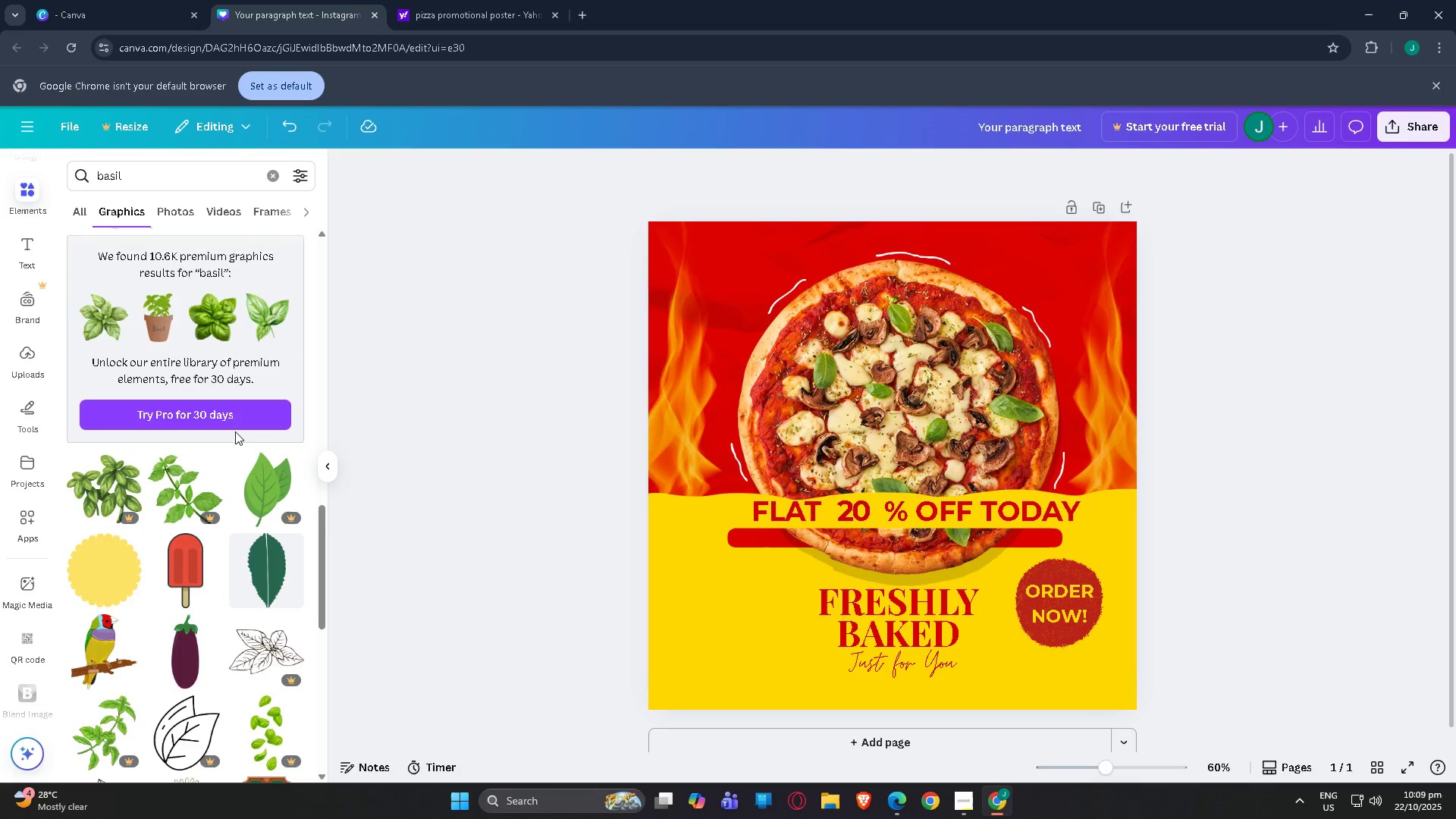 
scroll: coordinate [235, 431], scroll_direction: down, amount: 1.0
 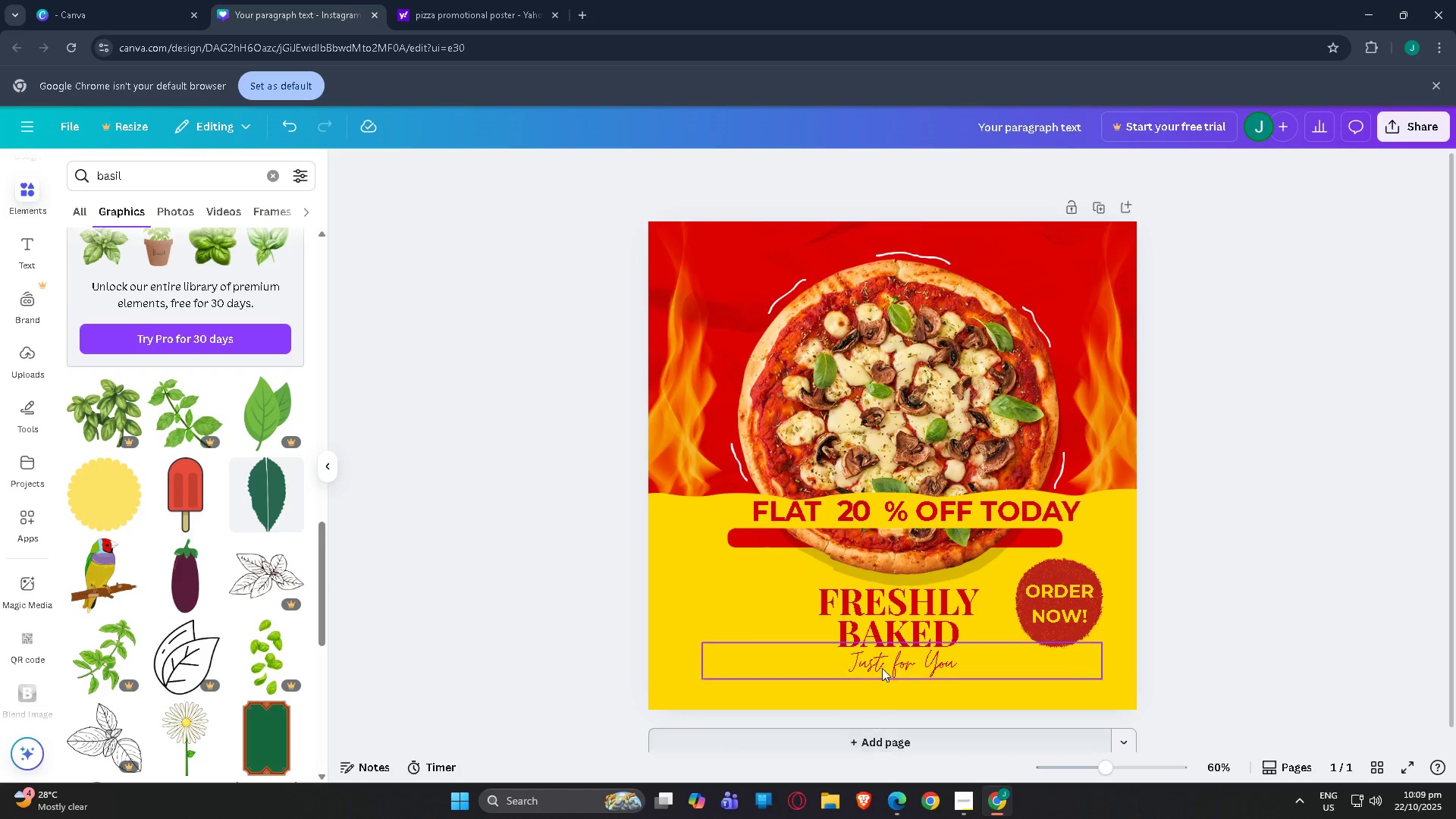 
left_click_drag(start_coordinate=[883, 663], to_coordinate=[883, 667])
 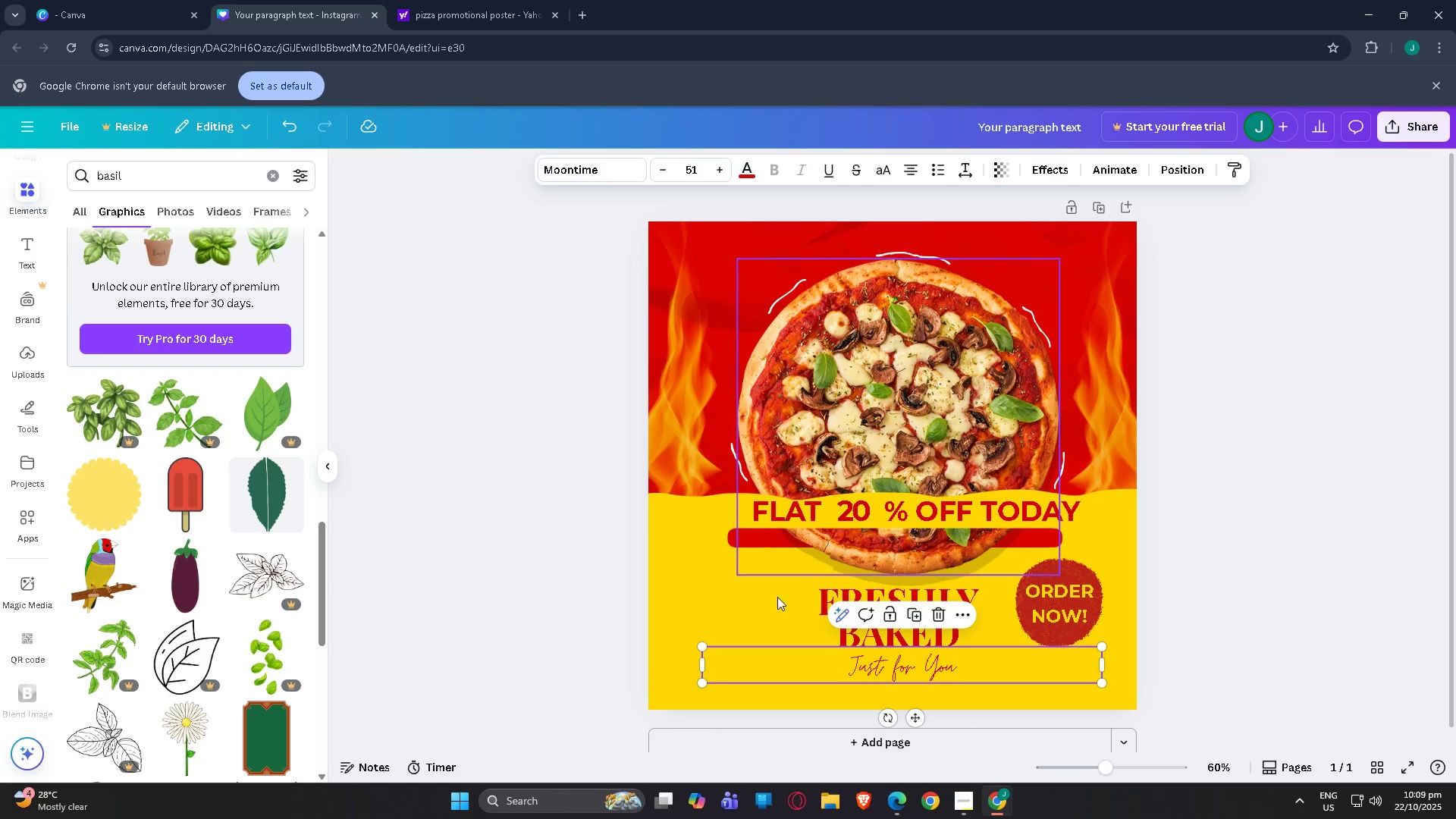 
scroll: coordinate [475, 610], scroll_direction: down, amount: 2.0
 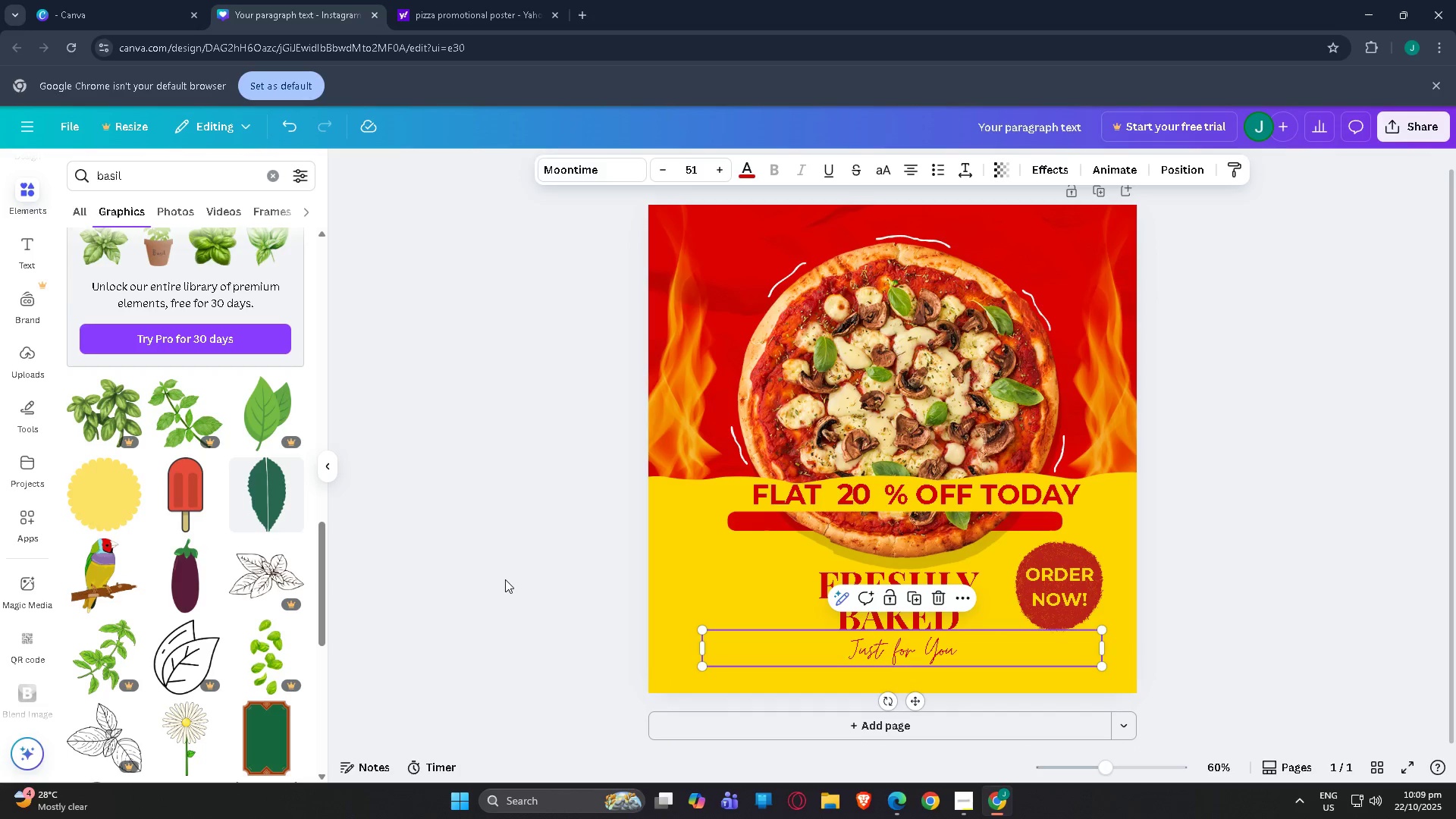 
left_click([505, 579])
 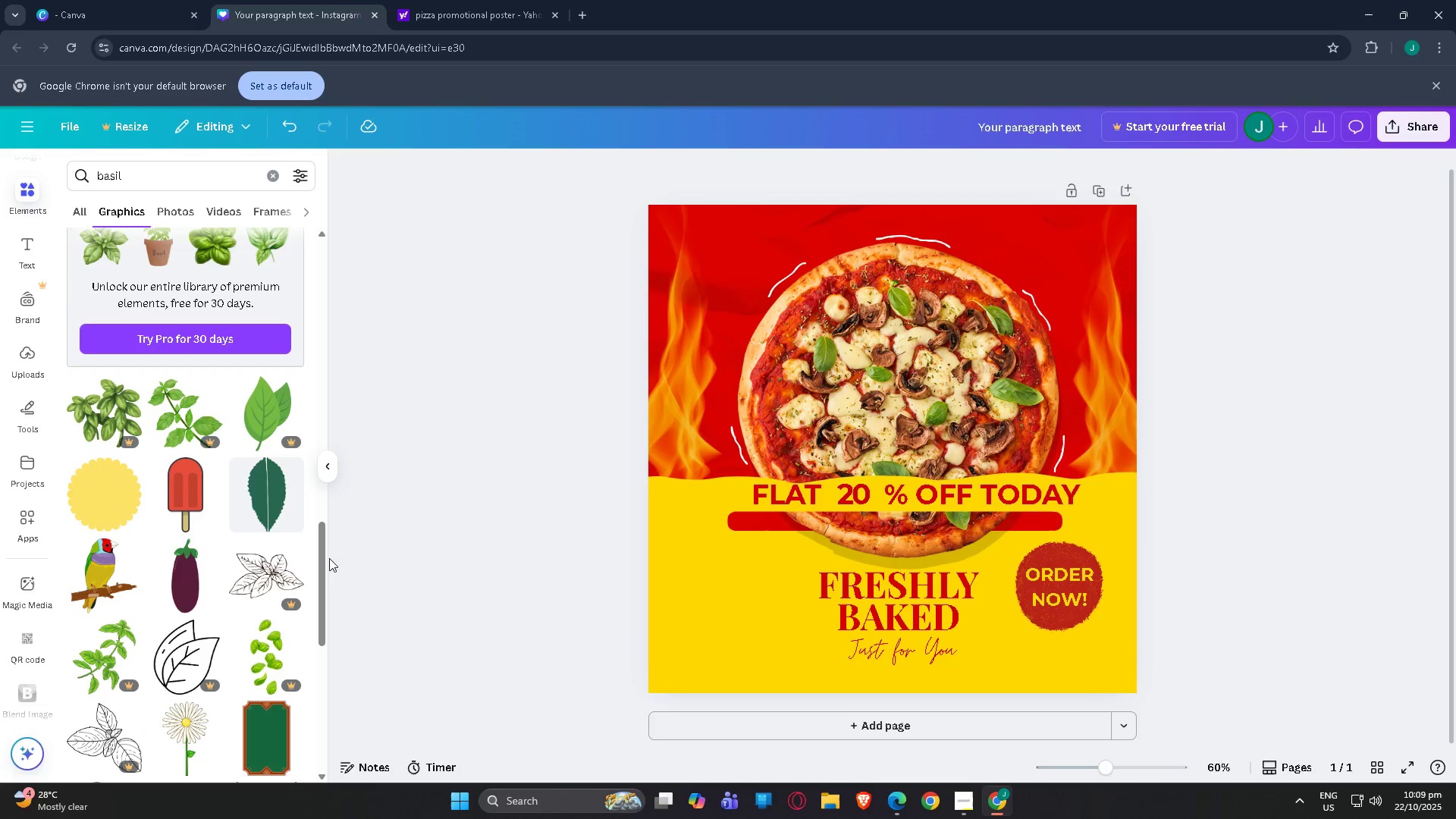 
scroll: coordinate [322, 559], scroll_direction: down, amount: 1.0
 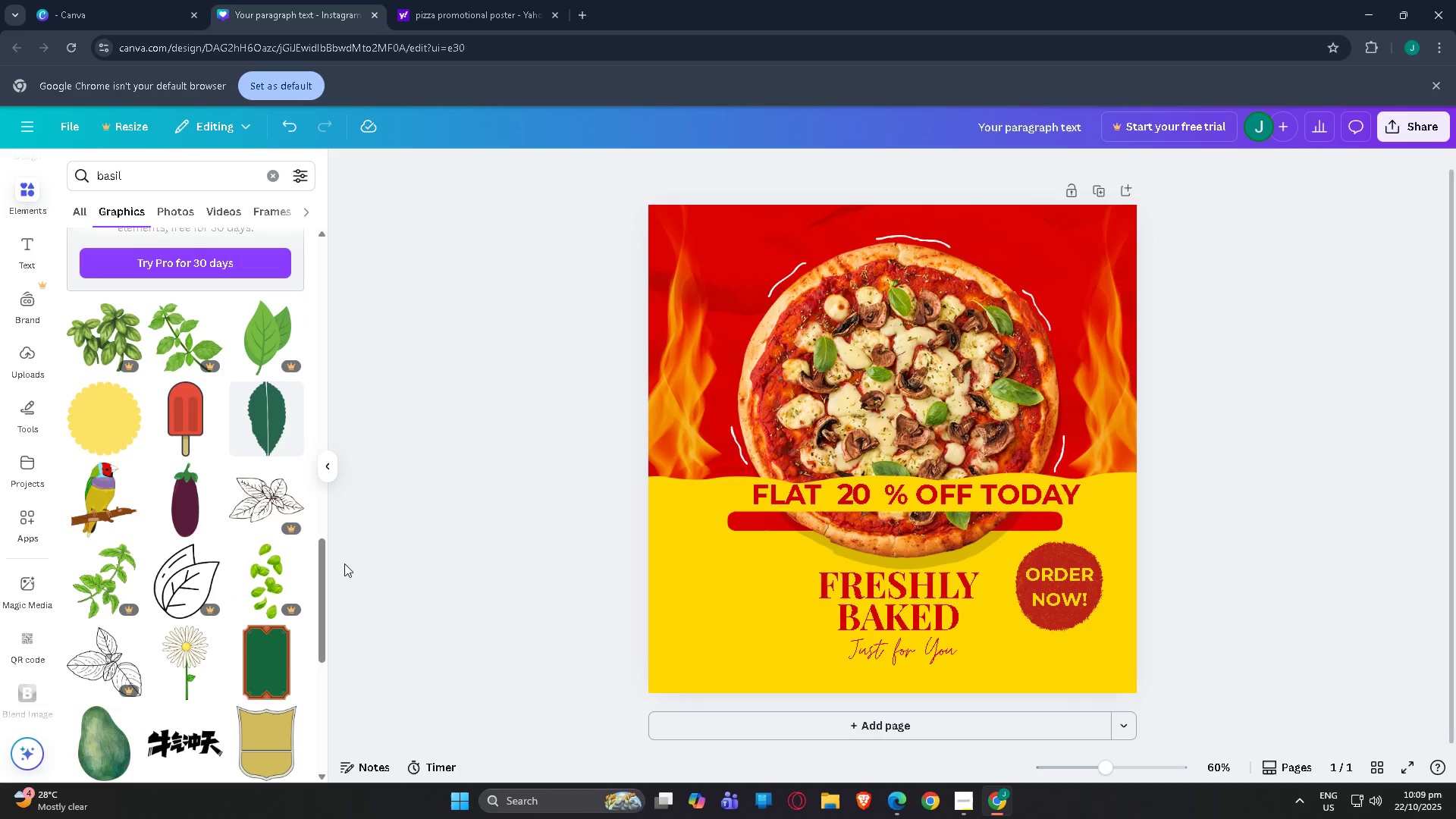 
scroll: coordinate [356, 570], scroll_direction: up, amount: 1.0
 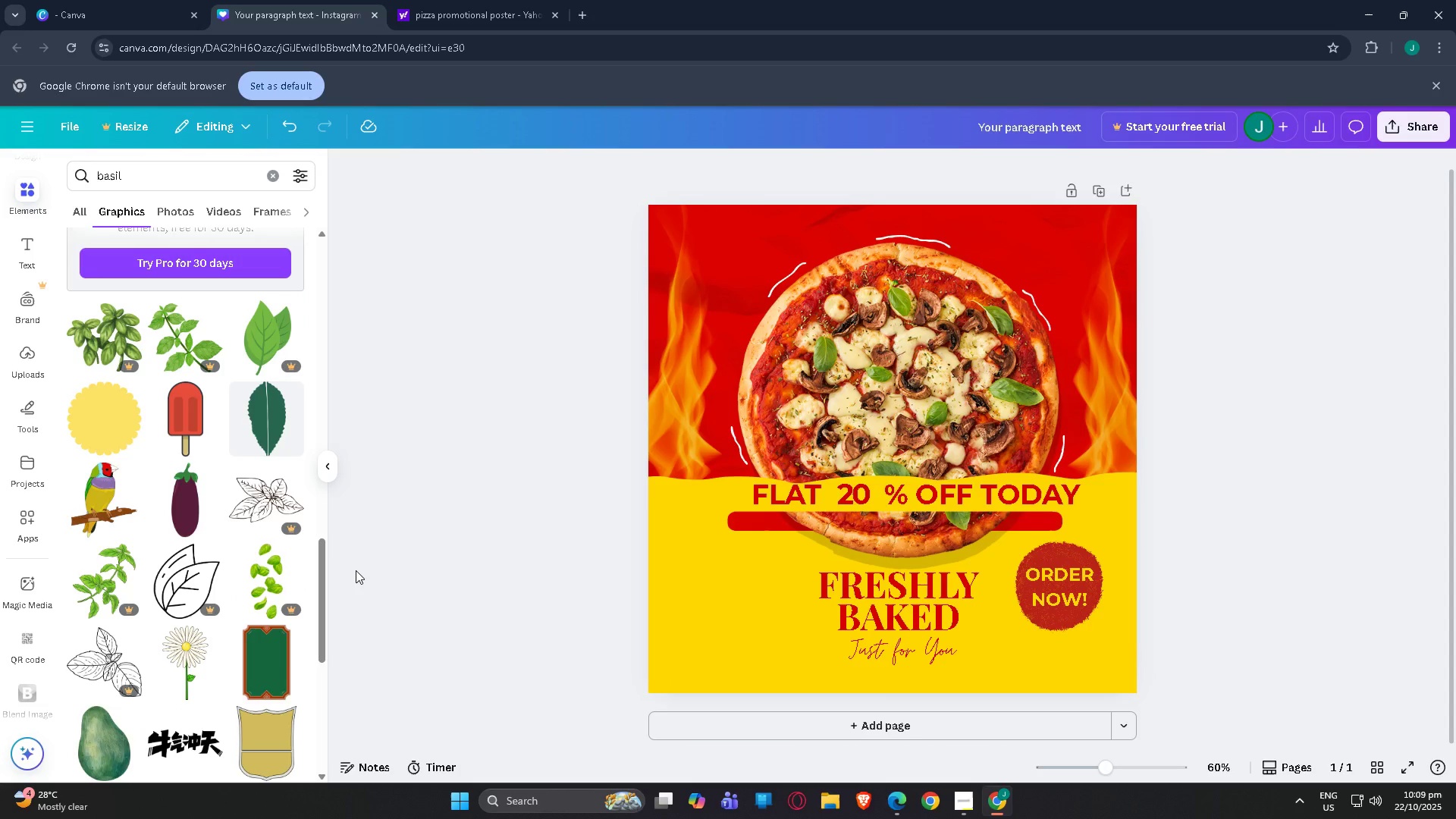 
scroll: coordinate [155, 478], scroll_direction: down, amount: 14.0
 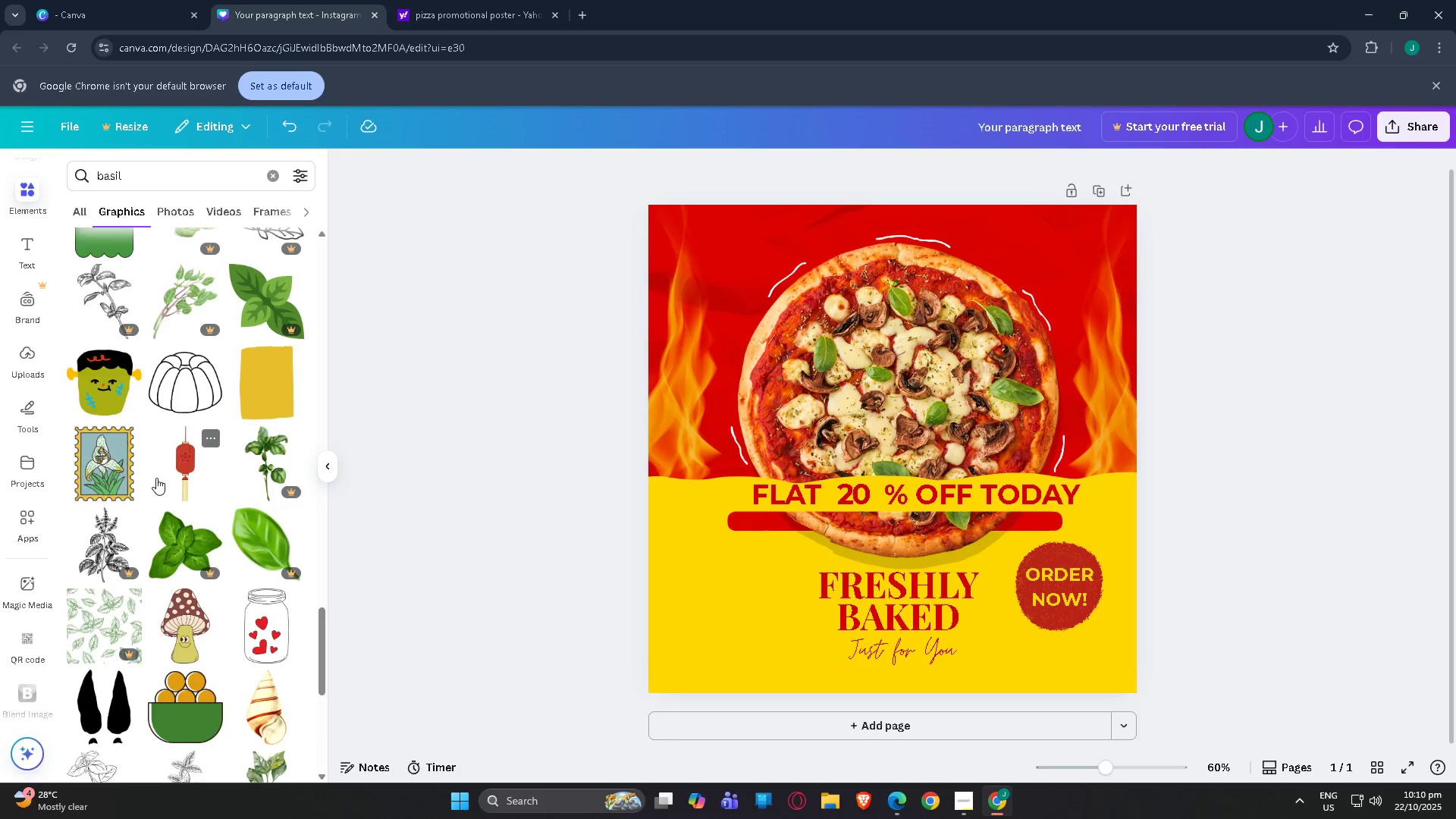 
scroll: coordinate [224, 568], scroll_direction: down, amount: 29.0
 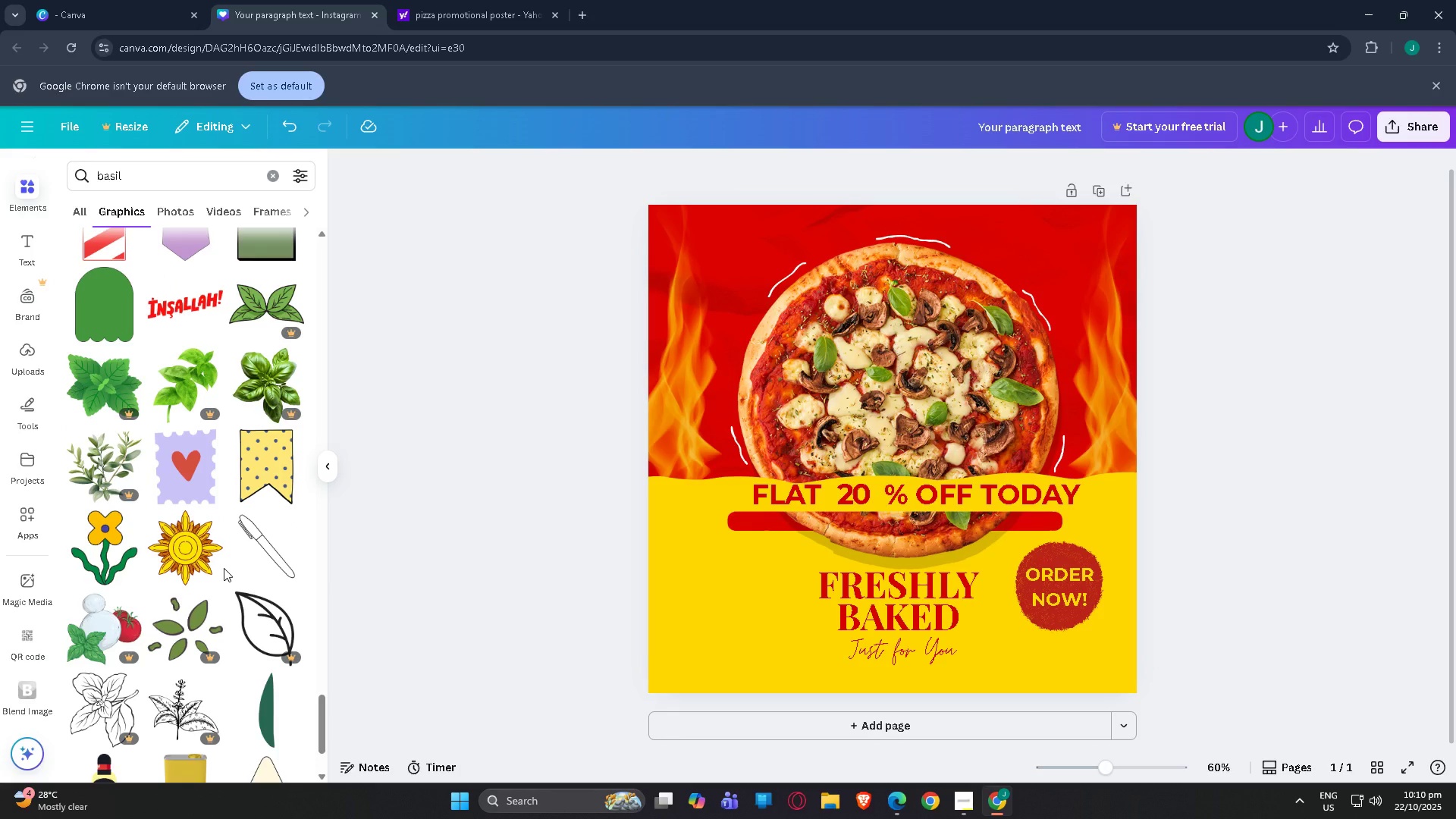 
wait(5.51)
 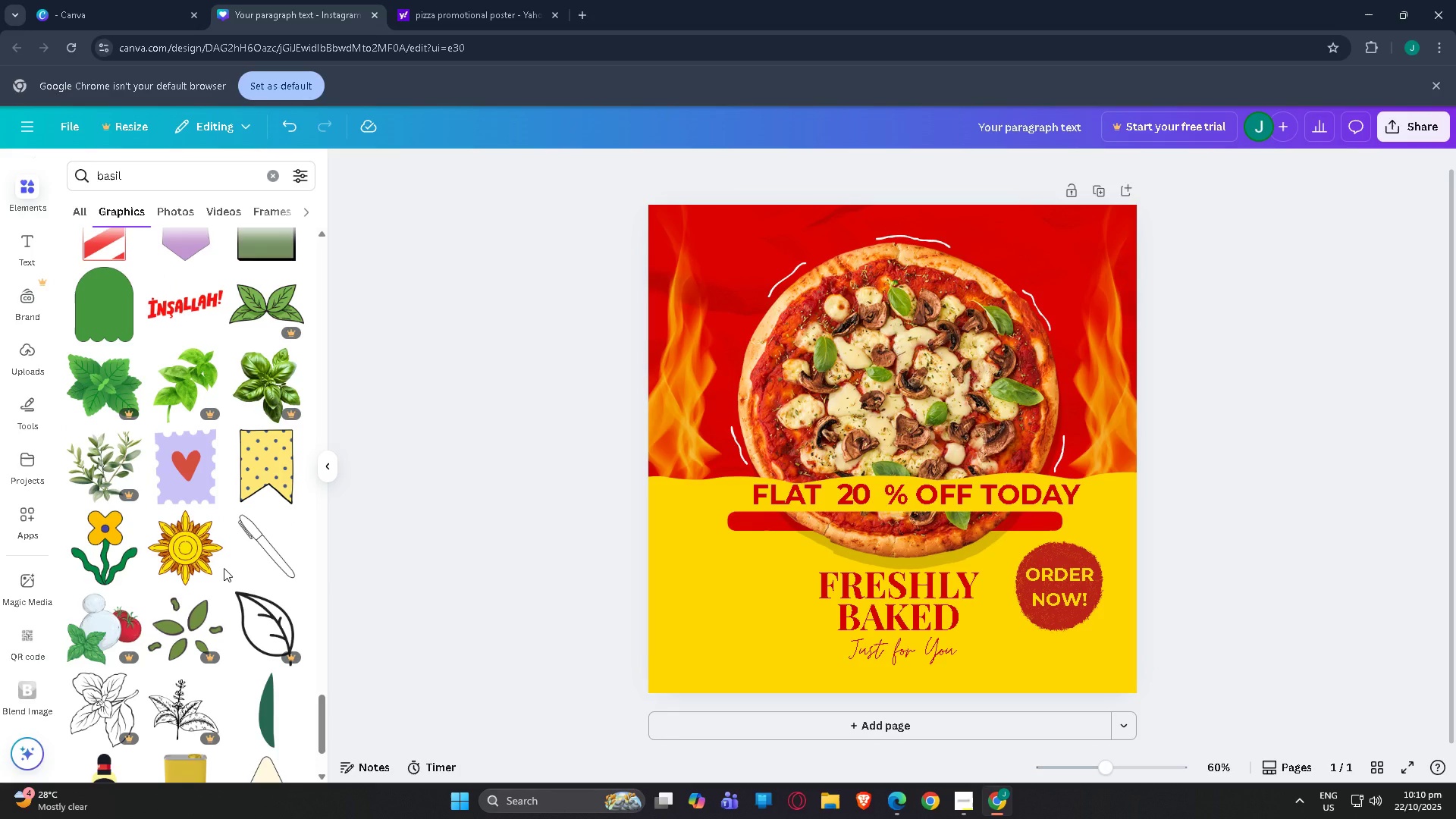 
scroll: coordinate [221, 564], scroll_direction: down, amount: 13.0
 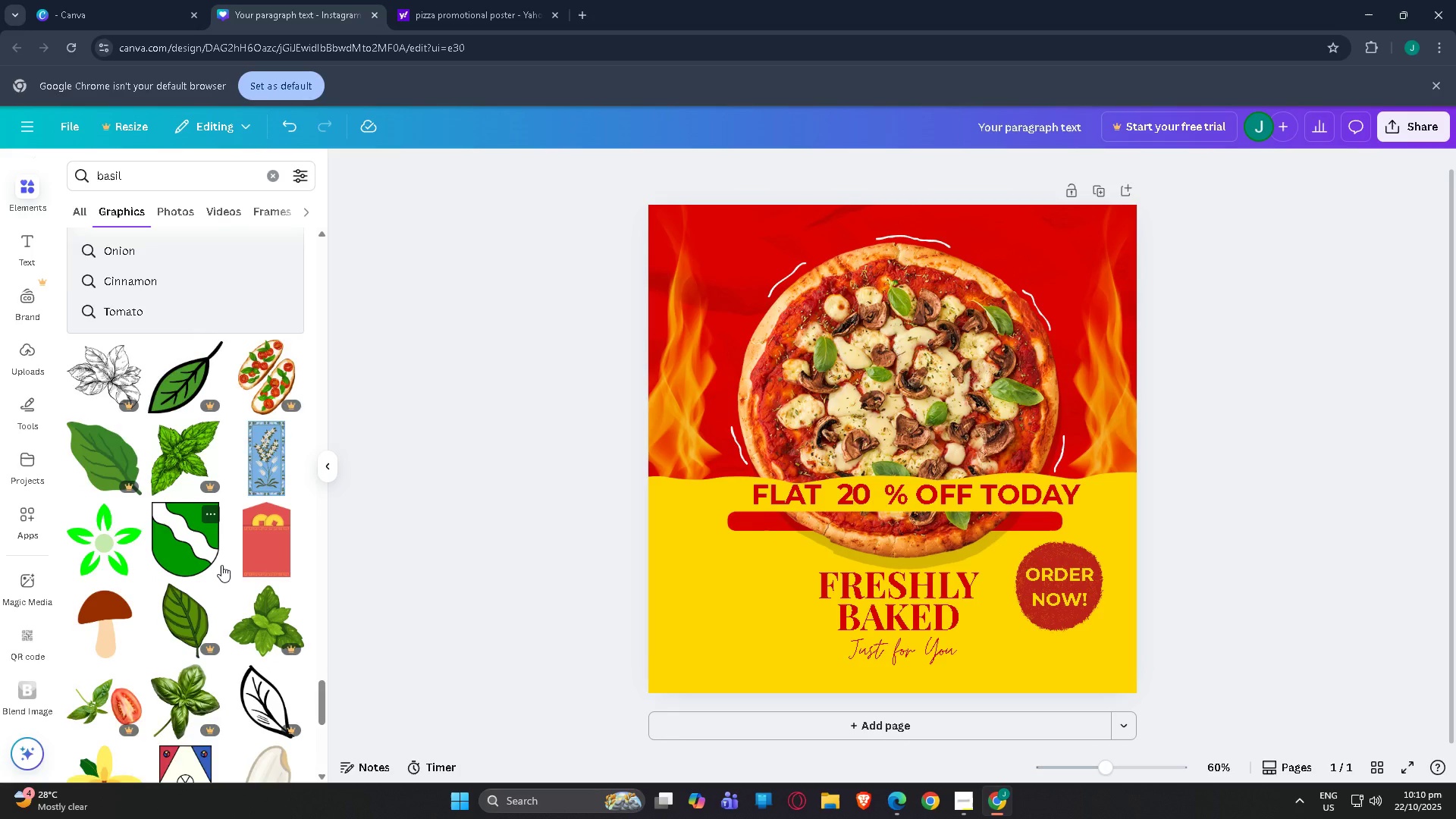 
scroll: coordinate [177, 566], scroll_direction: down, amount: 11.0
 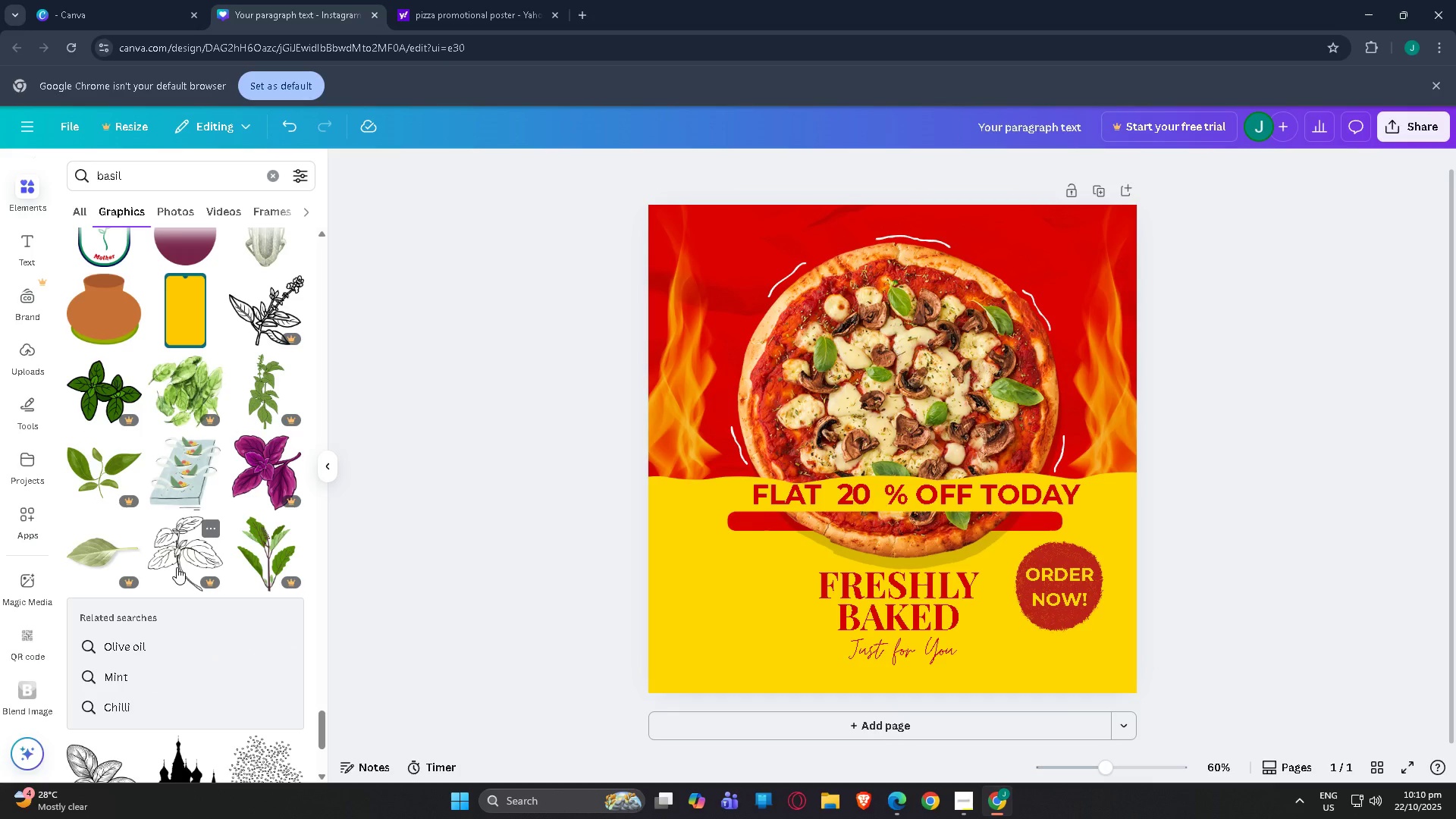 
scroll: coordinate [177, 570], scroll_direction: down, amount: 9.0
 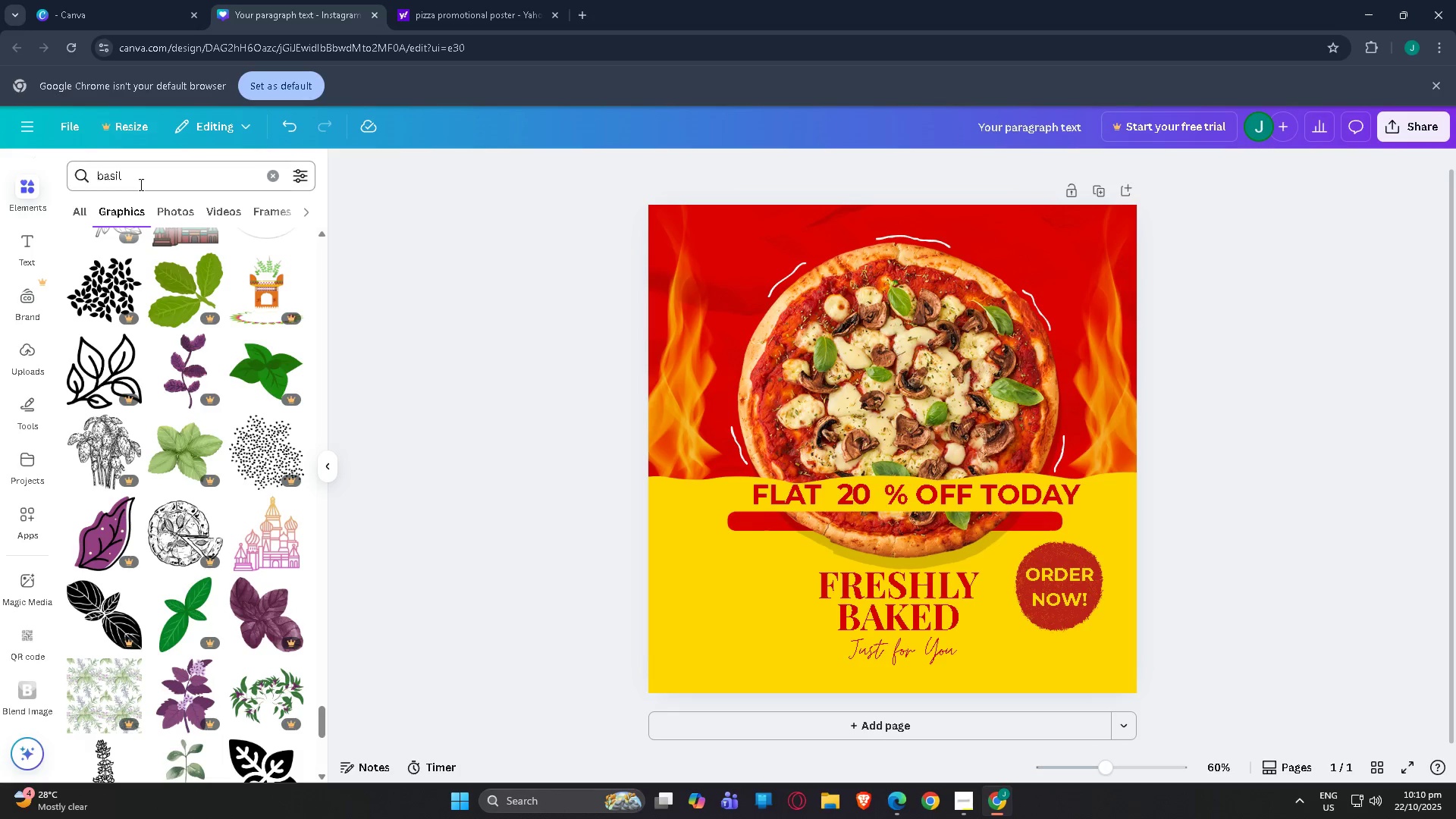 
left_click_drag(start_coordinate=[136, 172], to_coordinate=[0, 171])
 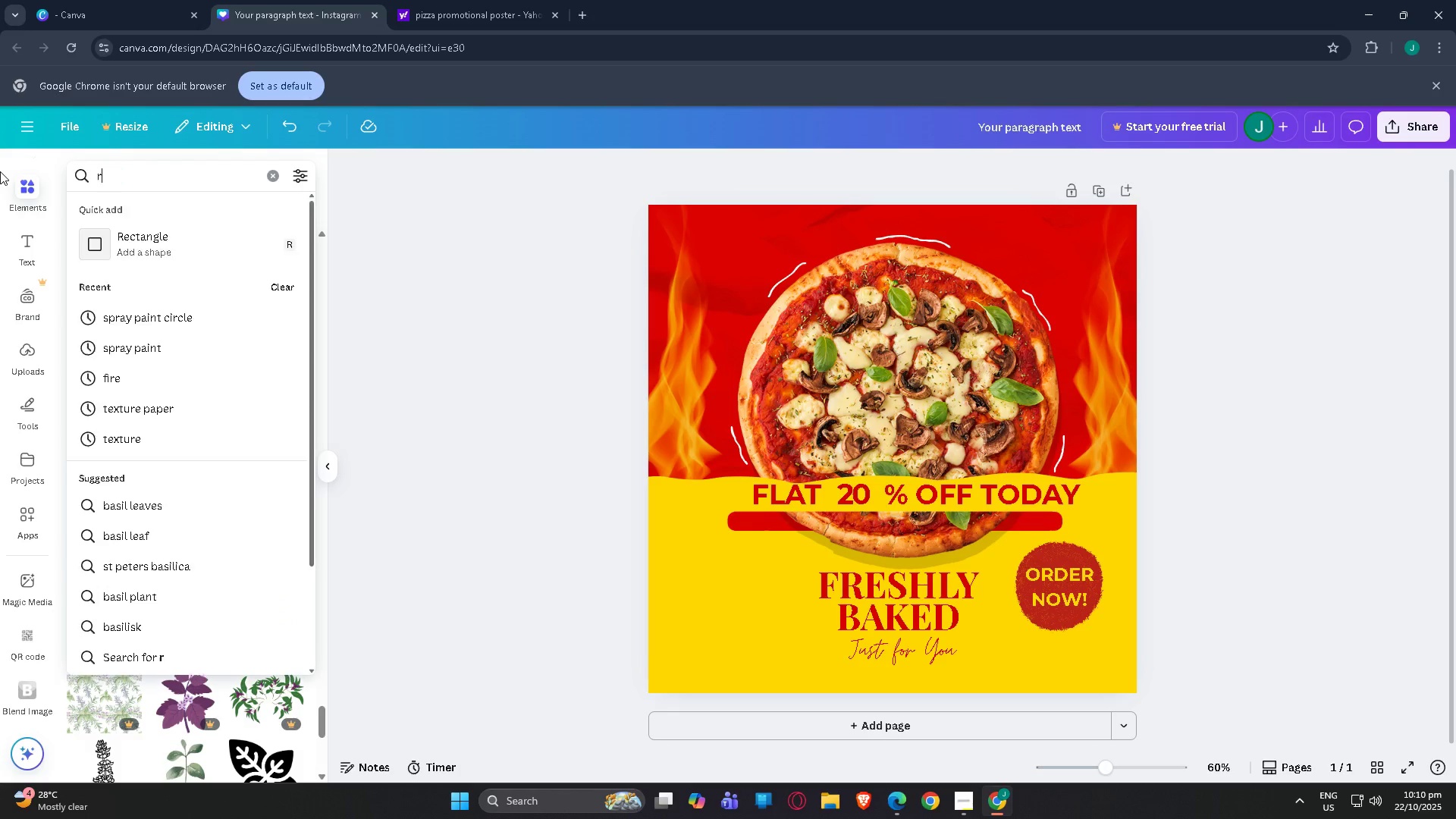 
type(realistic basik)
key(Backspace)
type(l)
 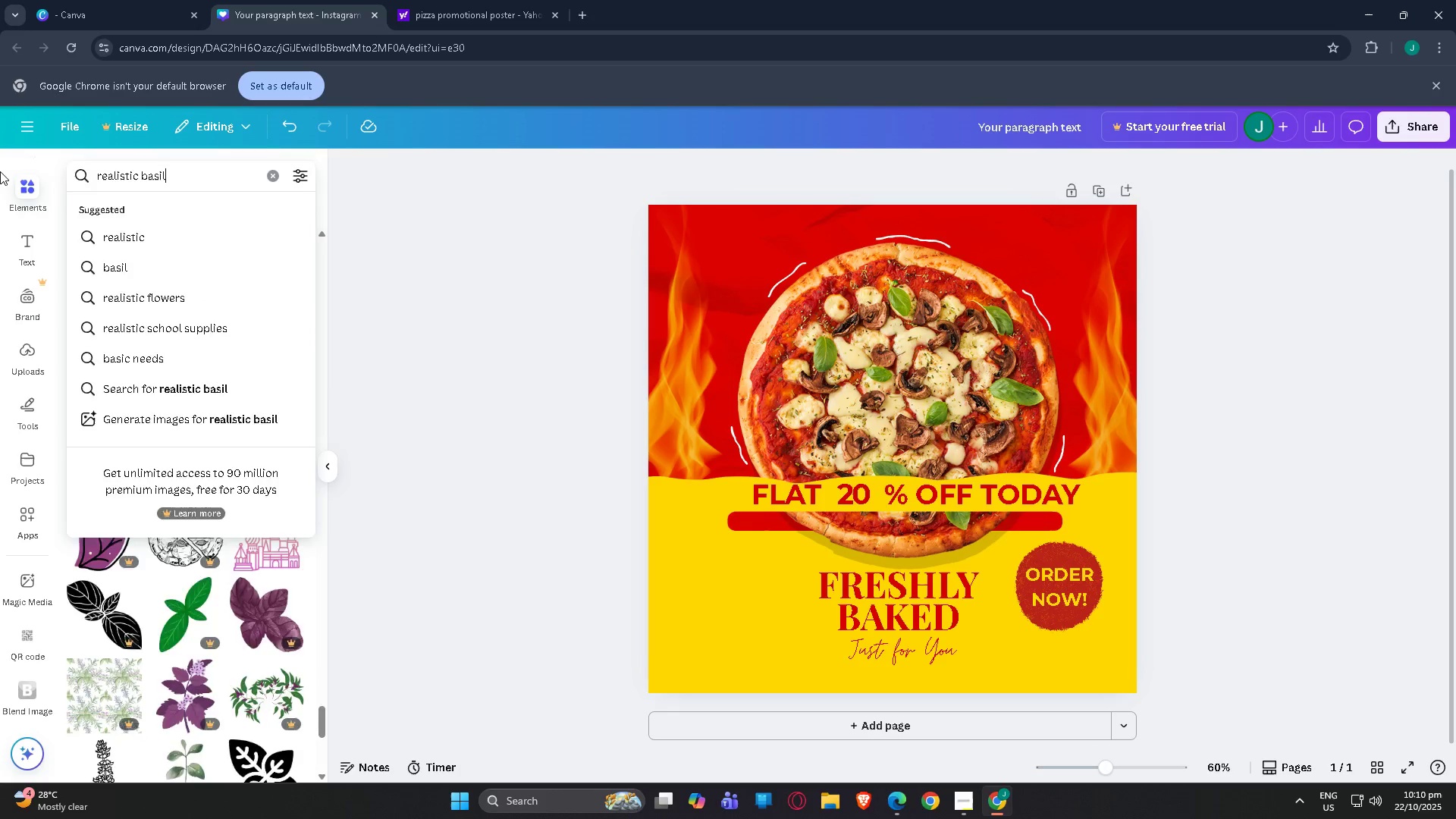 
key(Enter)
 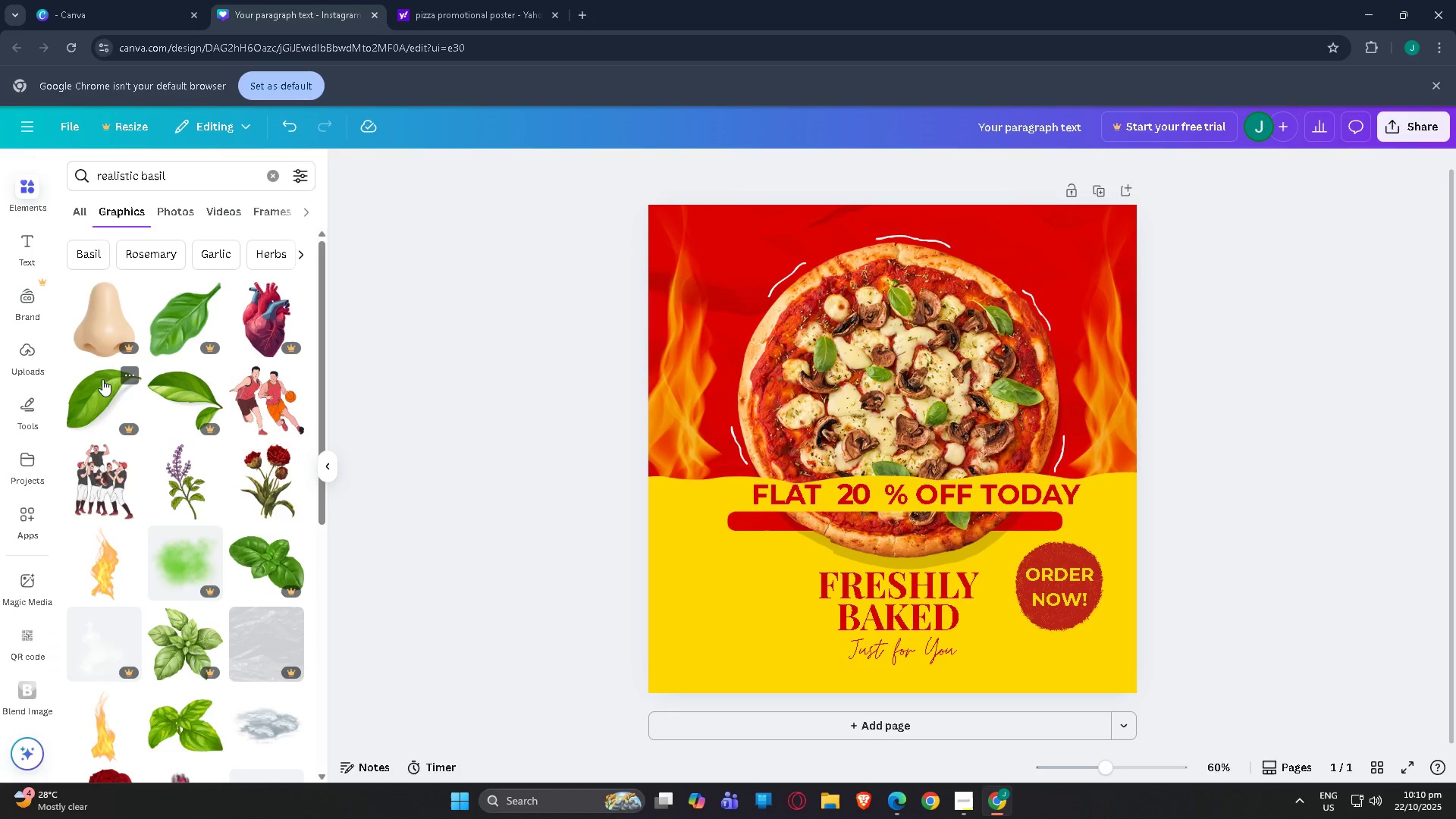 
scroll: coordinate [213, 408], scroll_direction: down, amount: 14.0
 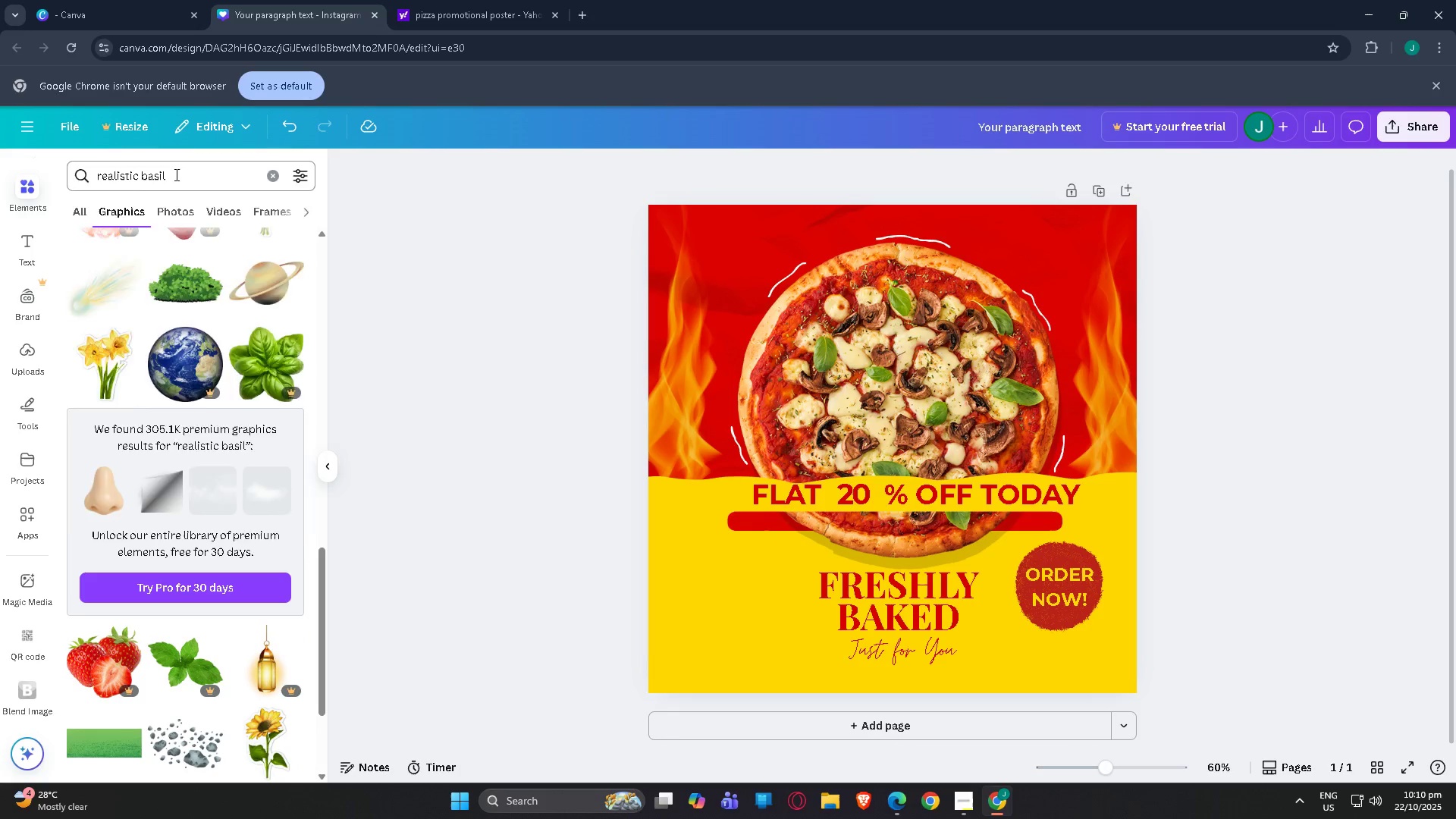 
left_click([184, 171])
 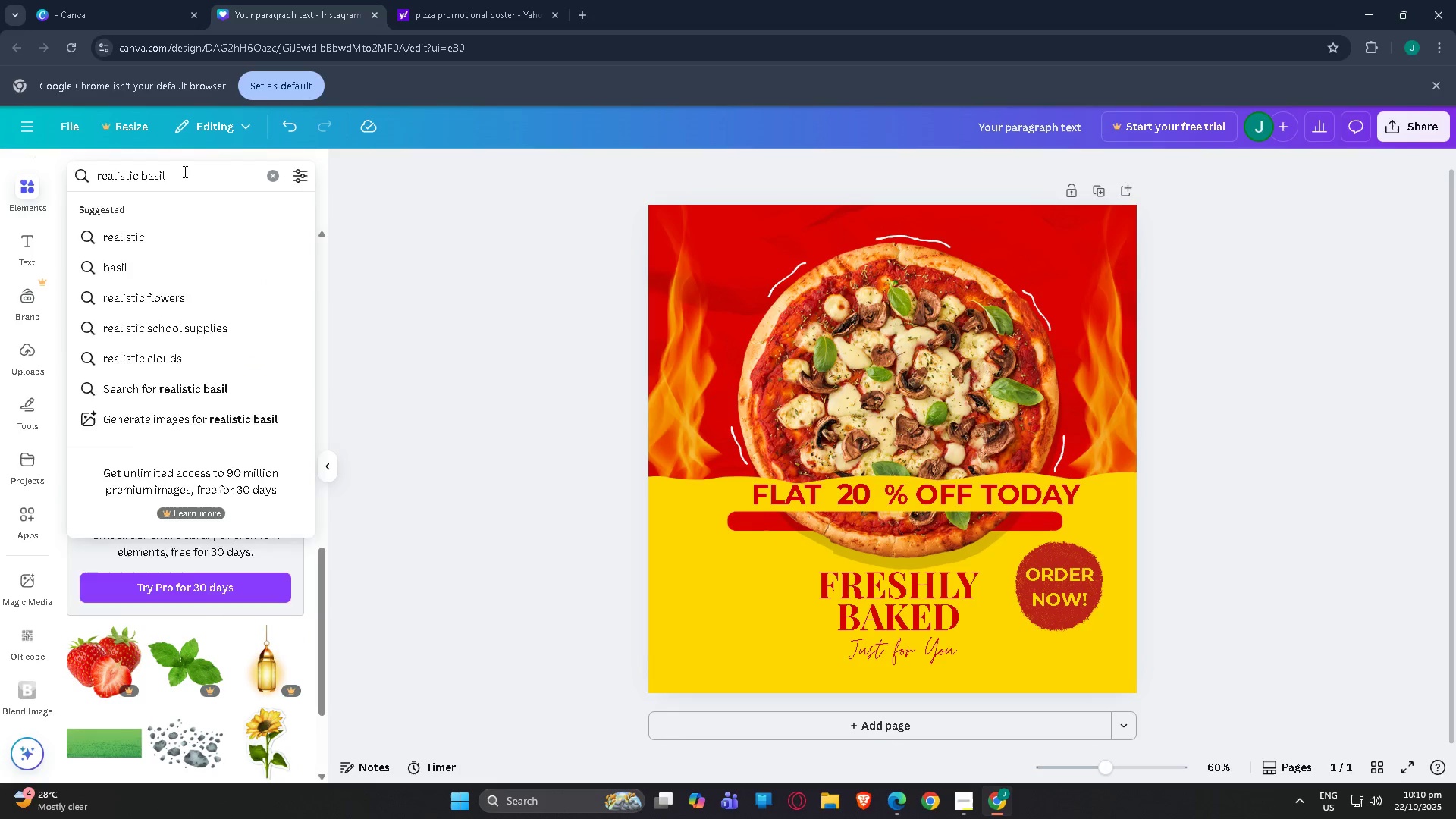 
hold_key(key=Backspace, duration=1.2)
 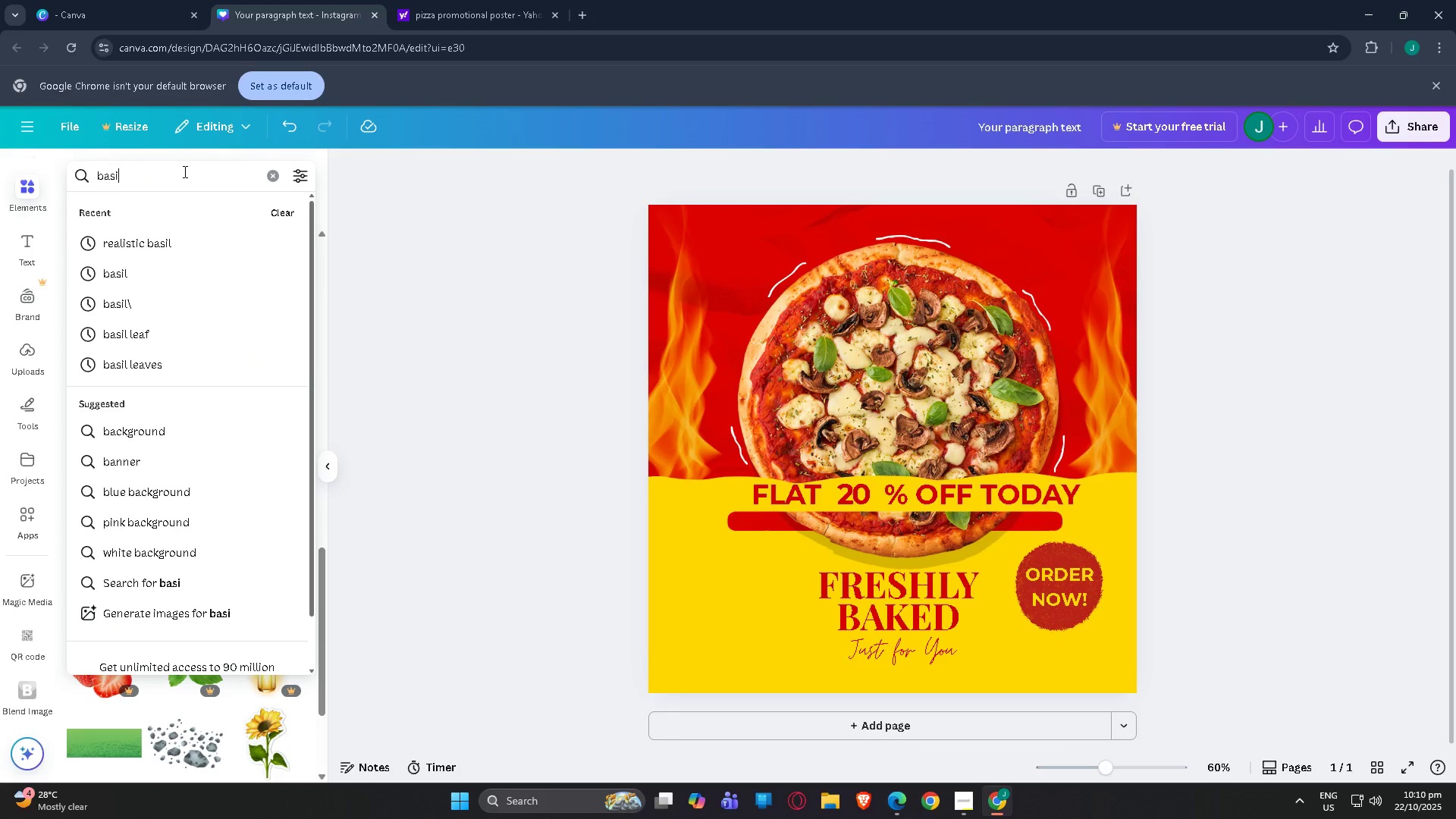 
type(basil lear)
key(Backspace)
type(f)
 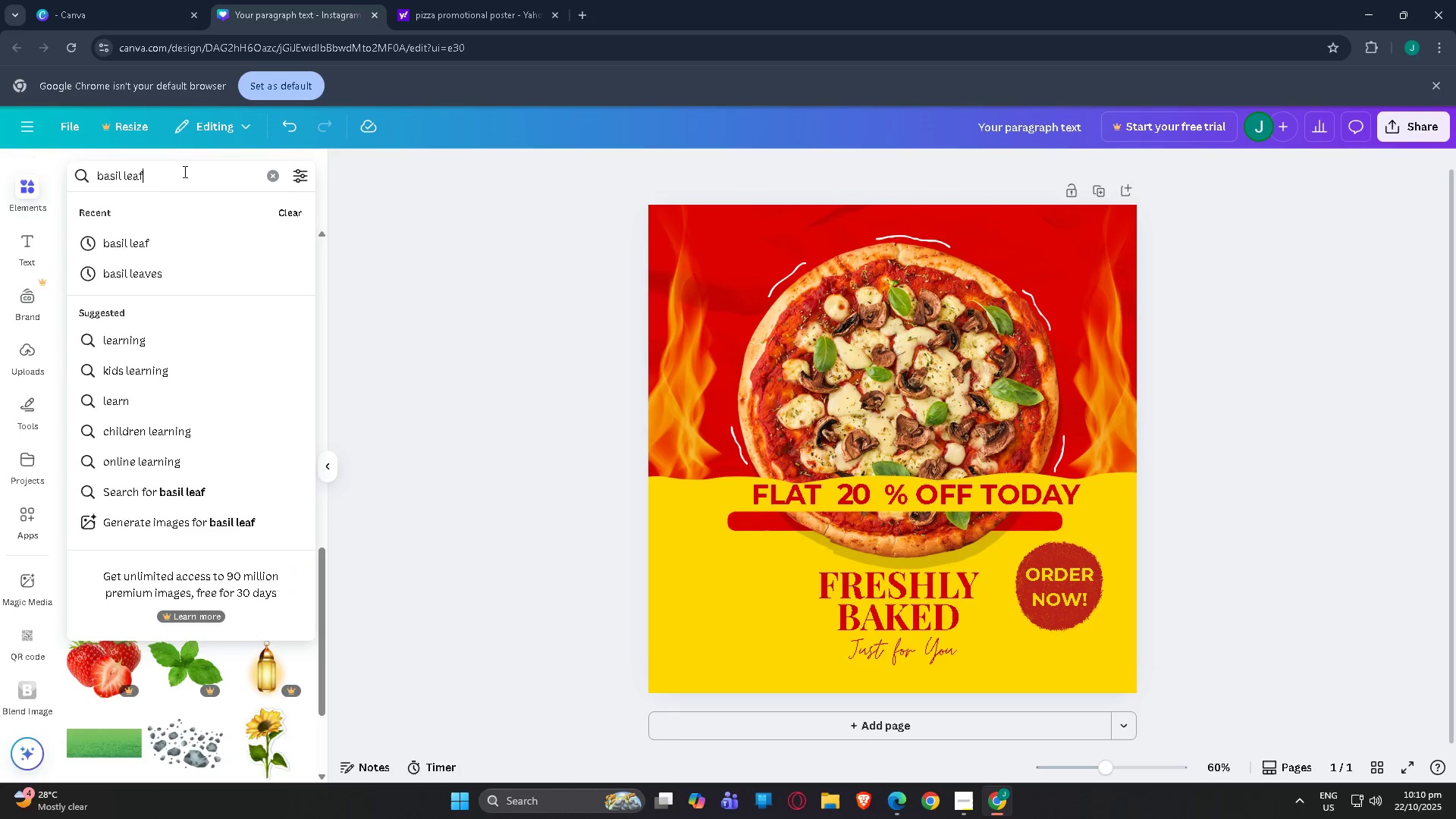 
key(Enter)
 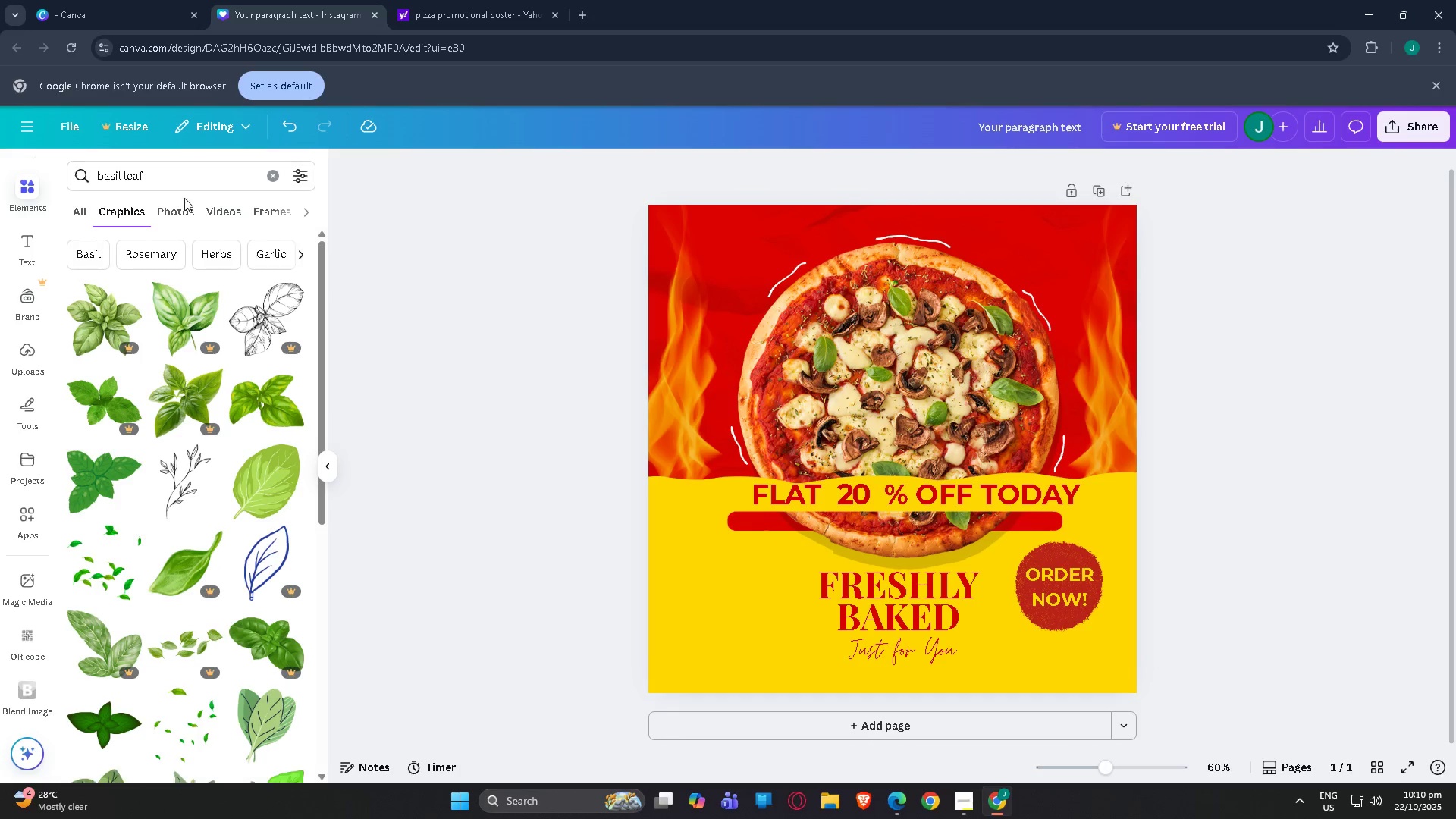 
scroll: coordinate [168, 363], scroll_direction: down, amount: 3.0
 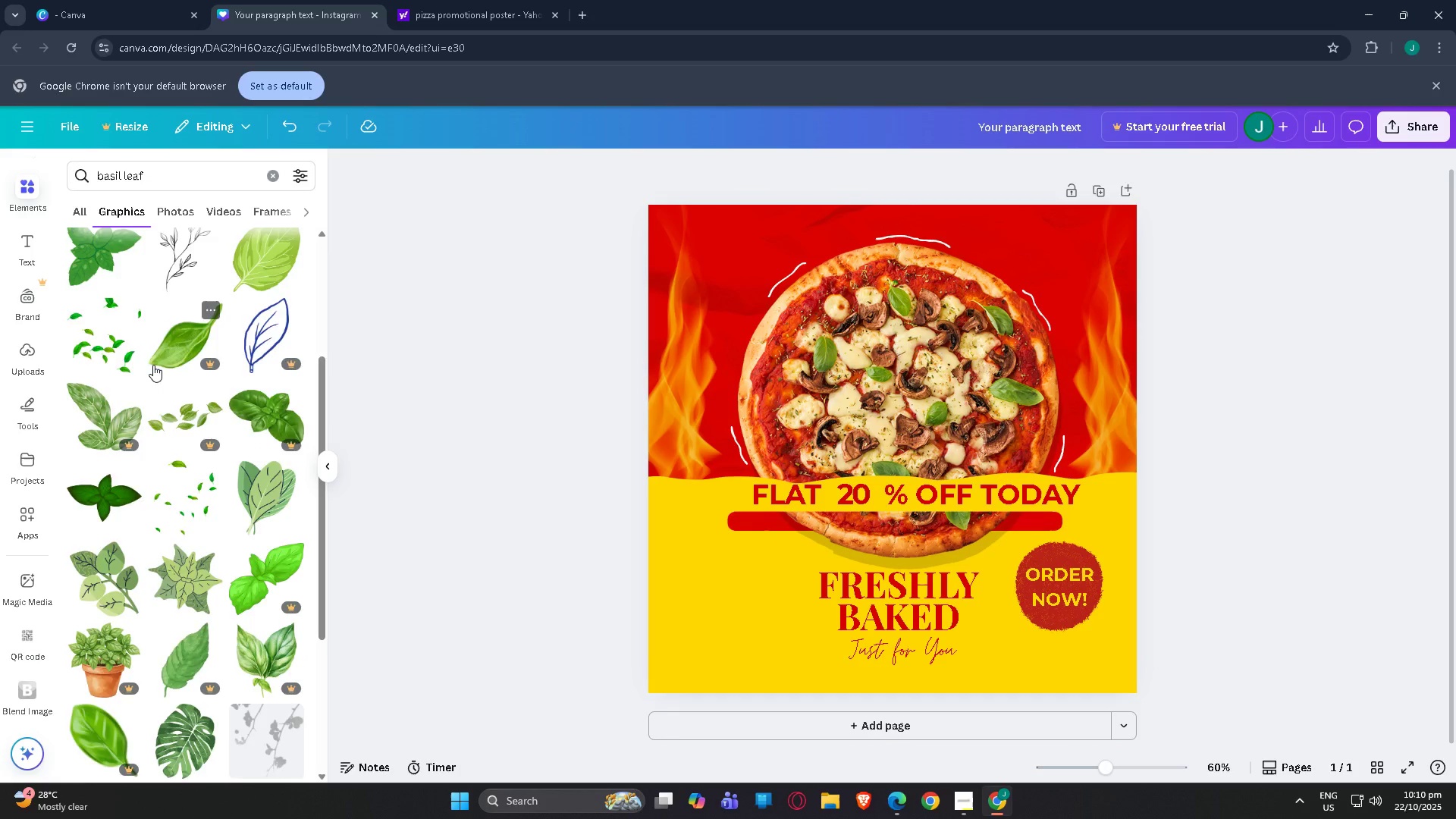 
scroll: coordinate [153, 365], scroll_direction: up, amount: 2.0
 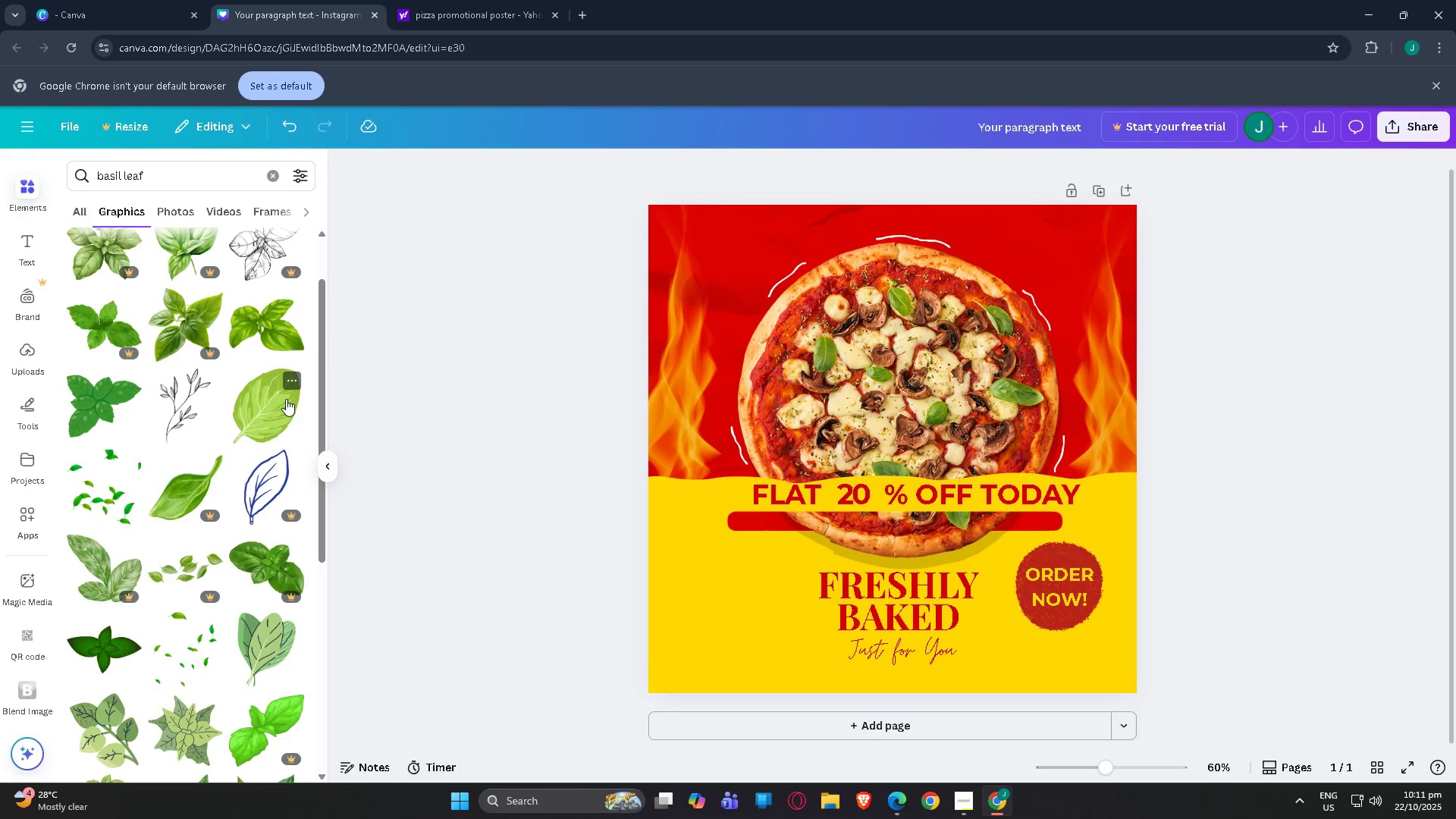 
left_click([268, 406])
 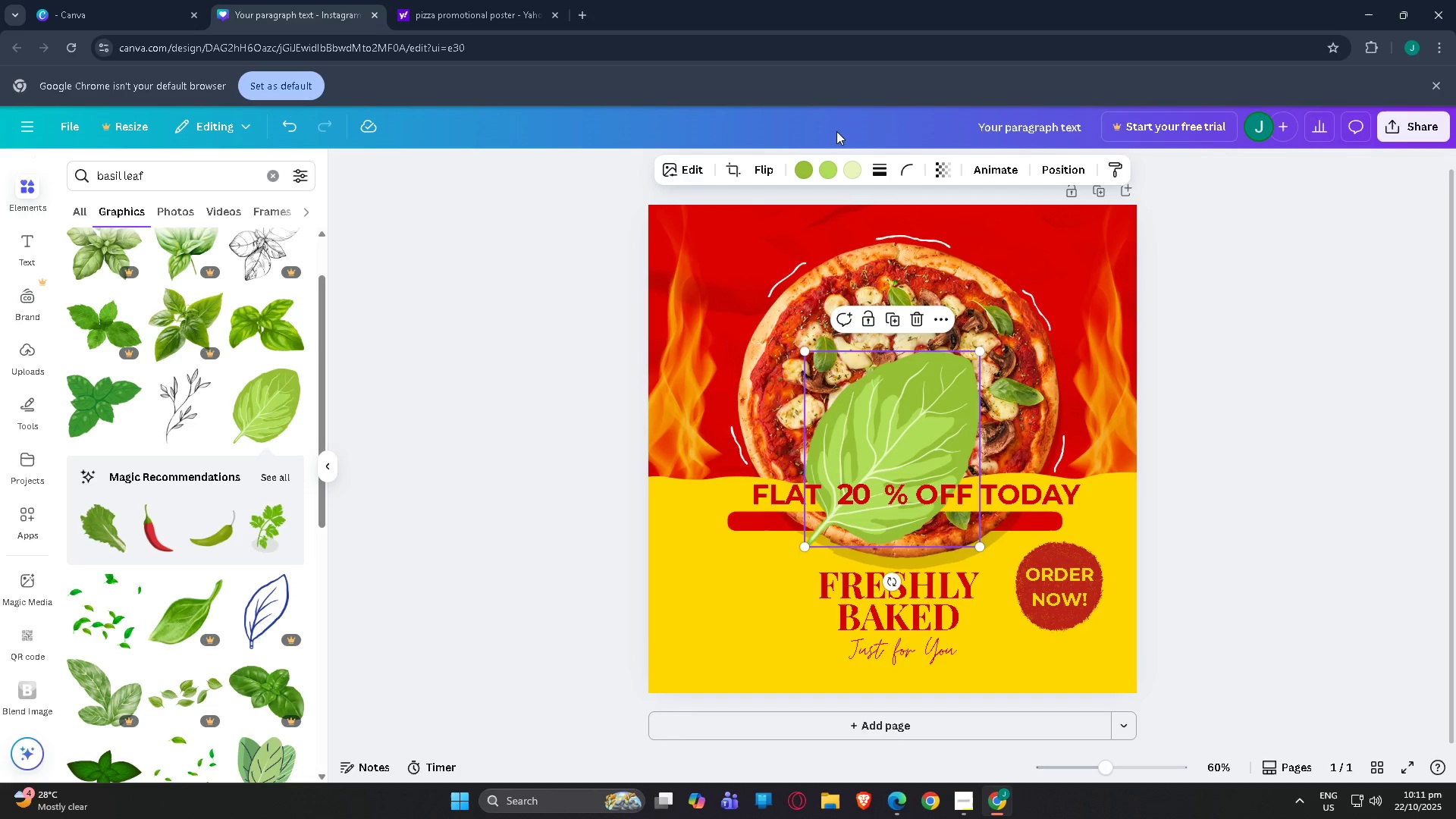 
key(Control+Z)
 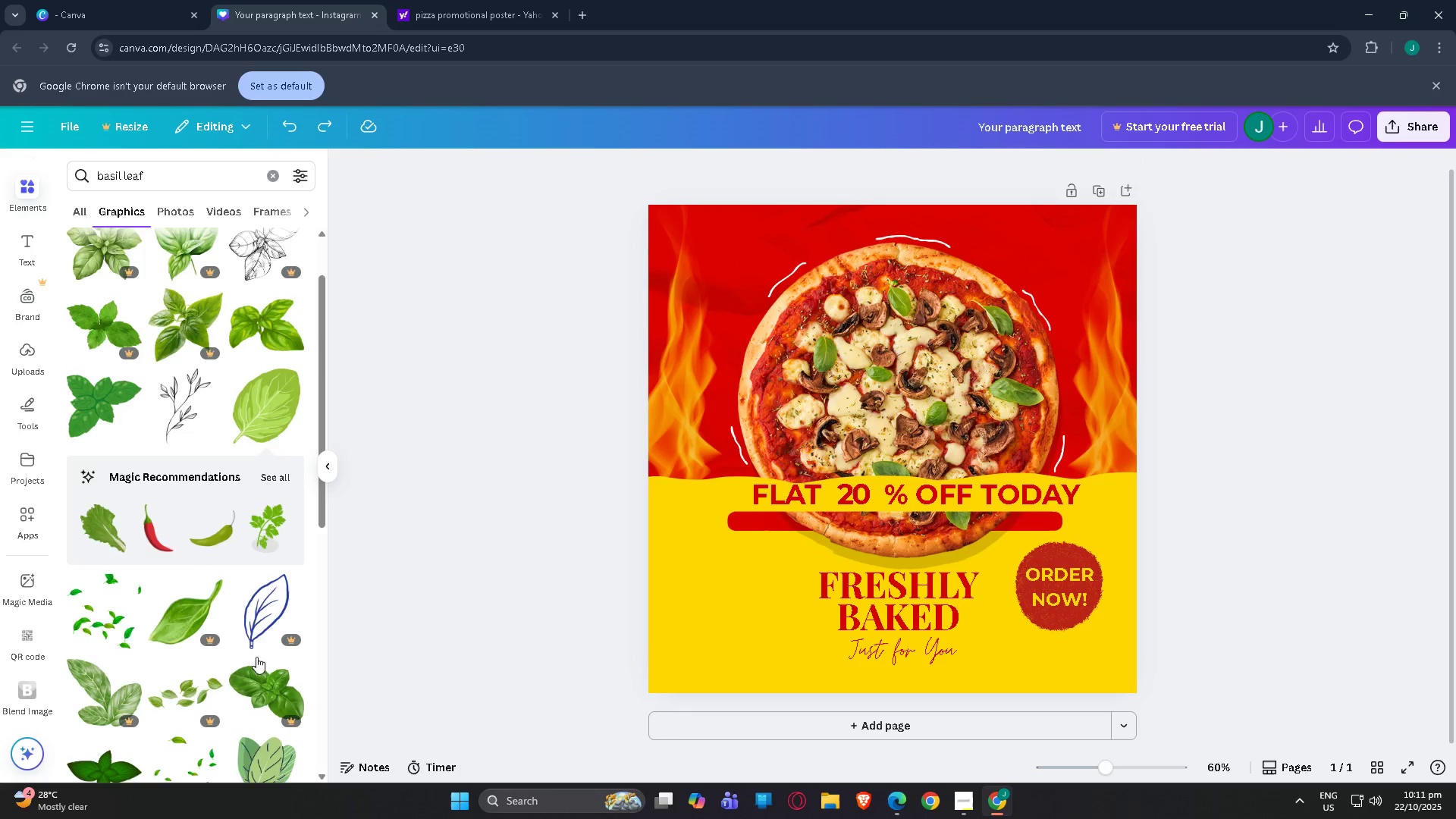 
scroll: coordinate [260, 506], scroll_direction: down, amount: 11.0
 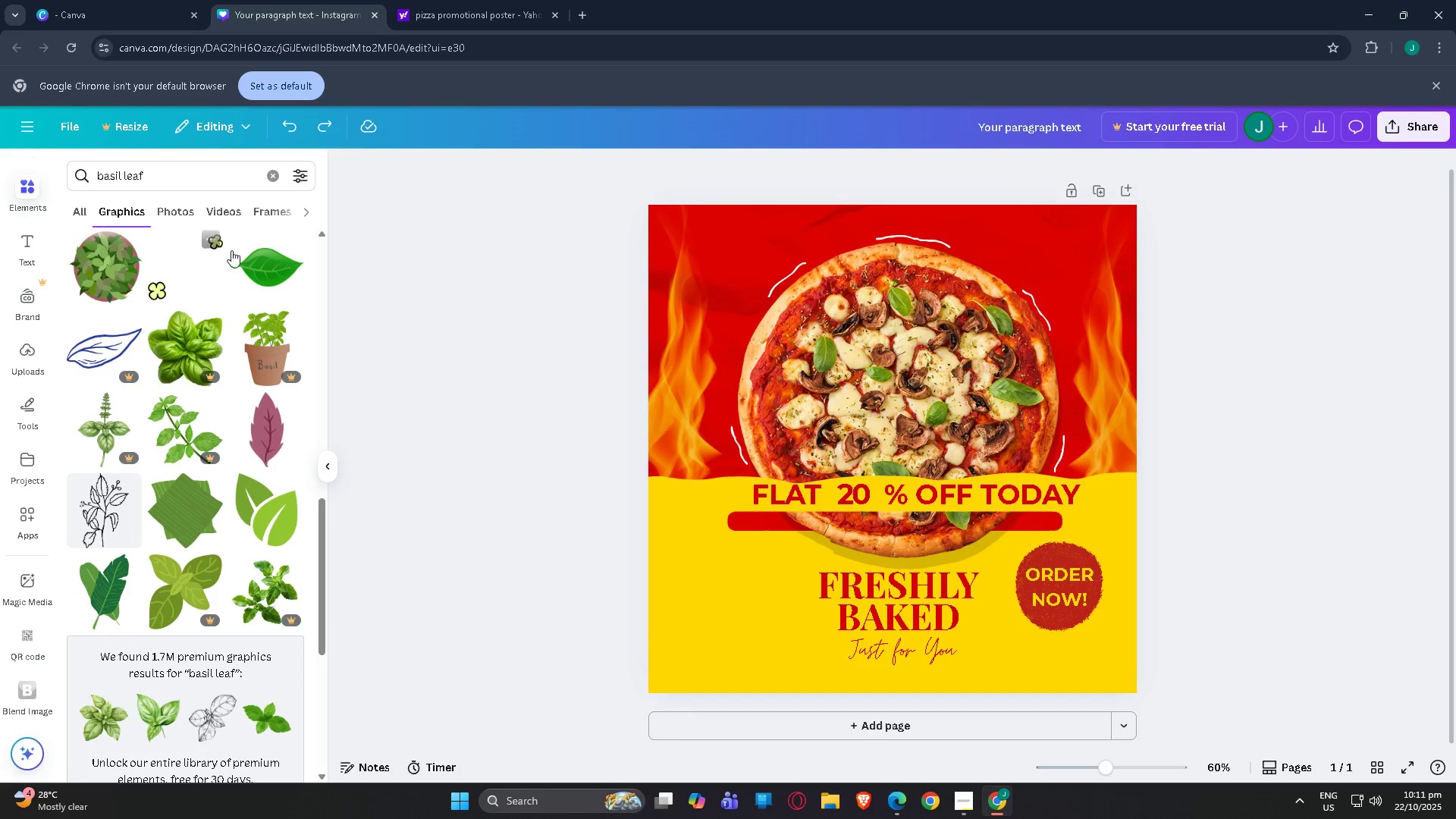 
left_click([284, 273])
 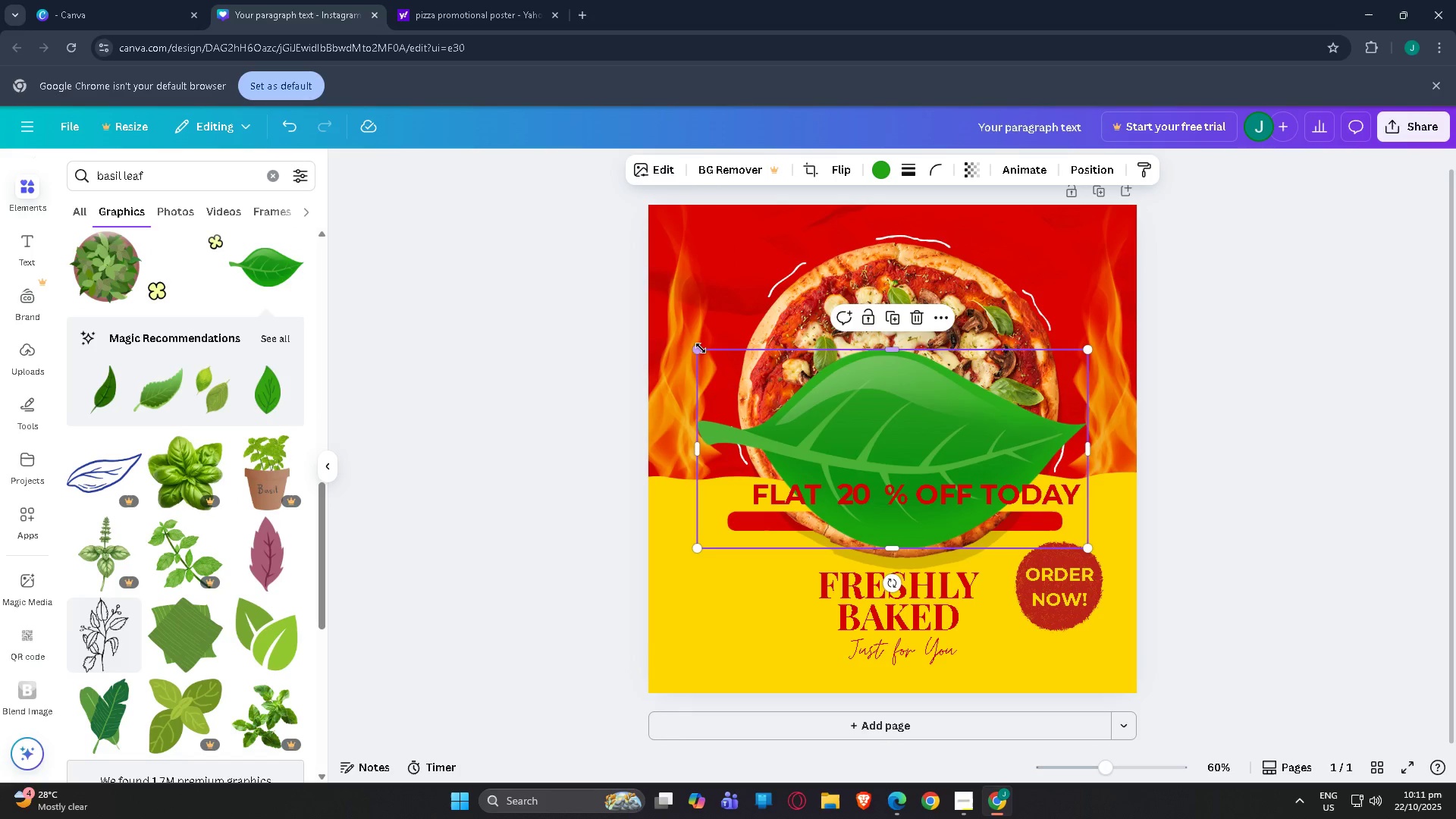 
left_click_drag(start_coordinate=[700, 348], to_coordinate=[952, 408])
 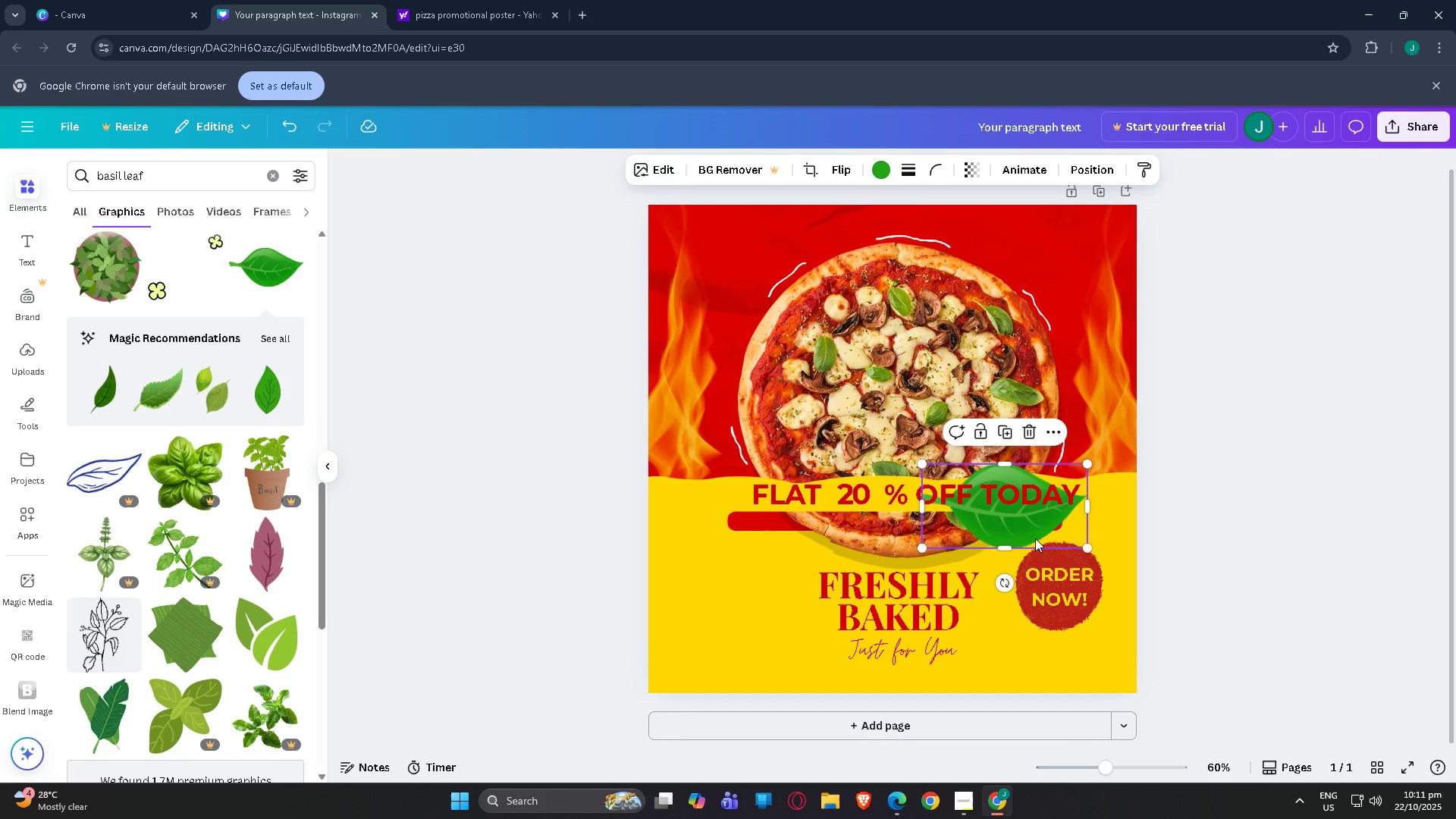 
left_click_drag(start_coordinate=[1027, 540], to_coordinate=[759, 655])
 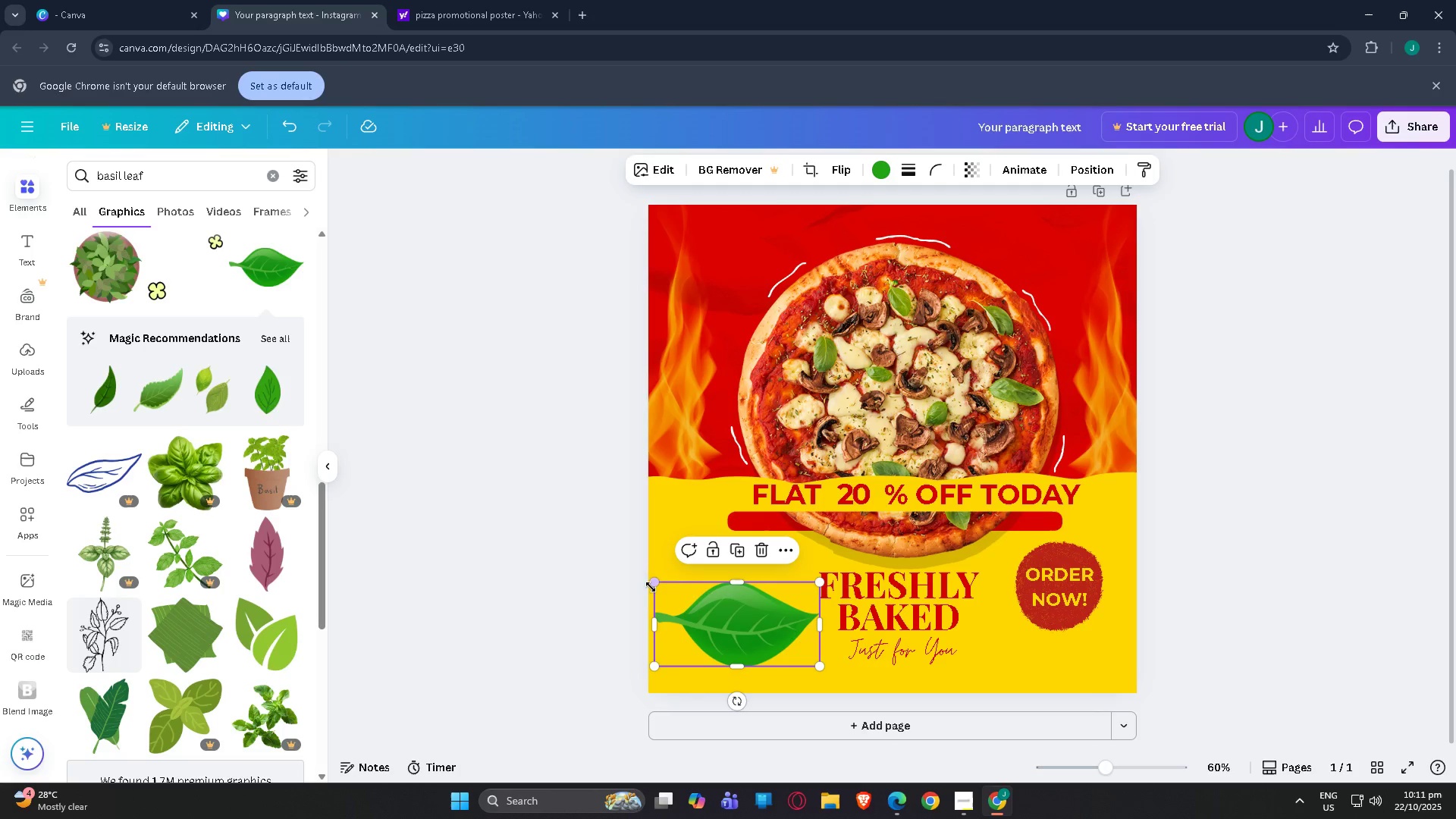 
left_click_drag(start_coordinate=[656, 587], to_coordinate=[758, 602])
 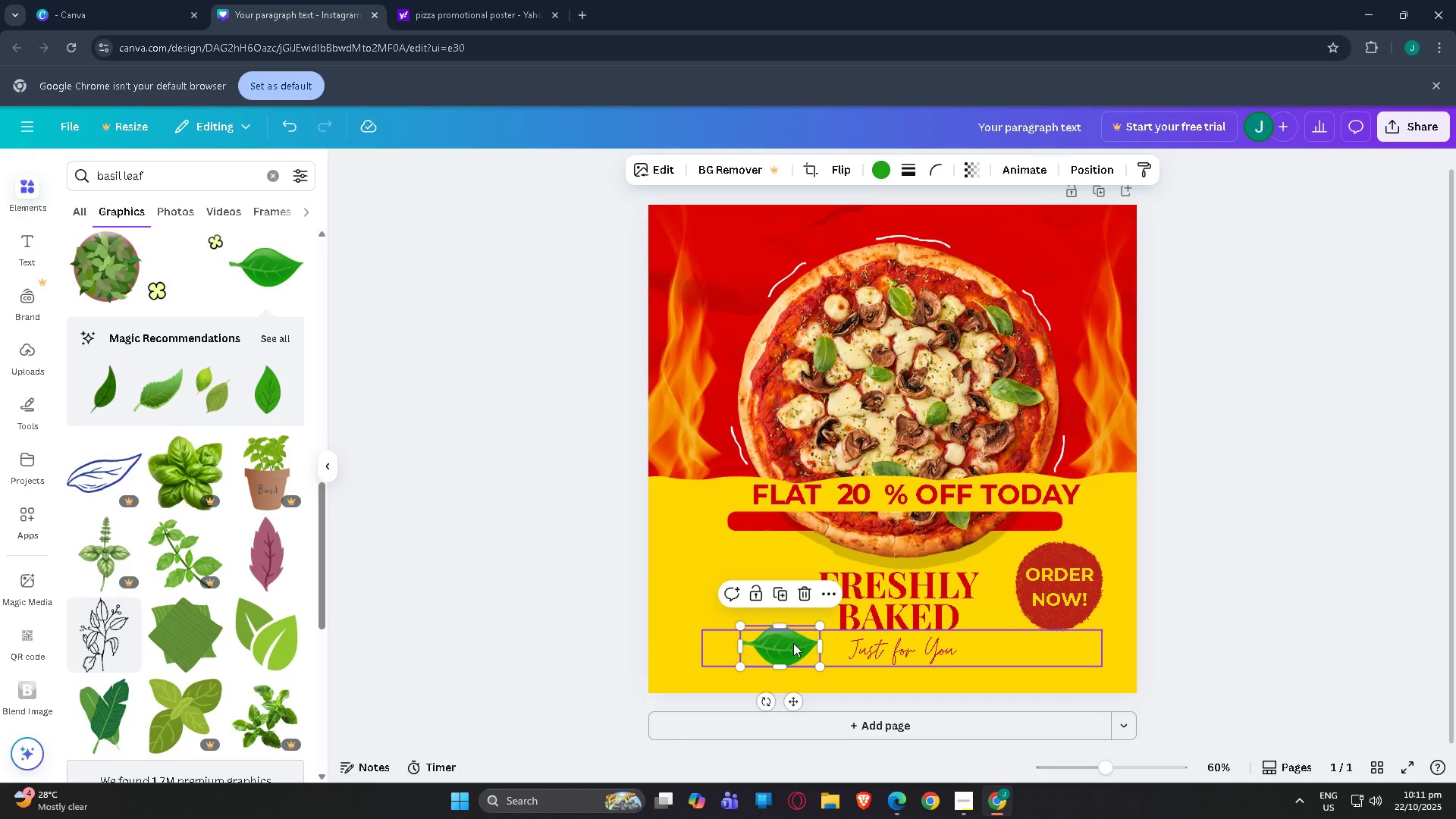 
left_click_drag(start_coordinate=[793, 643], to_coordinate=[1118, 235])
 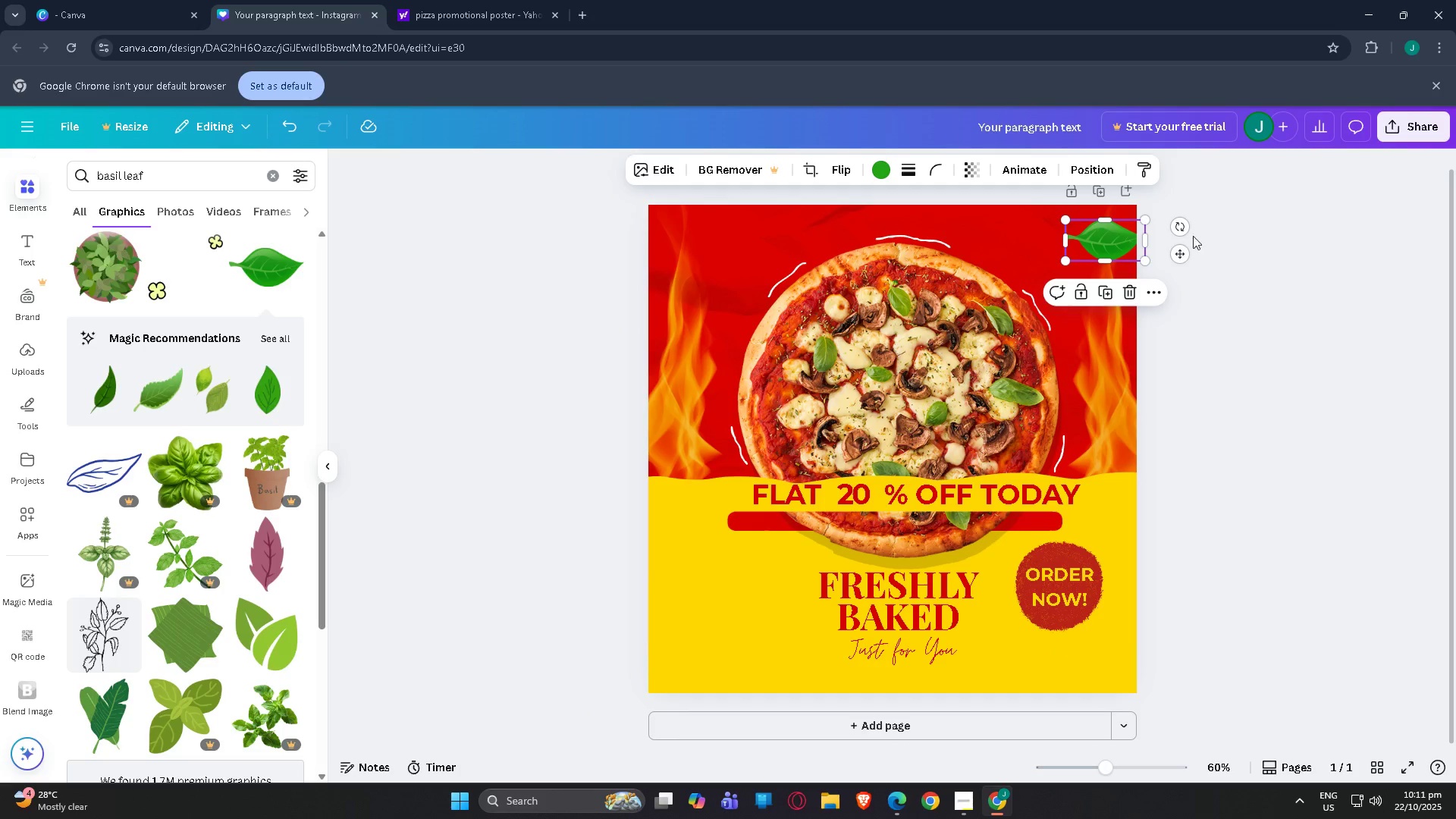 
left_click_drag(start_coordinate=[1185, 229], to_coordinate=[1158, 174])
 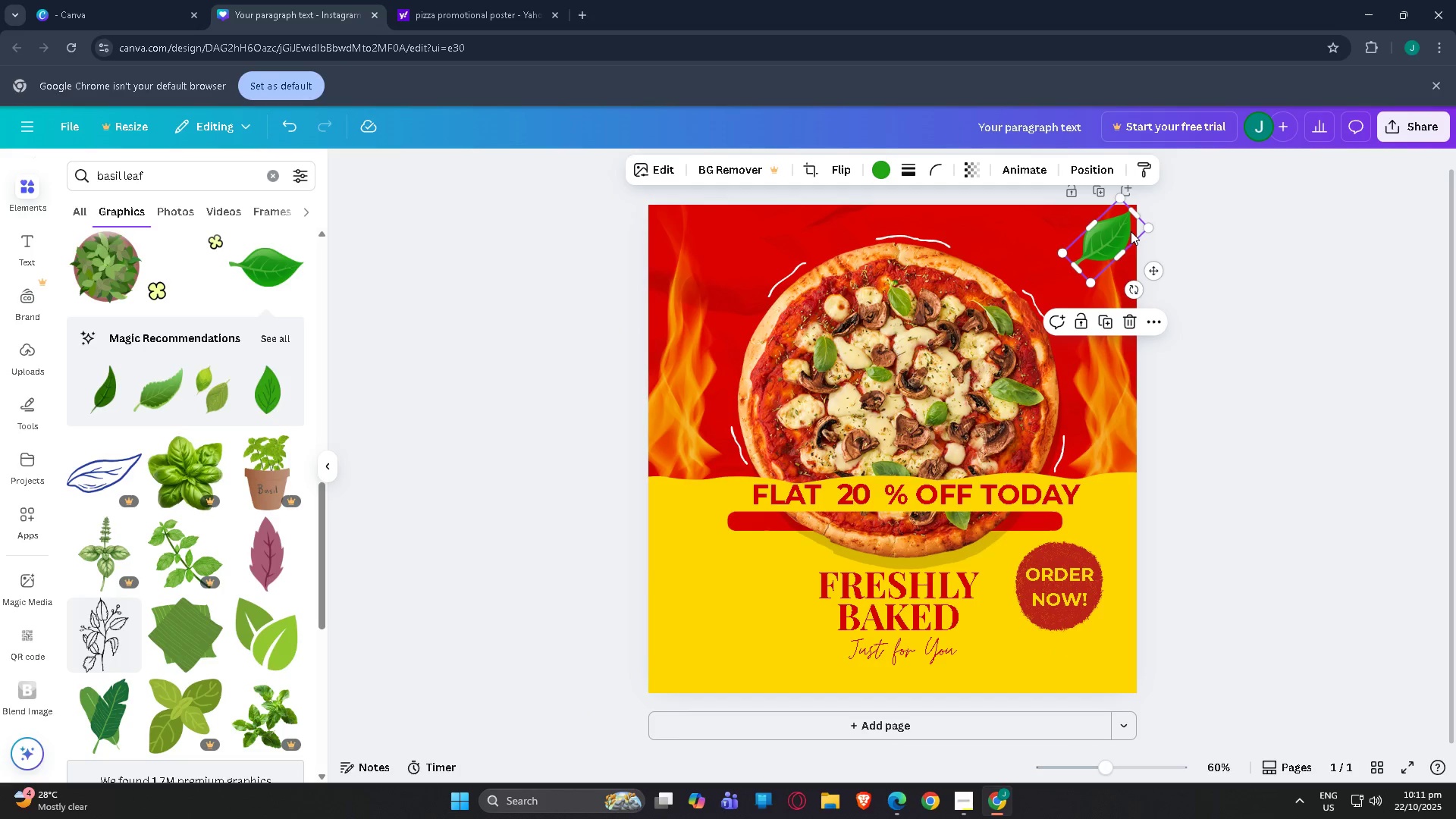 
left_click_drag(start_coordinate=[1129, 231], to_coordinate=[1105, 231])
 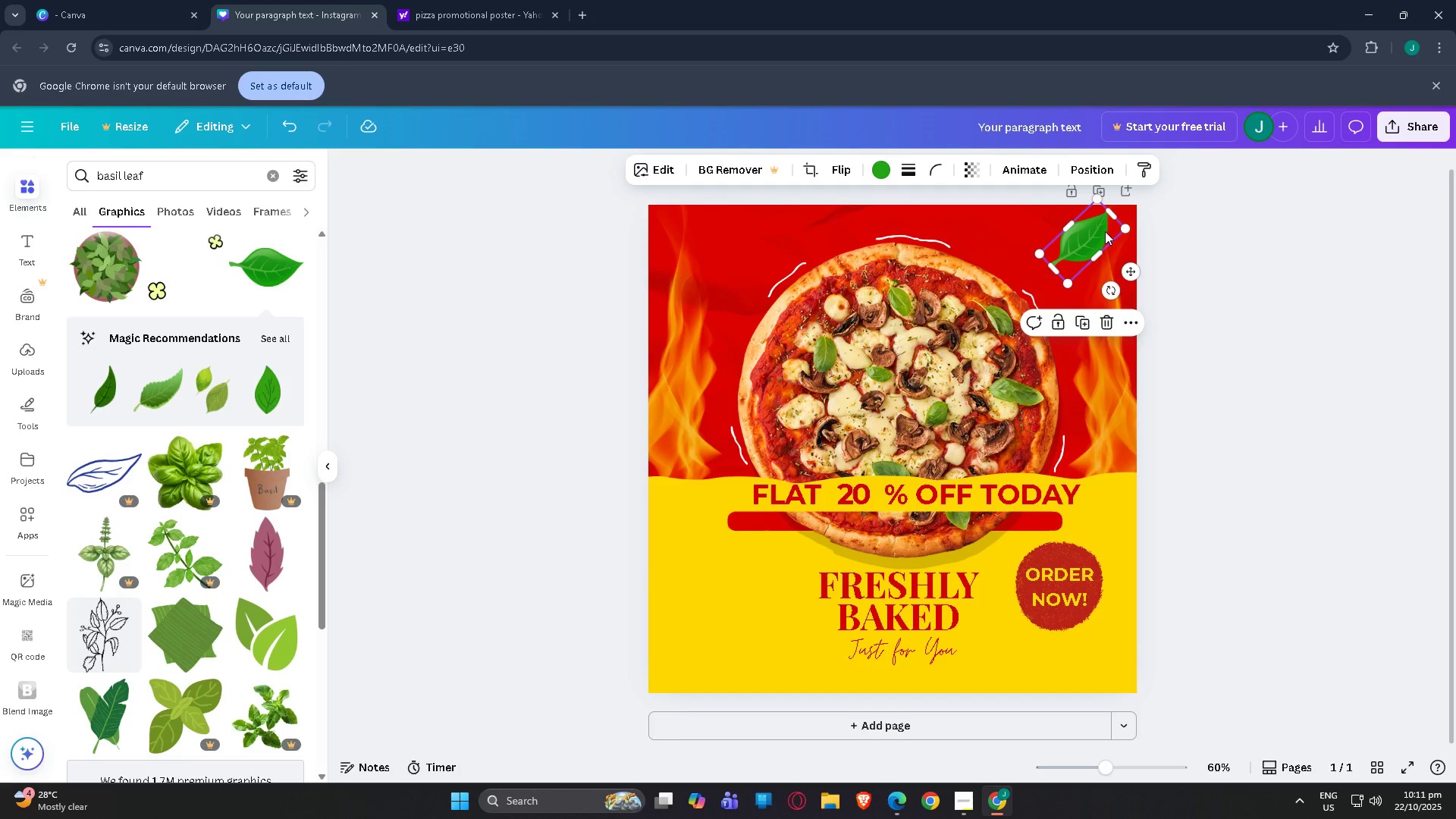 
left_click([1105, 231])
 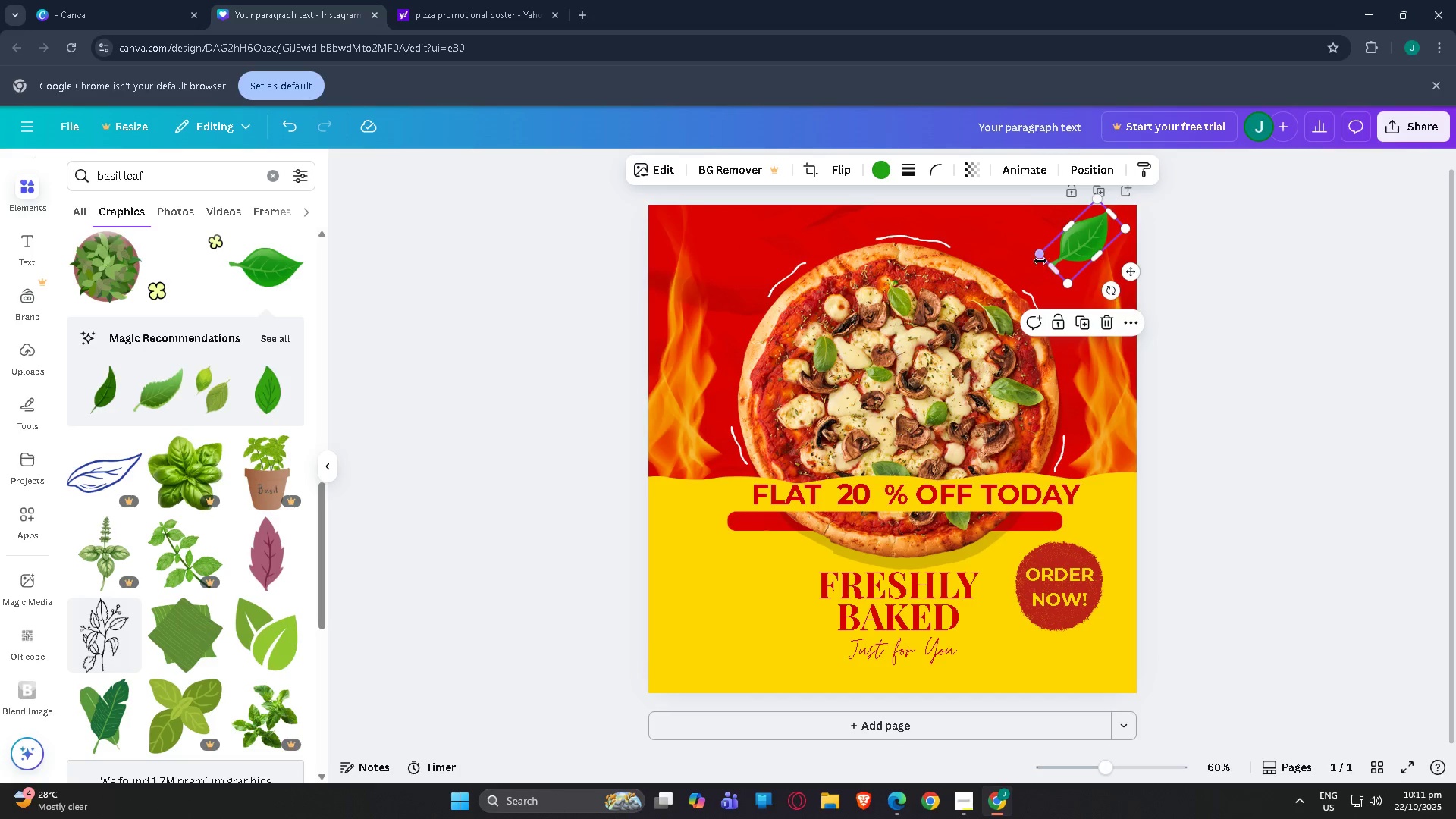 
left_click_drag(start_coordinate=[1038, 257], to_coordinate=[1011, 256])
 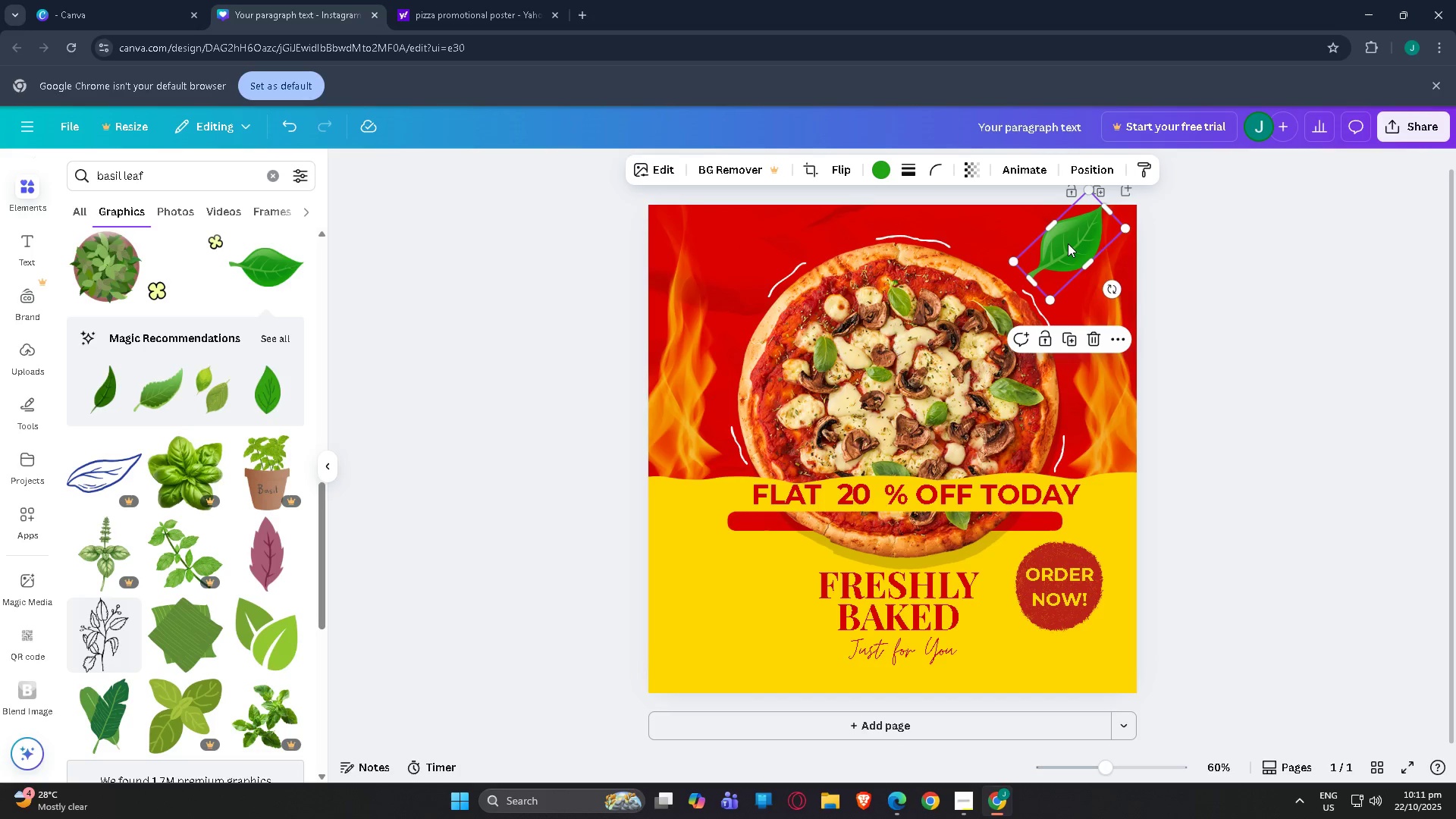 
left_click_drag(start_coordinate=[1068, 243], to_coordinate=[758, 249])
 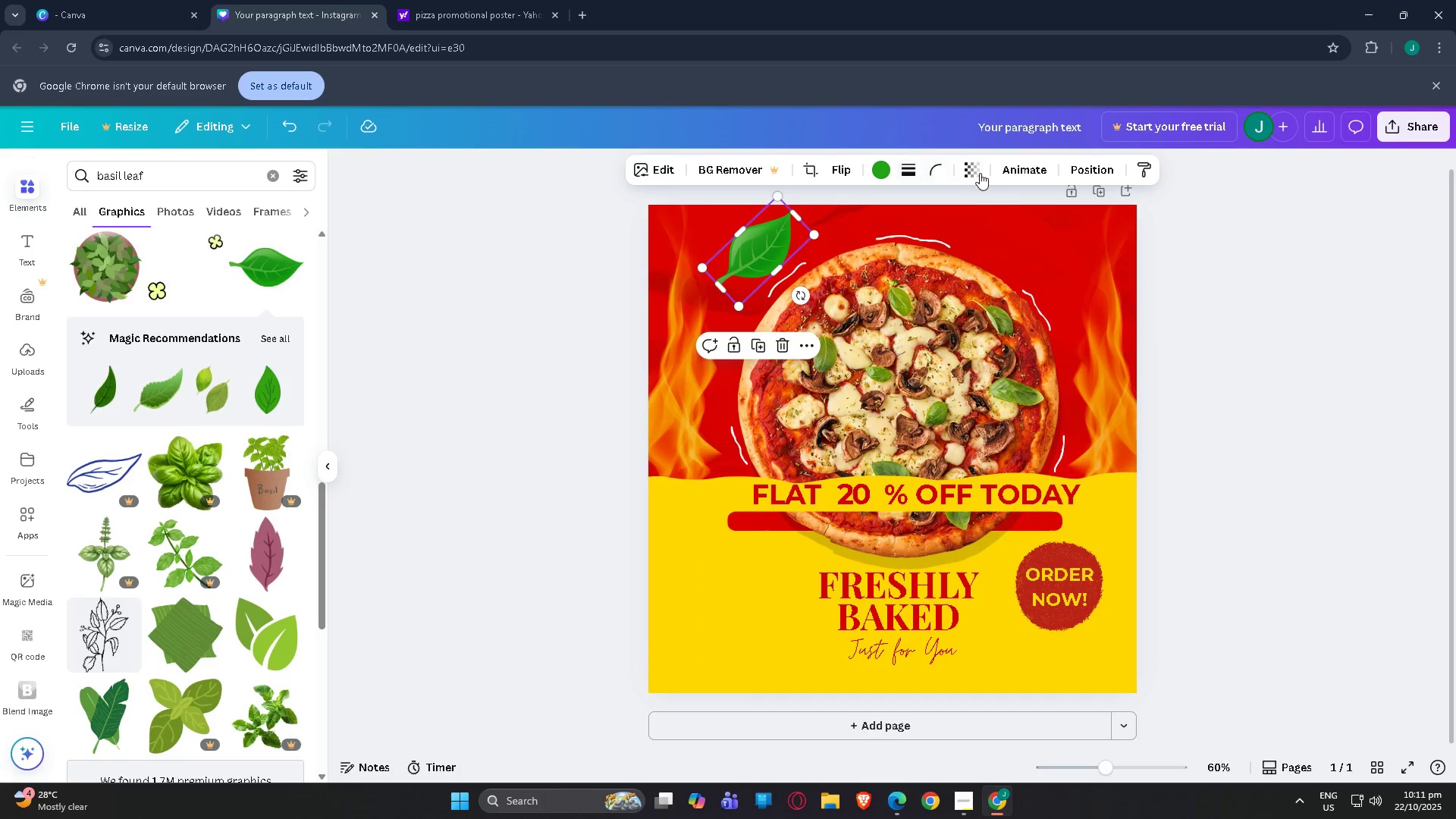 
left_click([981, 170])
 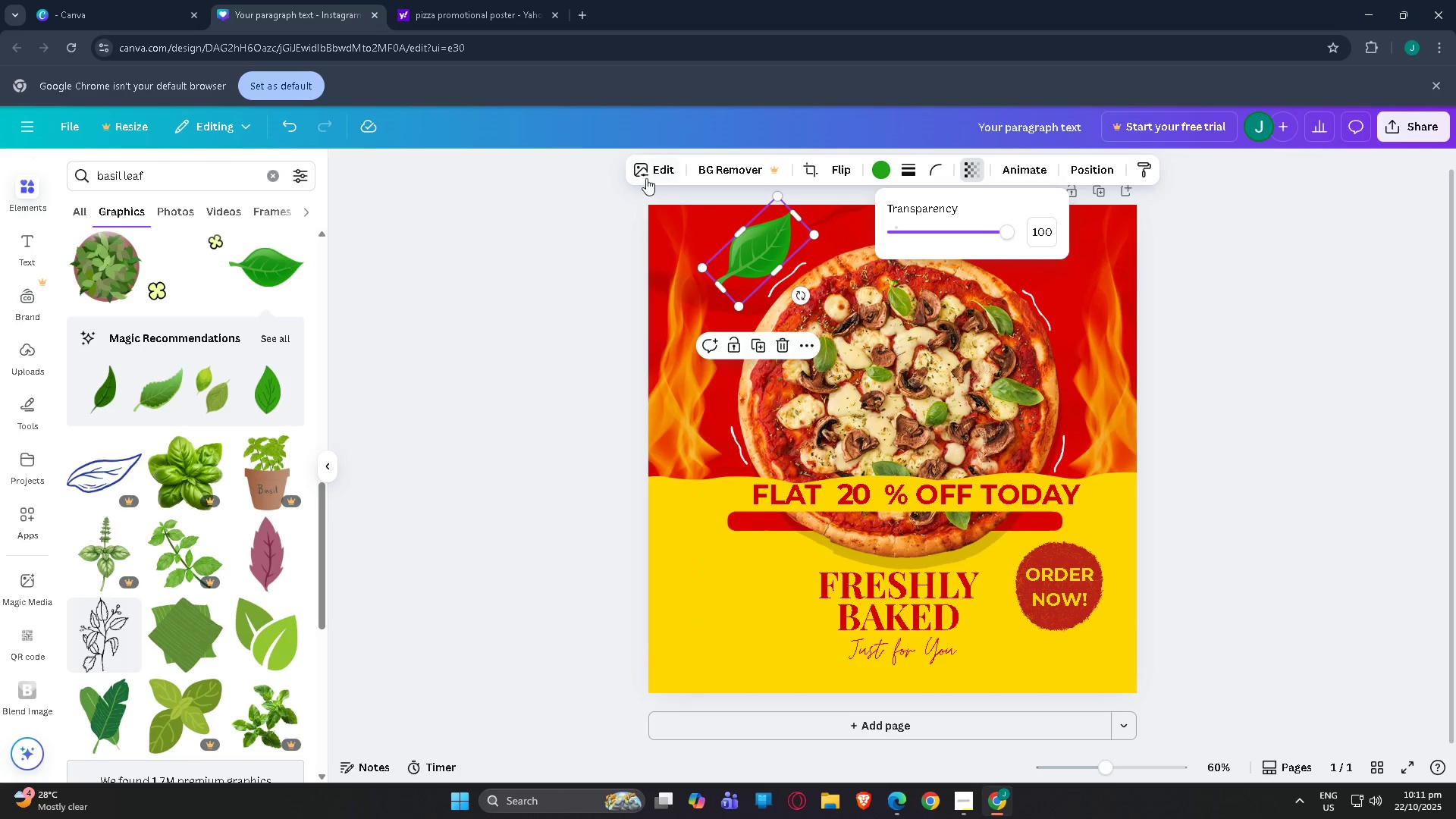 
left_click([645, 178])
 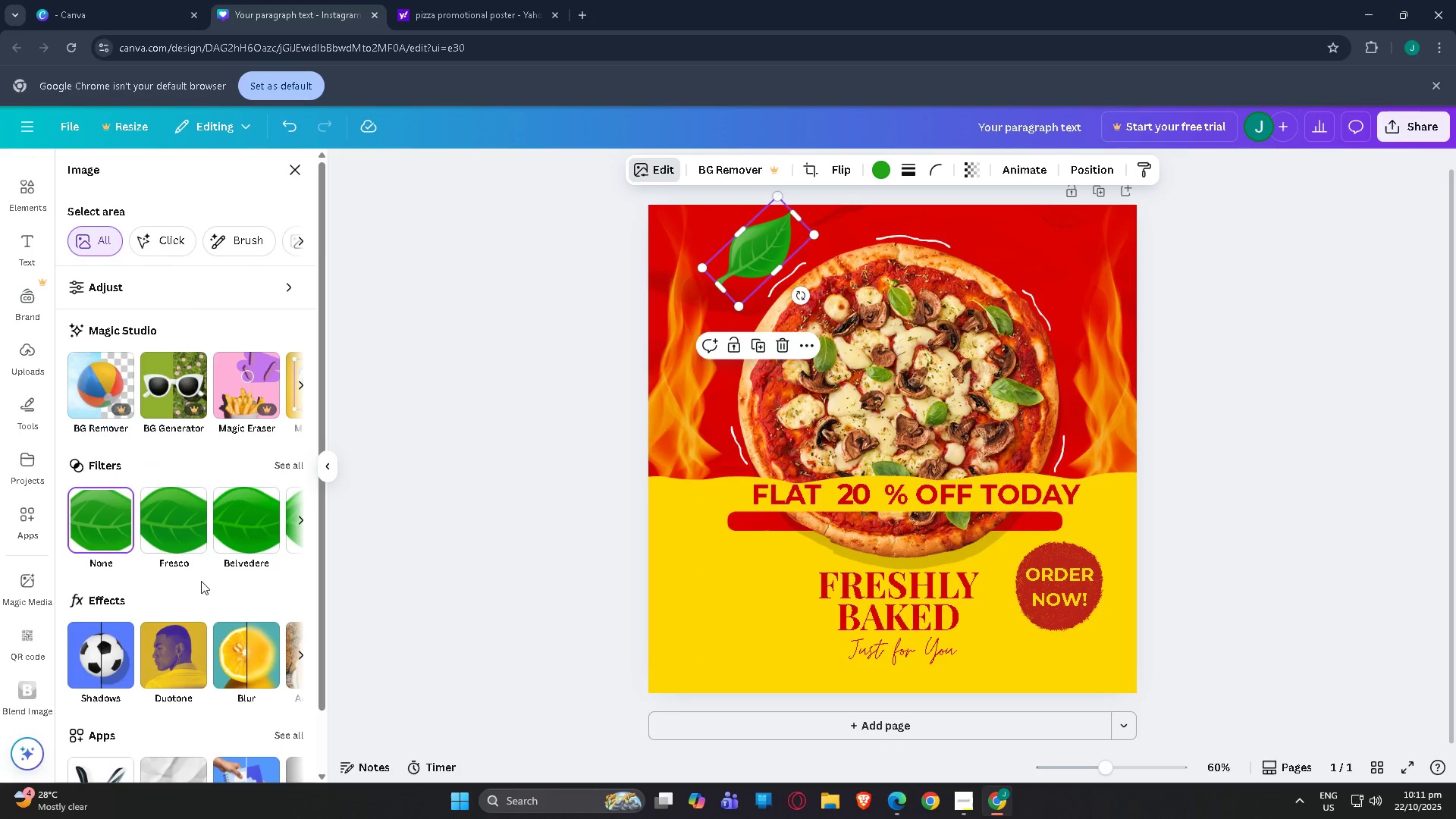 
scroll: coordinate [193, 605], scroll_direction: down, amount: 3.0
 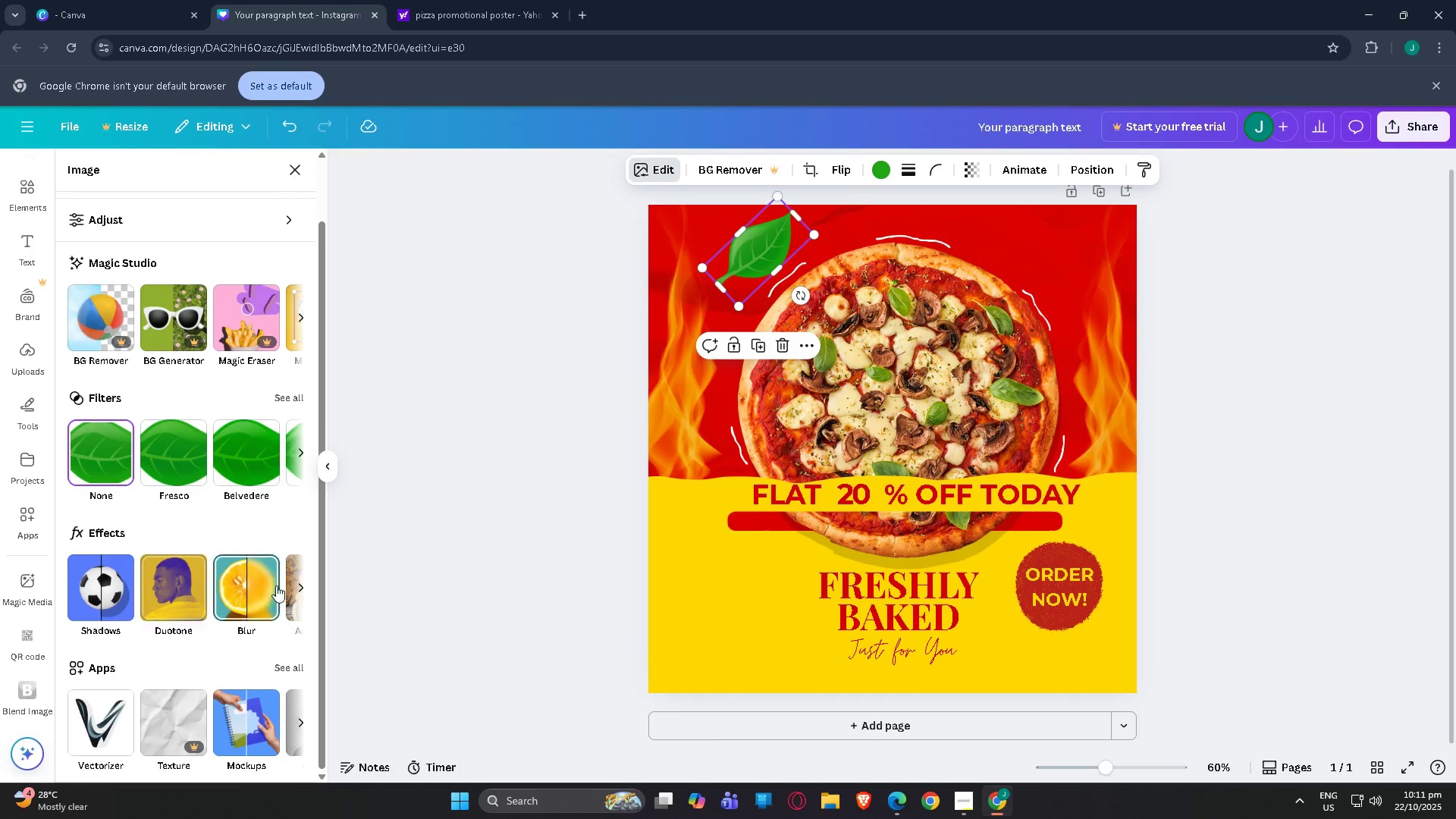 
left_click([276, 585])
 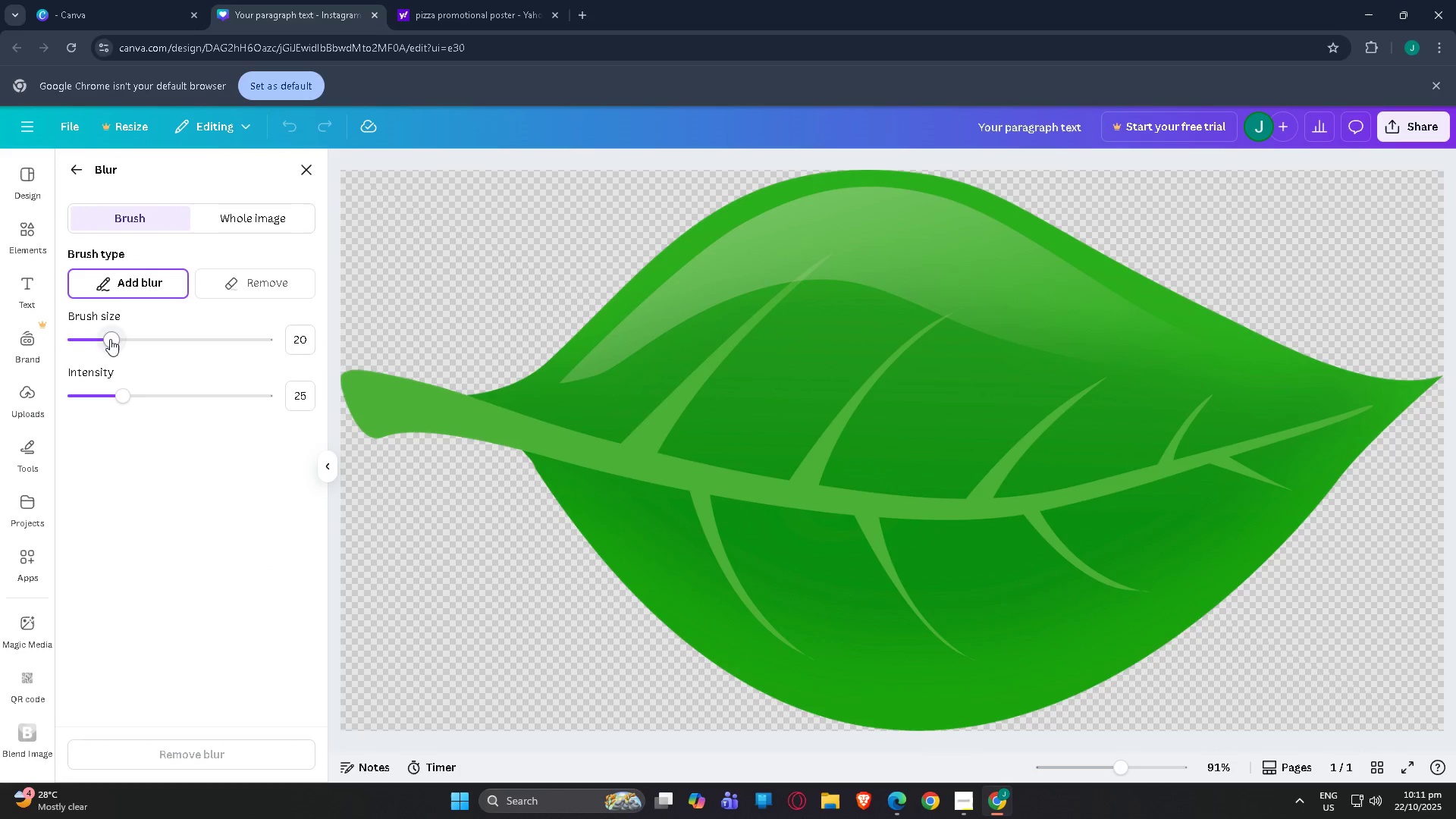 
left_click([240, 222])
 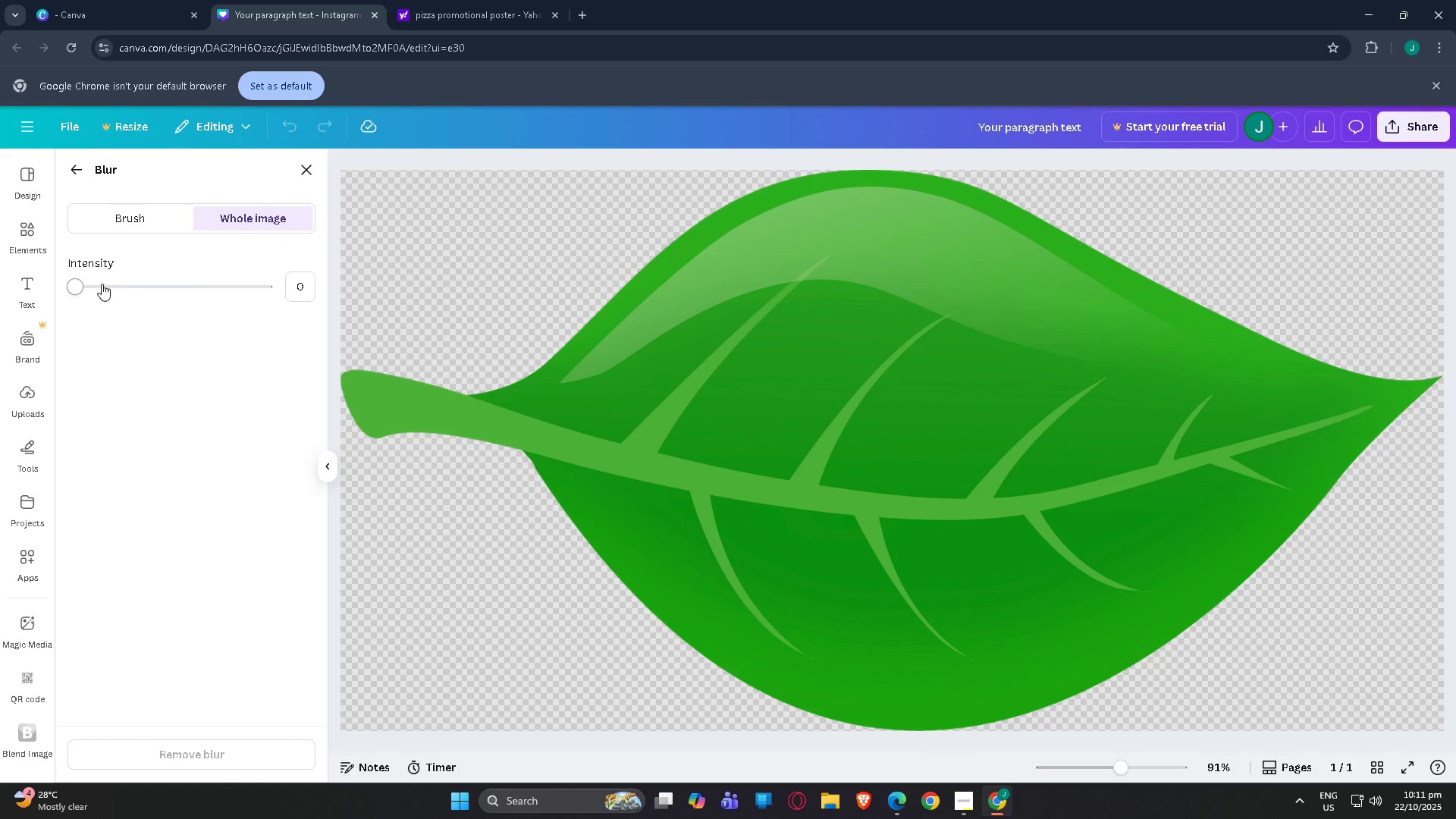 
left_click_drag(start_coordinate=[89, 284], to_coordinate=[201, 290])
 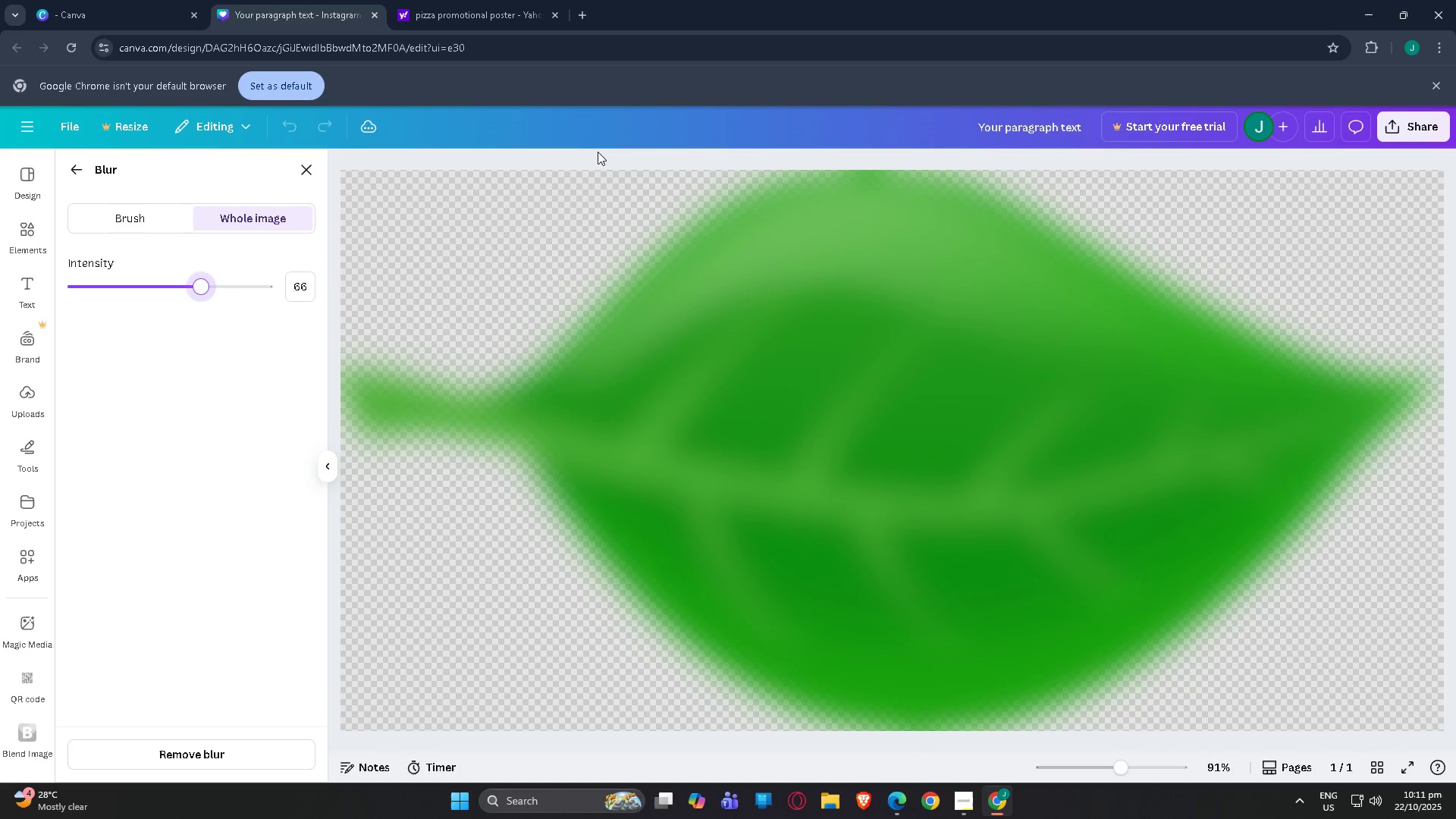 
left_click([574, 142])
 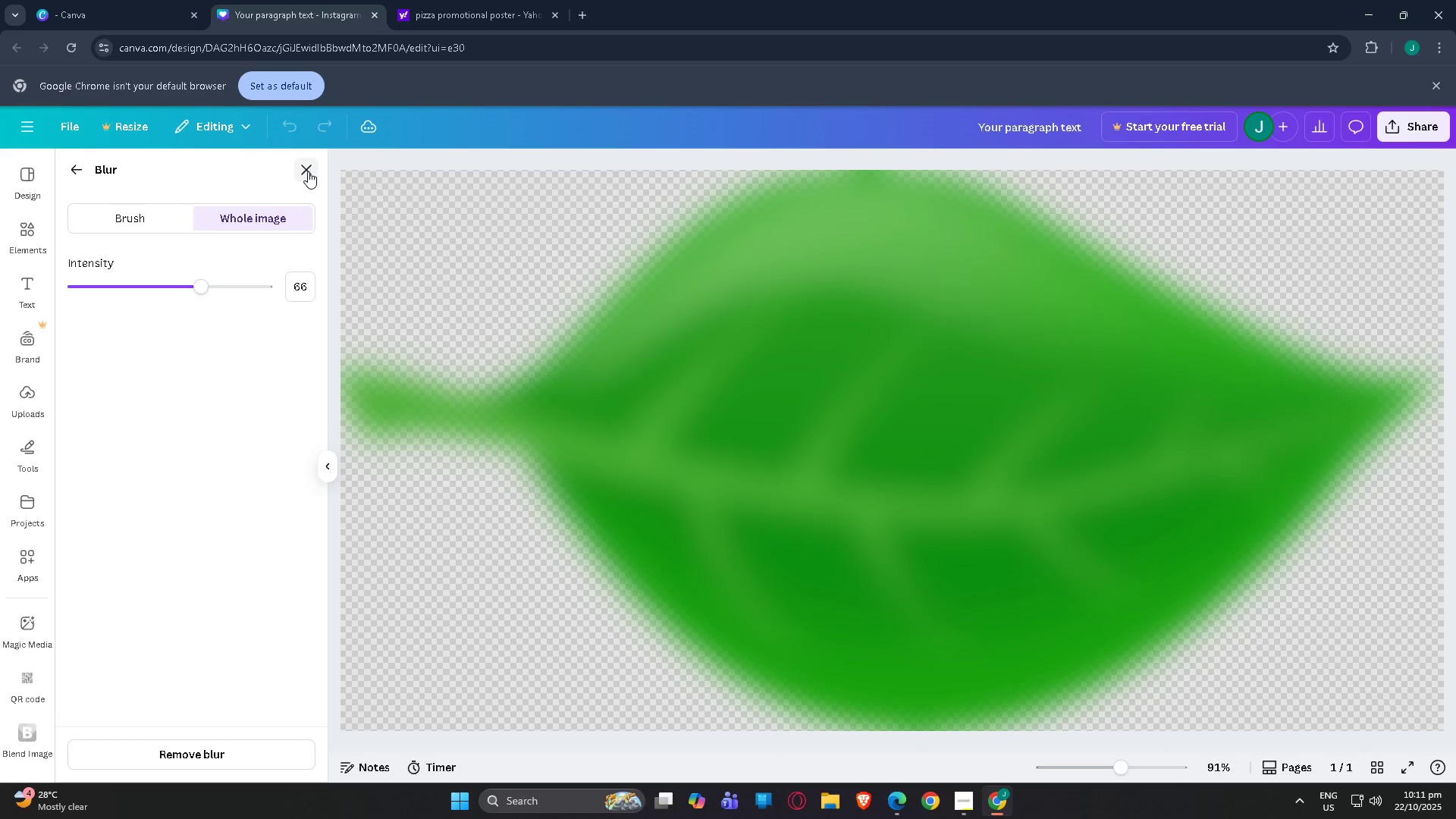 
left_click([308, 171])
 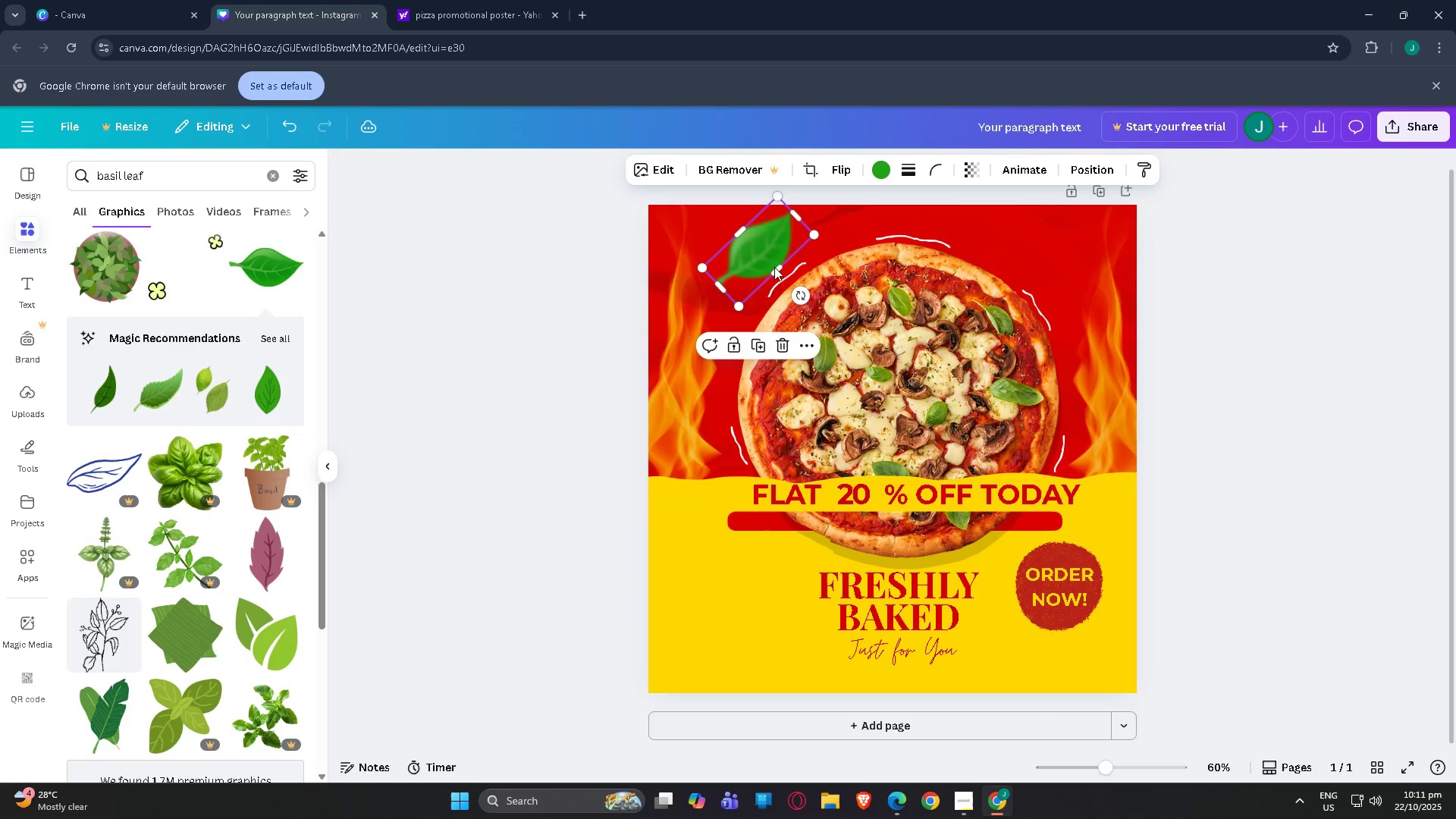 
left_click_drag(start_coordinate=[761, 259], to_coordinate=[752, 253])
 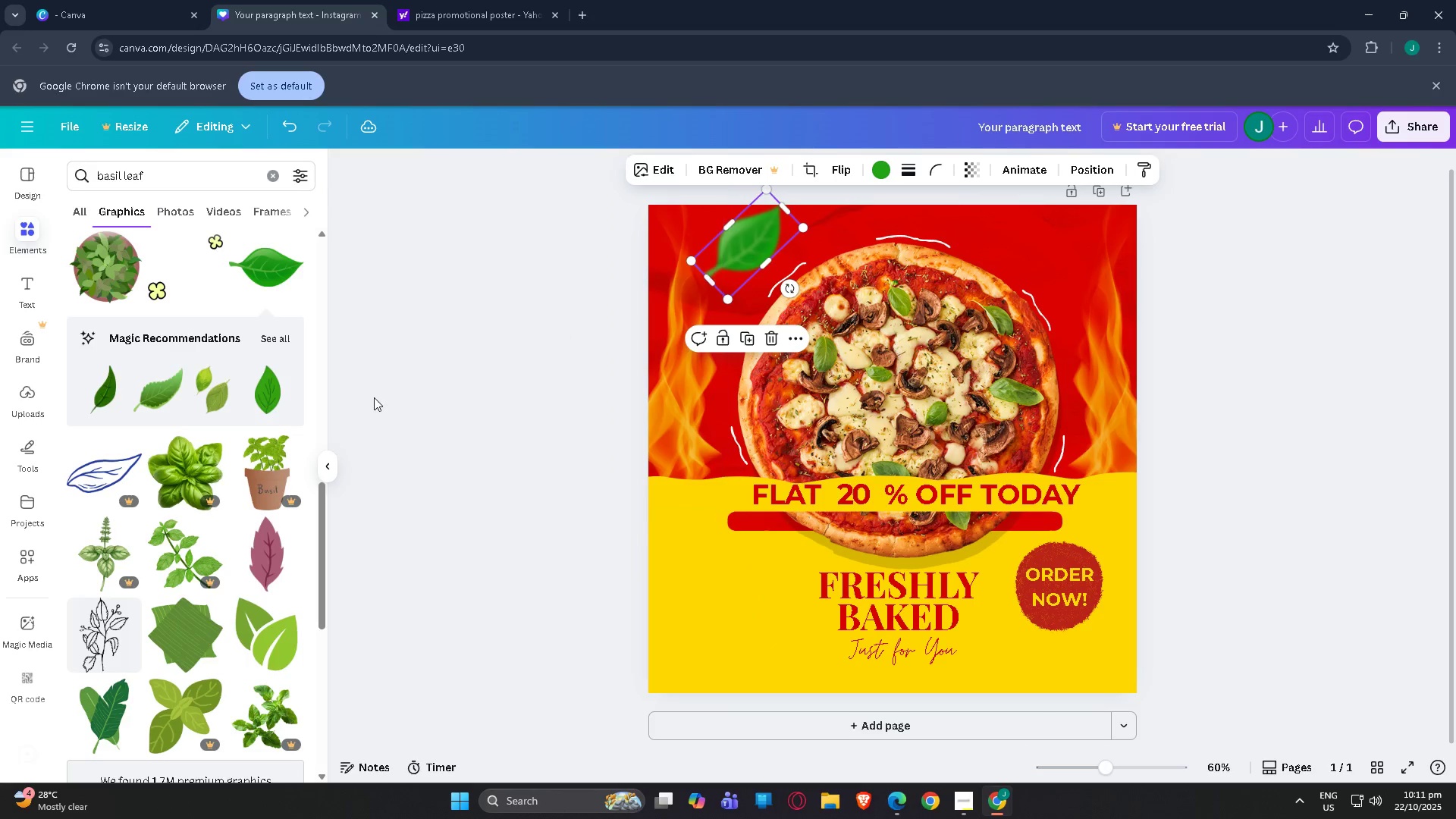 
left_click([374, 397])
 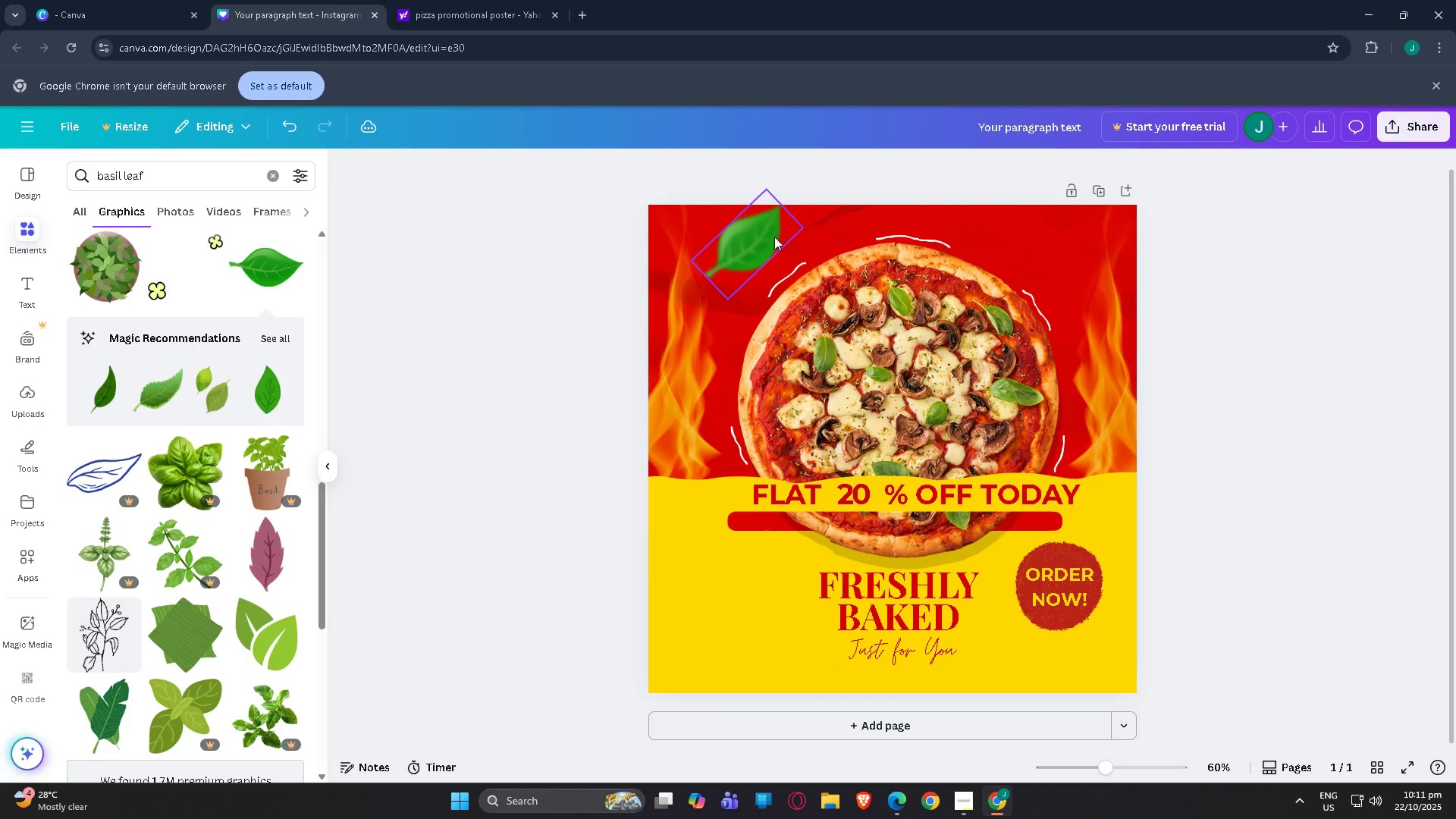 
left_click([749, 238])
 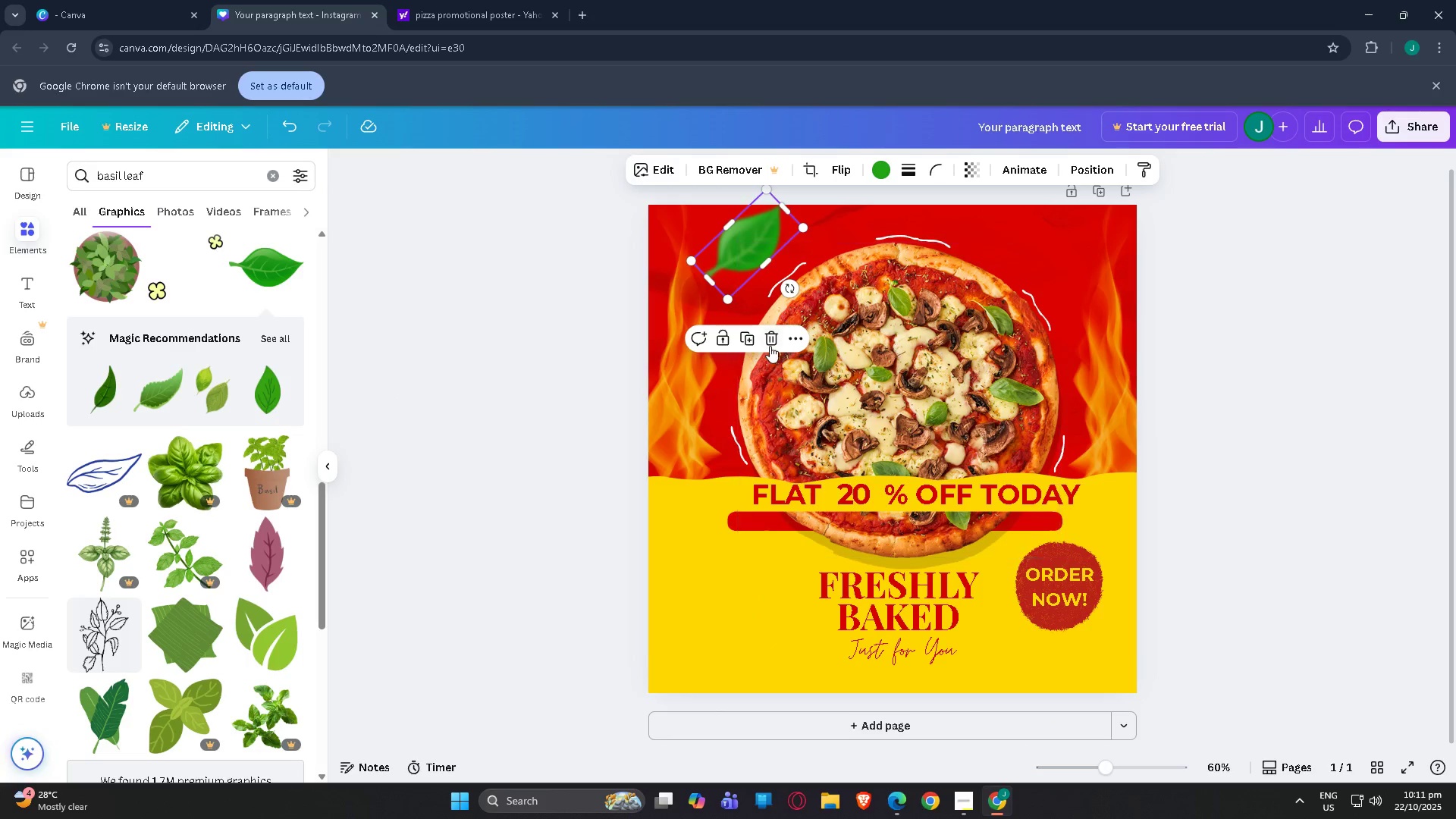 
left_click([770, 344])
 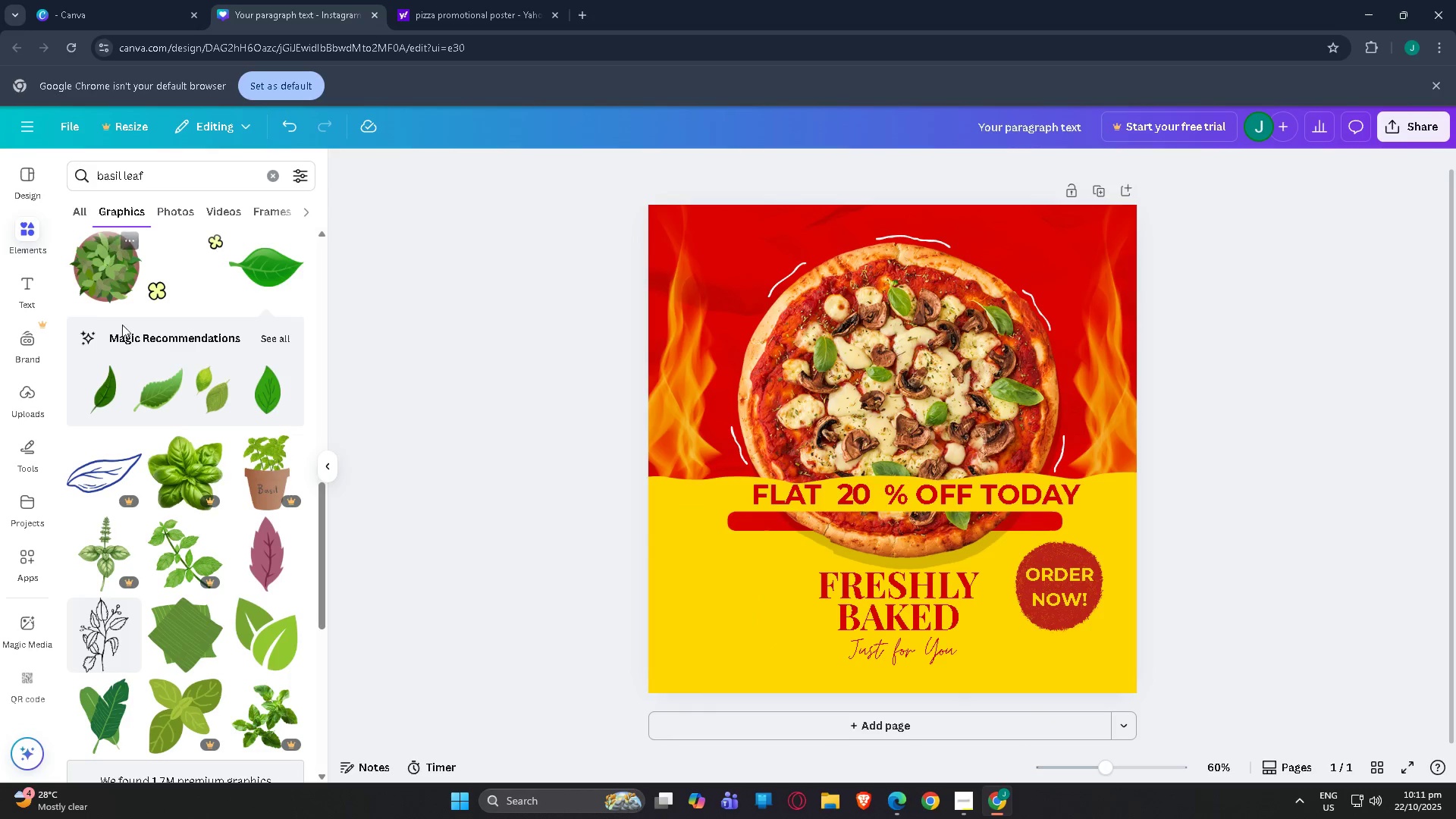 
scroll: coordinate [226, 327], scroll_direction: down, amount: 3.0
 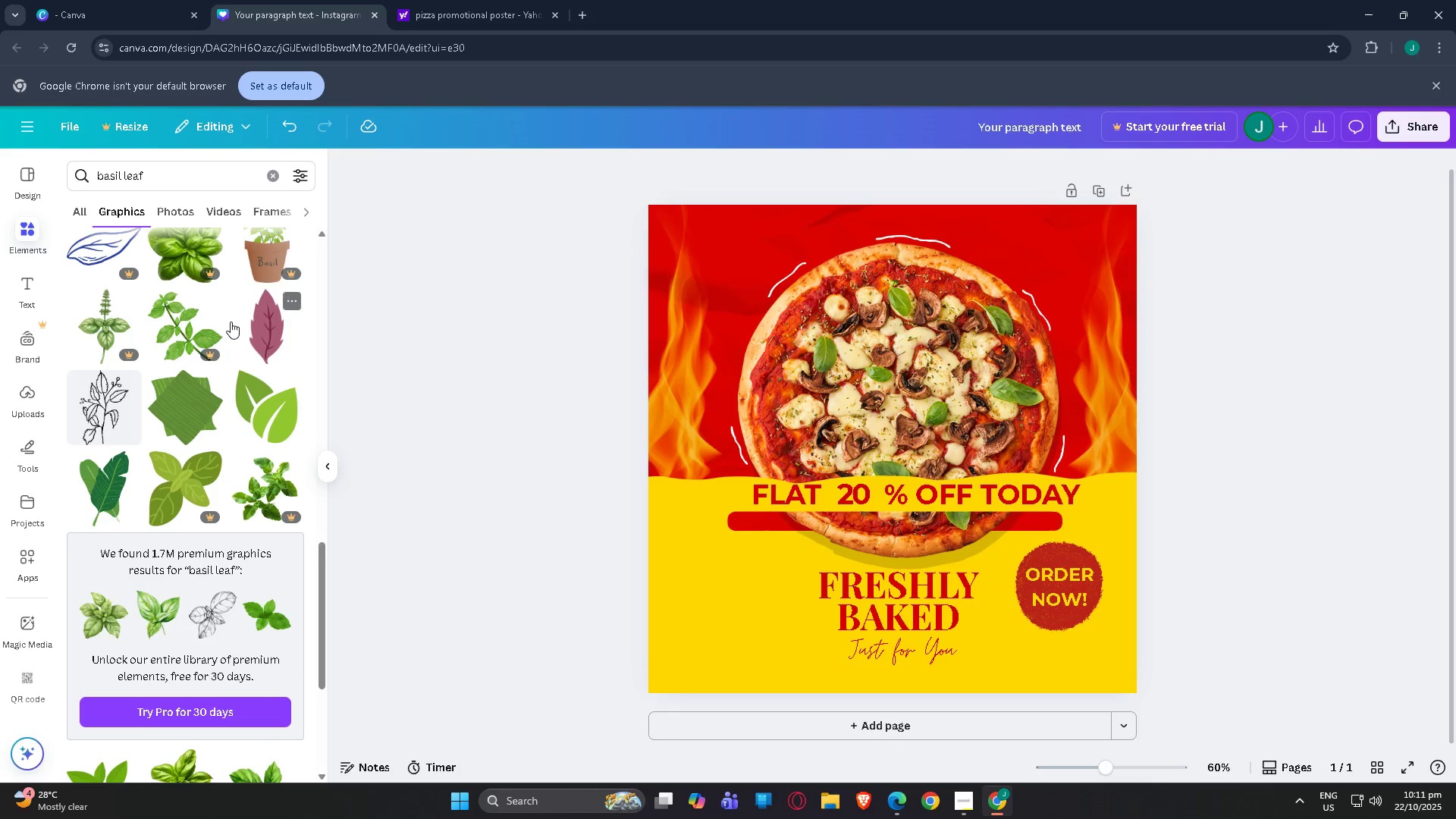 
scroll: coordinate [236, 376], scroll_direction: up, amount: 2.0
 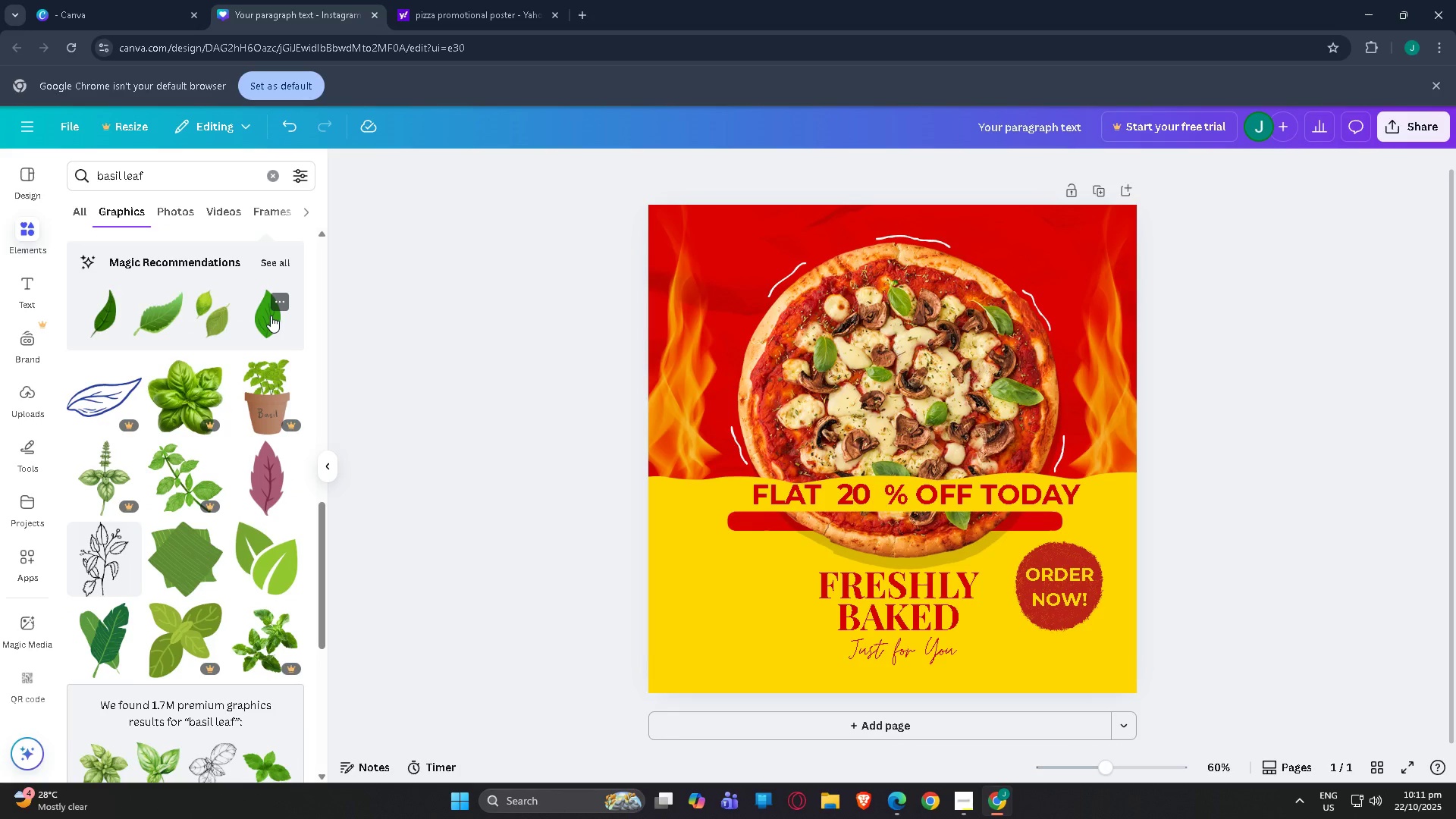 
scroll: coordinate [184, 346], scroll_direction: down, amount: 17.0
 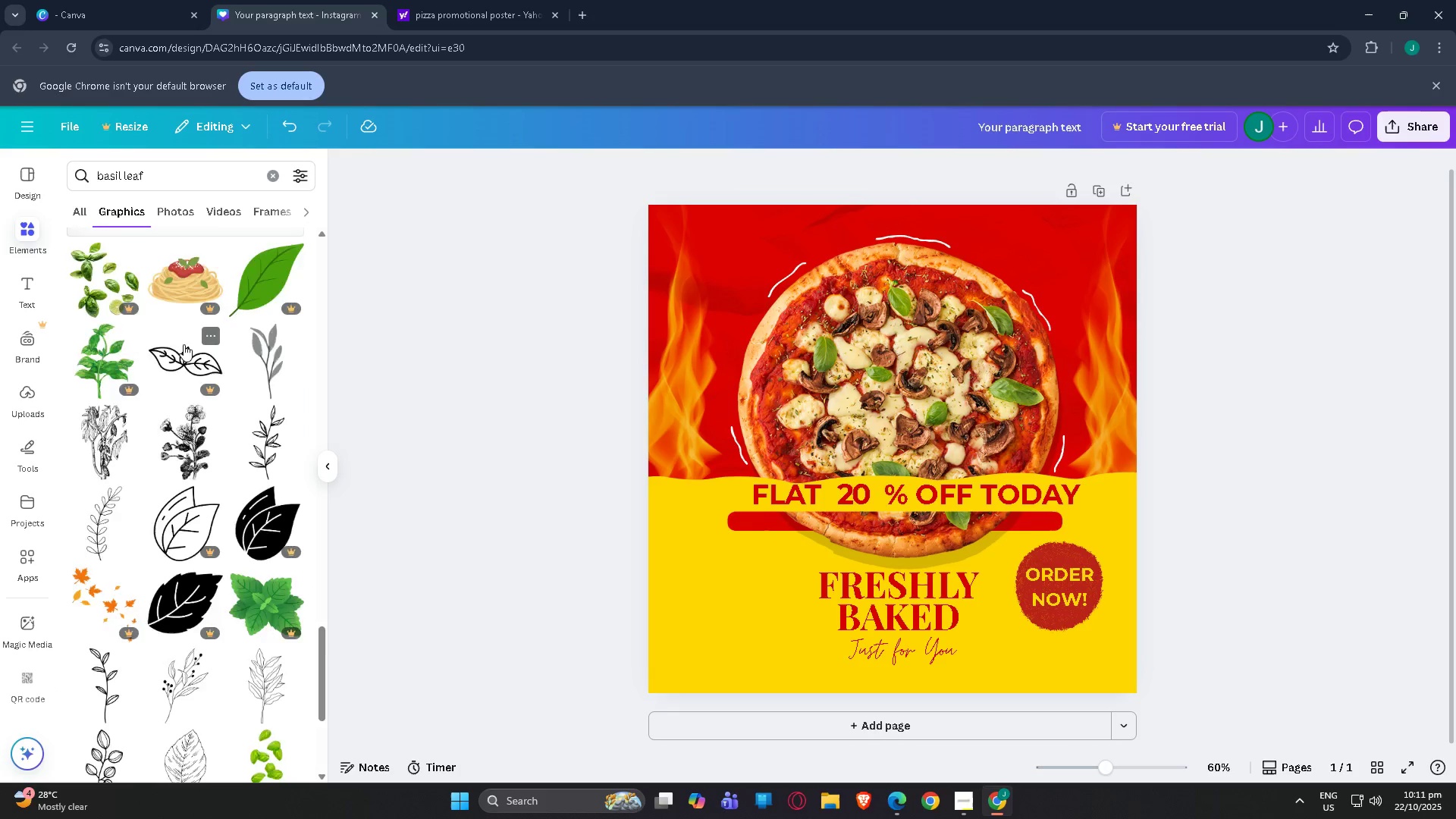 
scroll: coordinate [180, 335], scroll_direction: down, amount: 35.0
 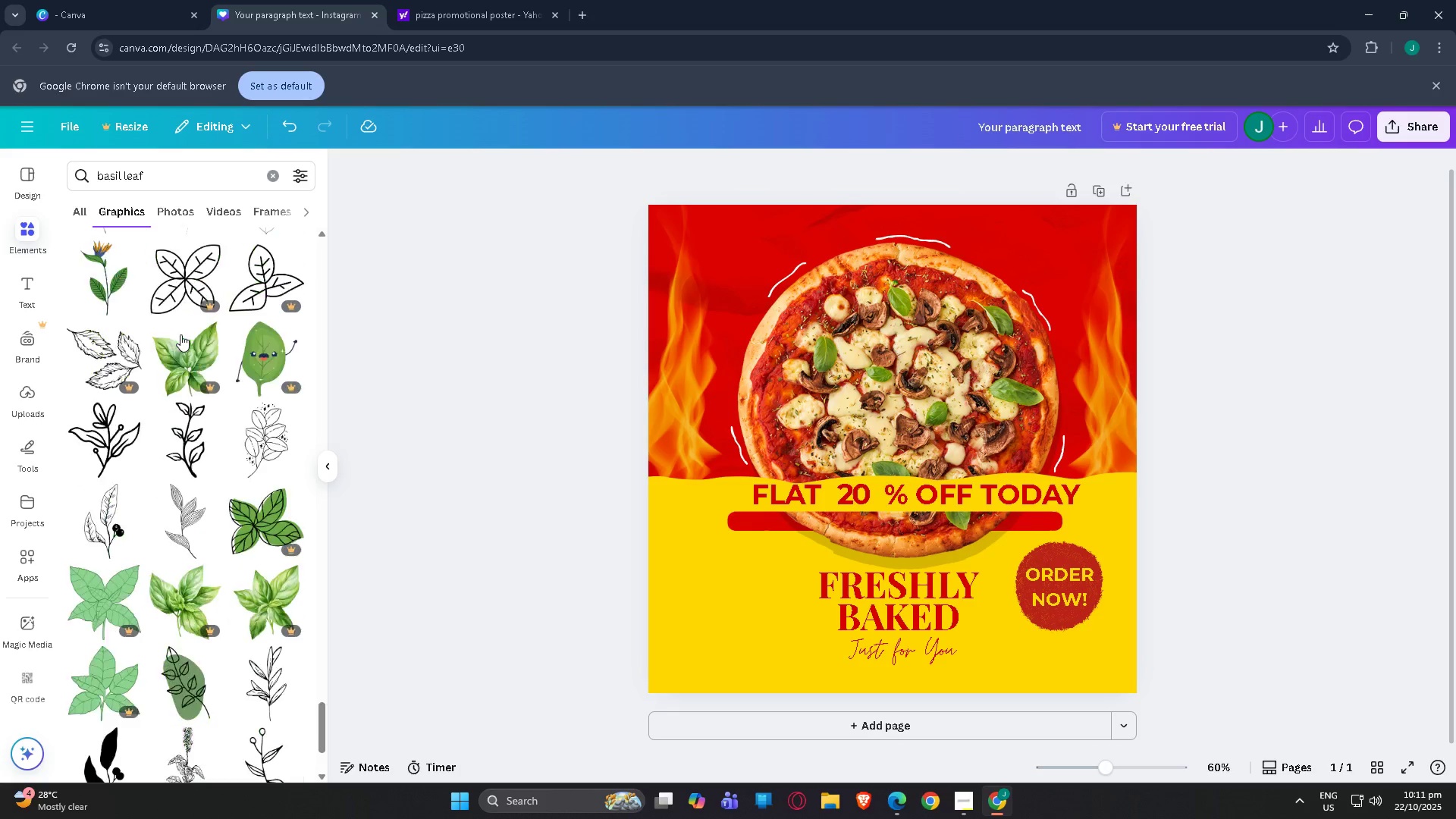 
scroll: coordinate [180, 339], scroll_direction: down, amount: 16.0
 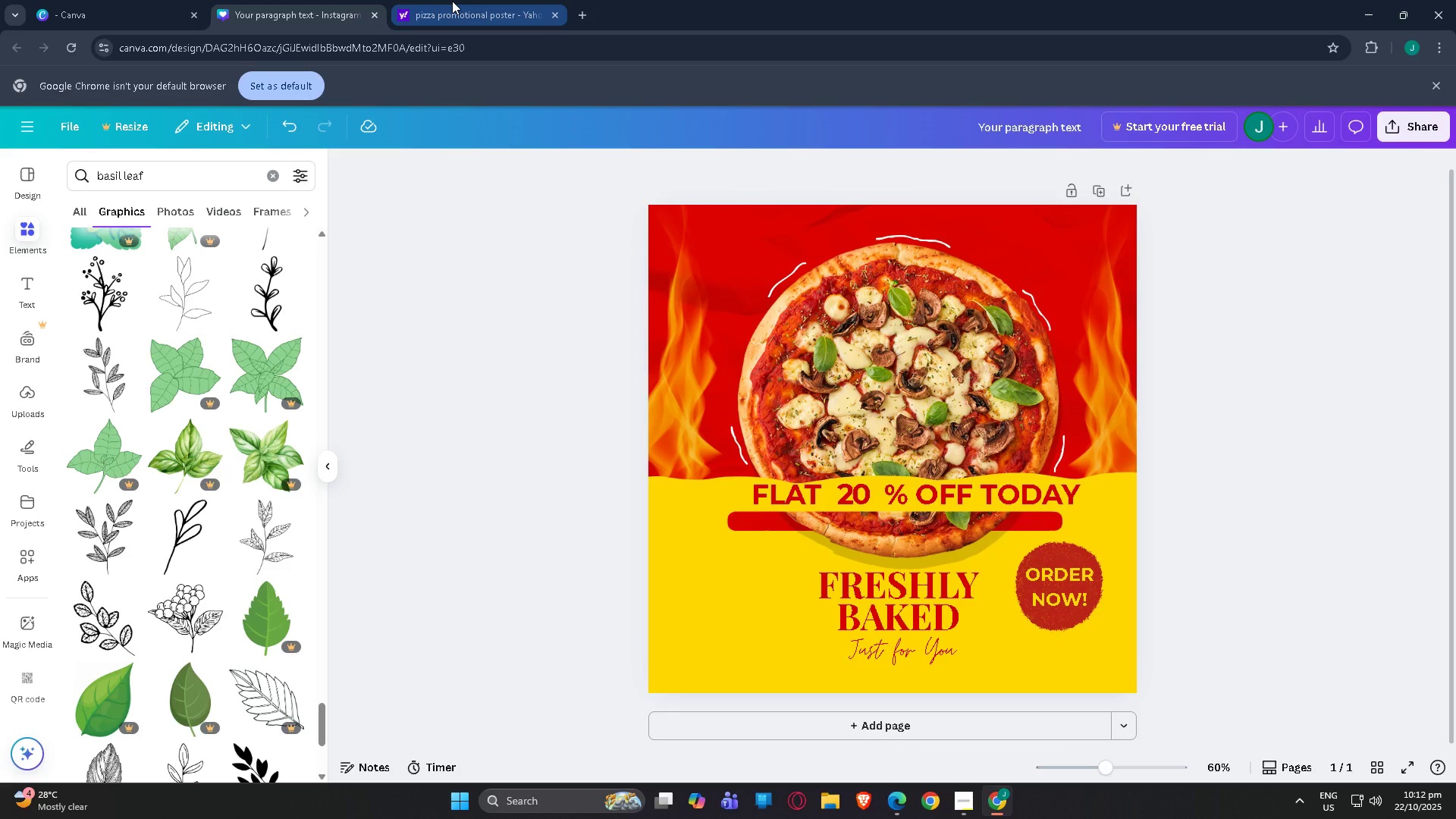 
left_click([452, 1])
 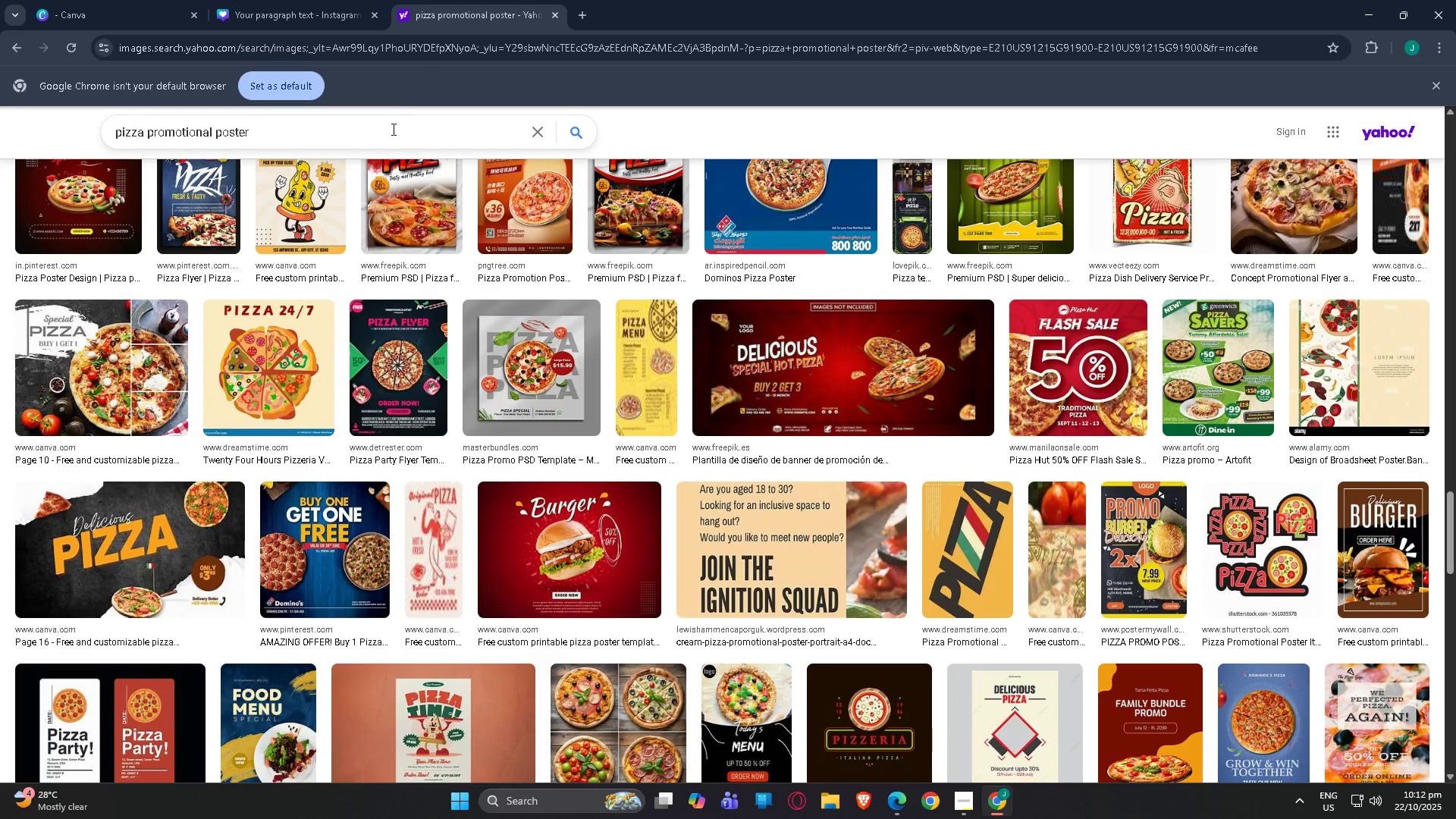 
left_click_drag(start_coordinate=[391, 133], to_coordinate=[0, 124])
 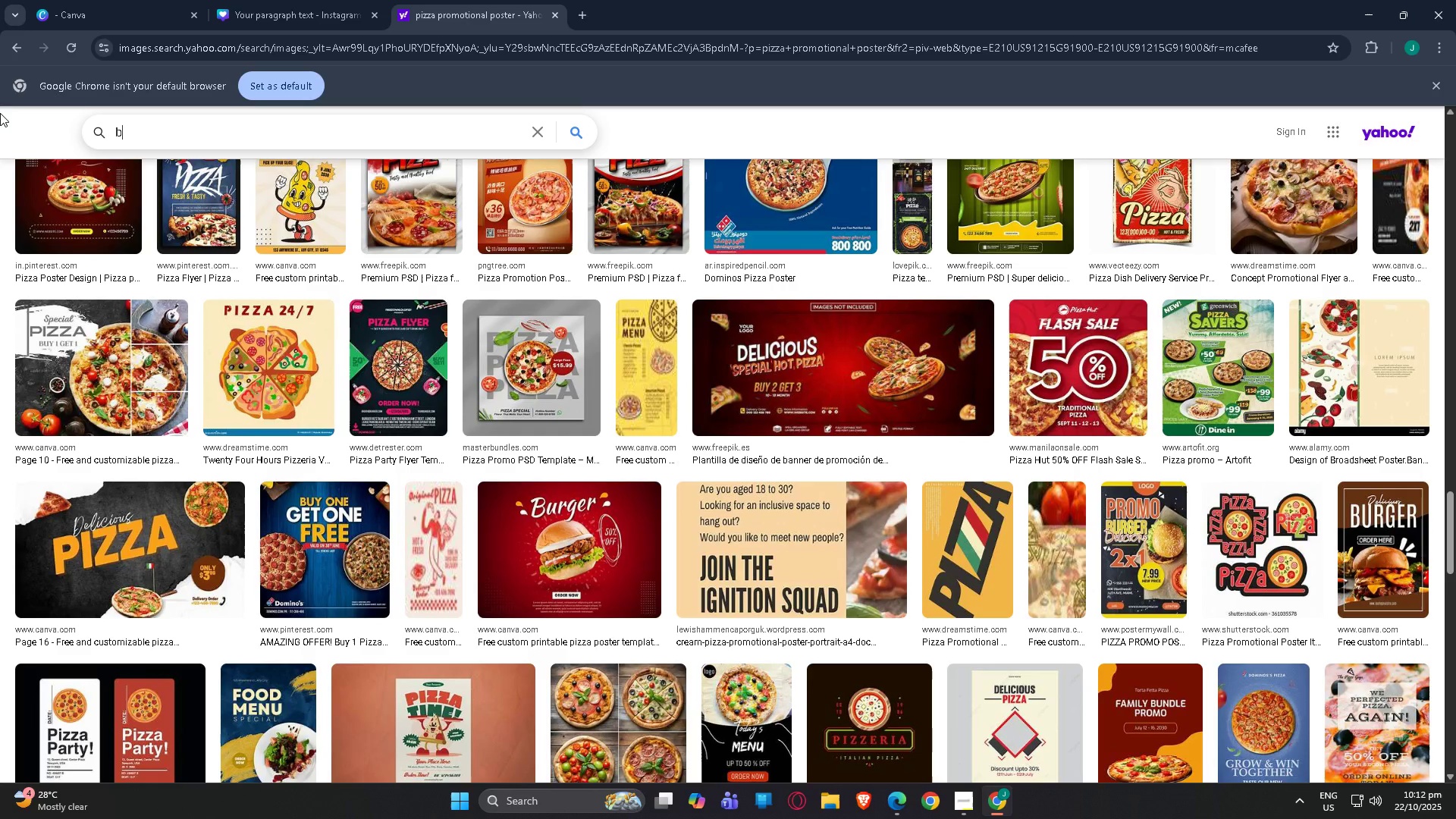 
type(basil leaf)
 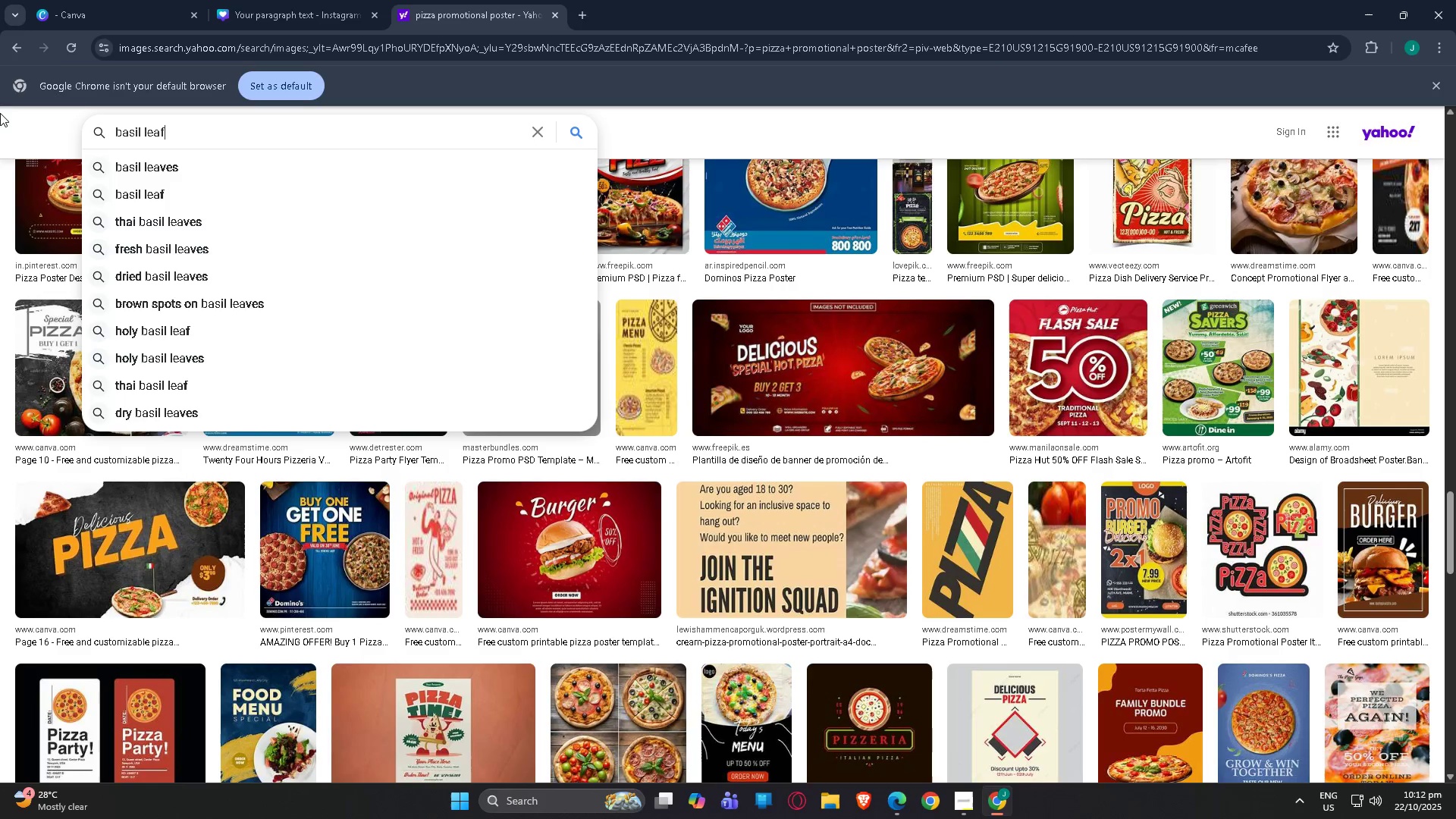 
key(Enter)
 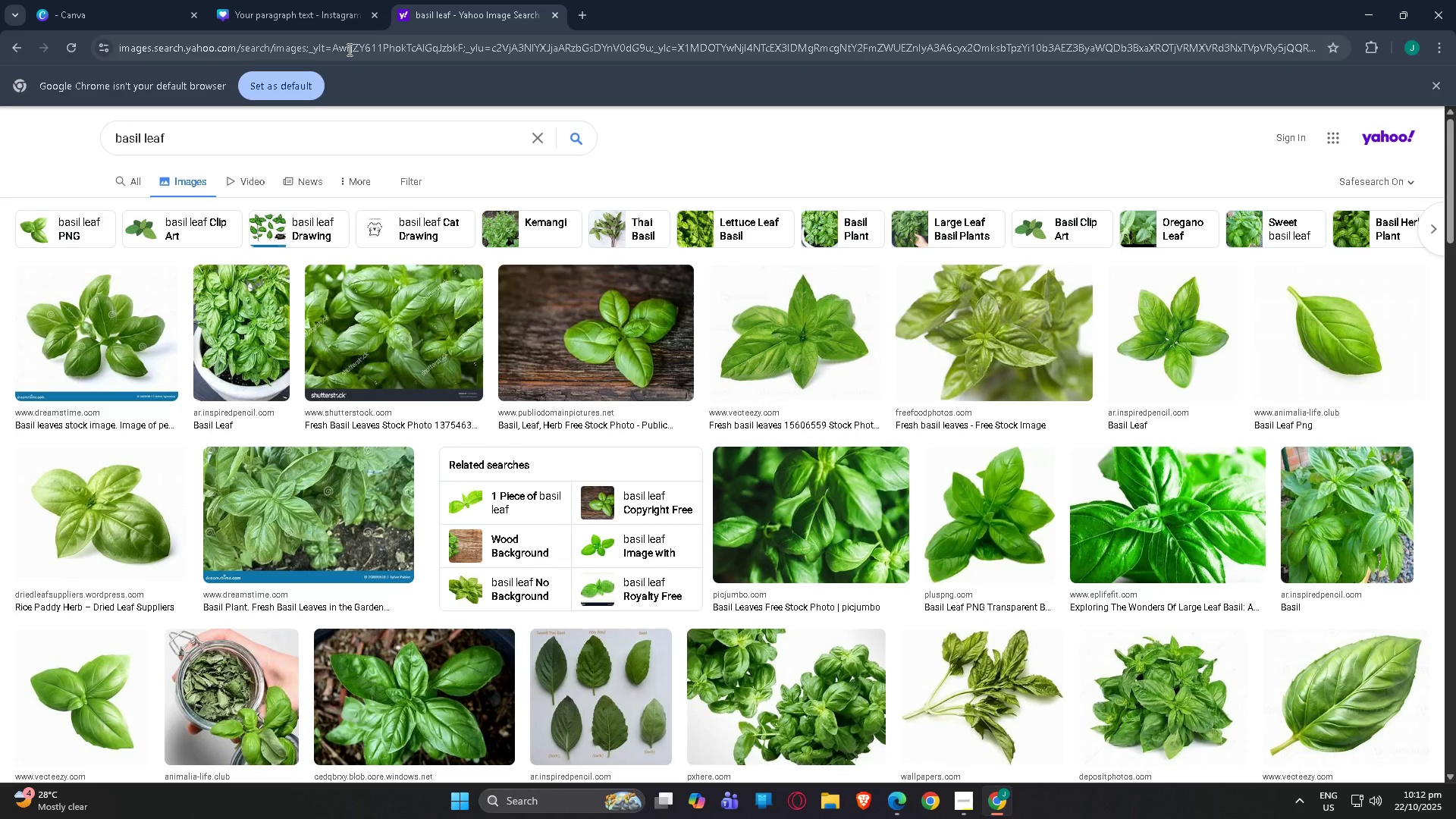 
scroll: coordinate [400, 440], scroll_direction: down, amount: 18.0
 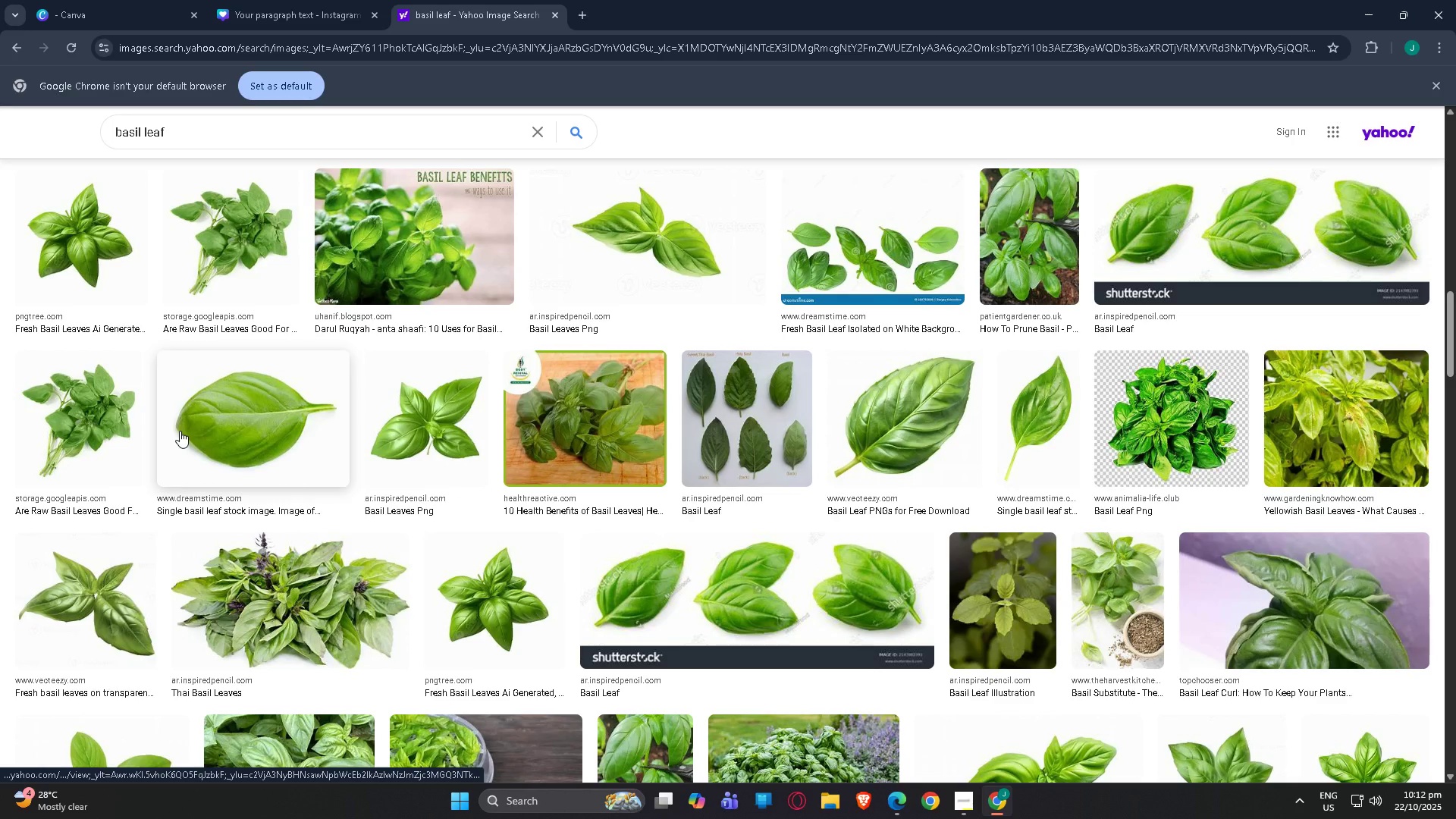 
left_click([179, 426])
 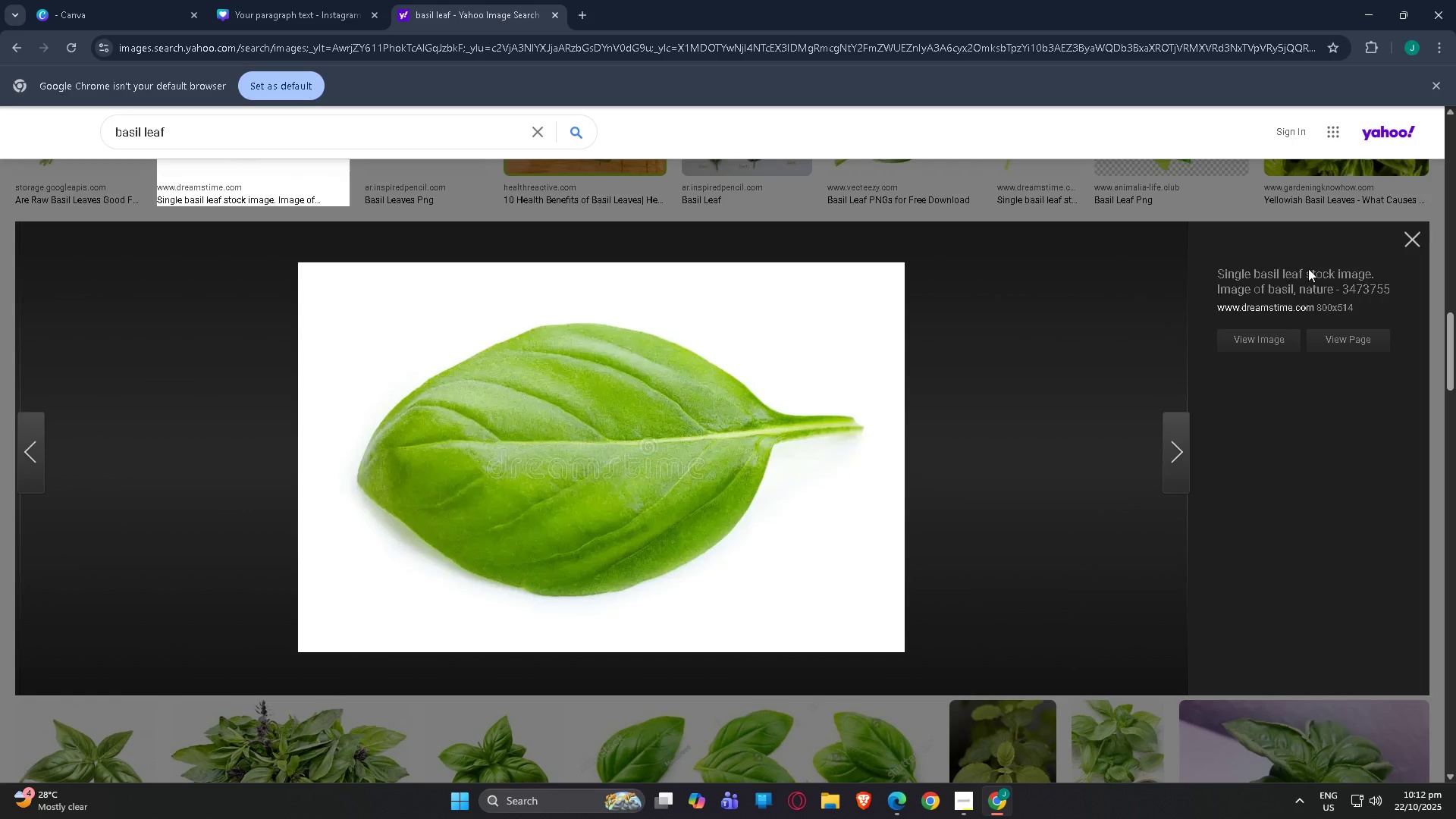 
left_click([1411, 243])
 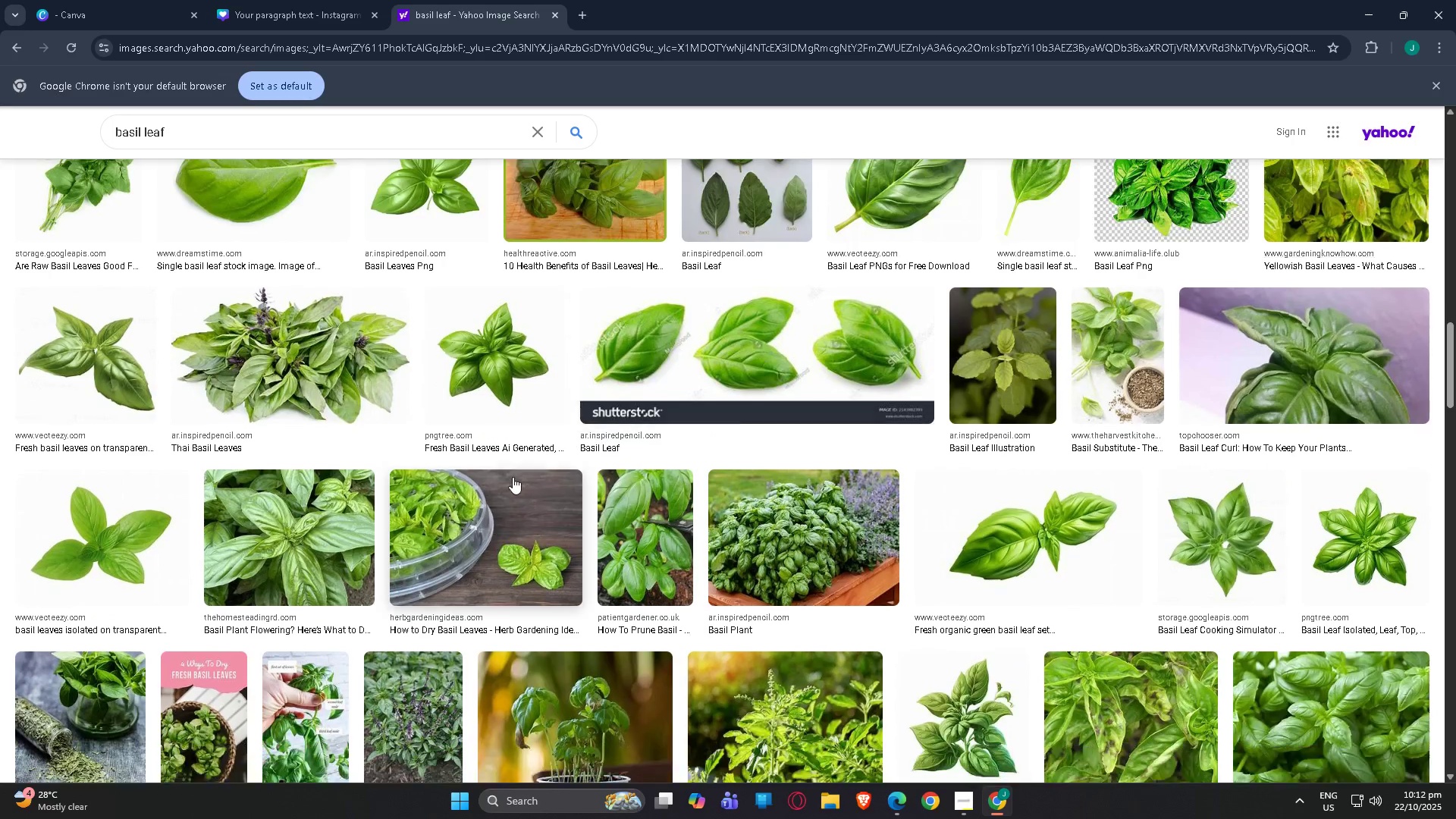 
scroll: coordinate [516, 453], scroll_direction: down, amount: 8.0
 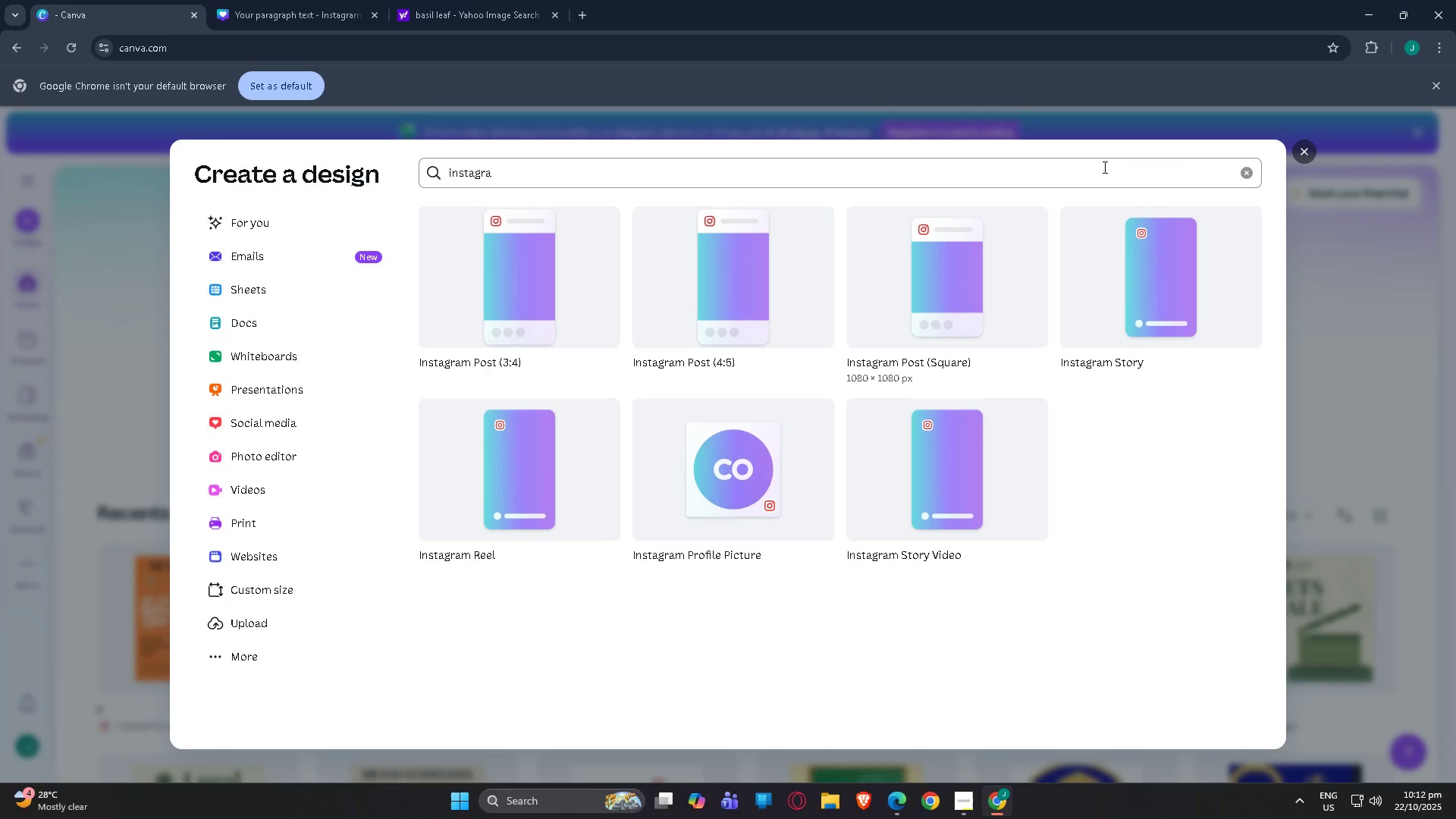 
left_click([254, 0])
 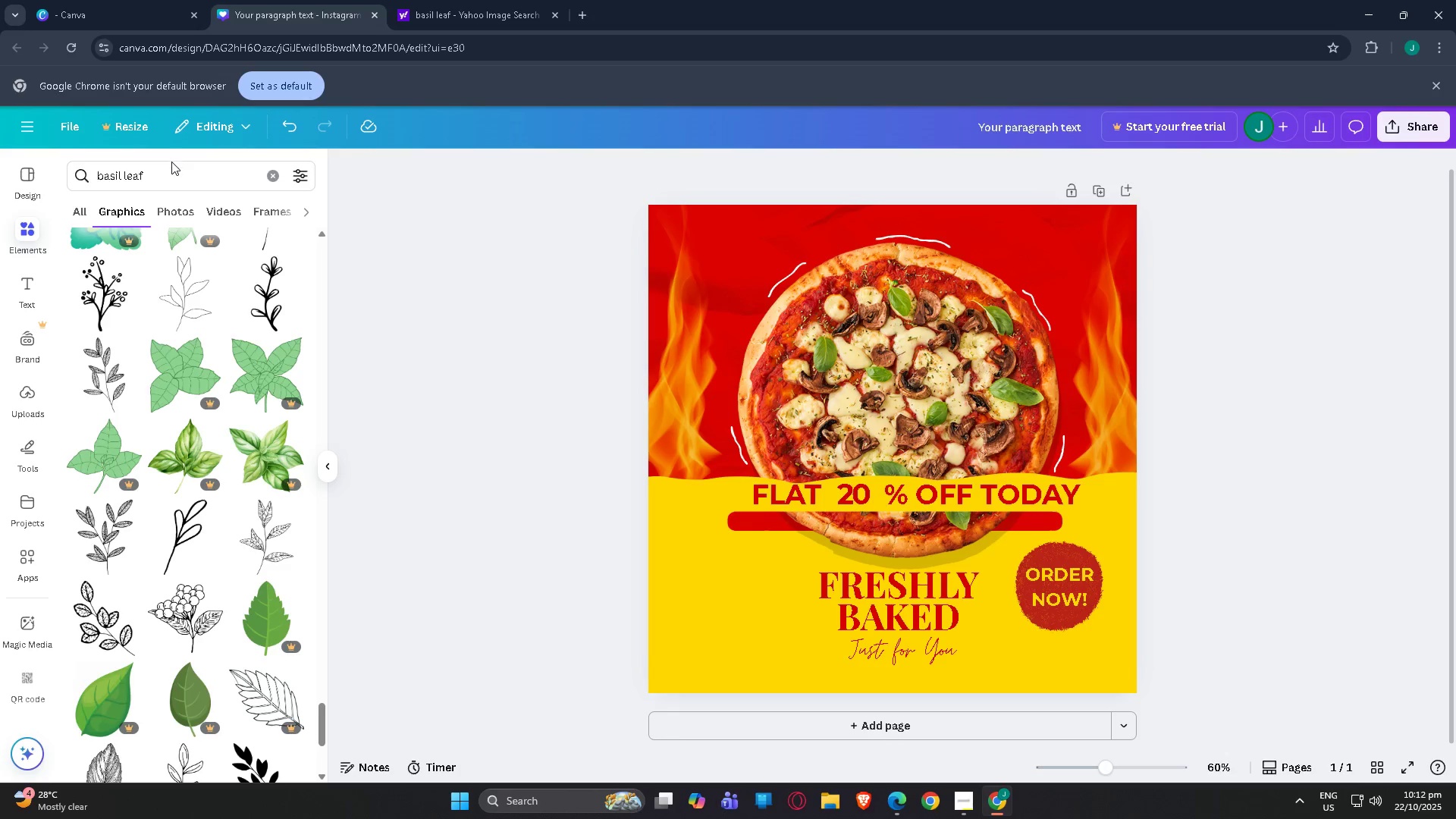 
left_click_drag(start_coordinate=[174, 168], to_coordinate=[0, 168])
 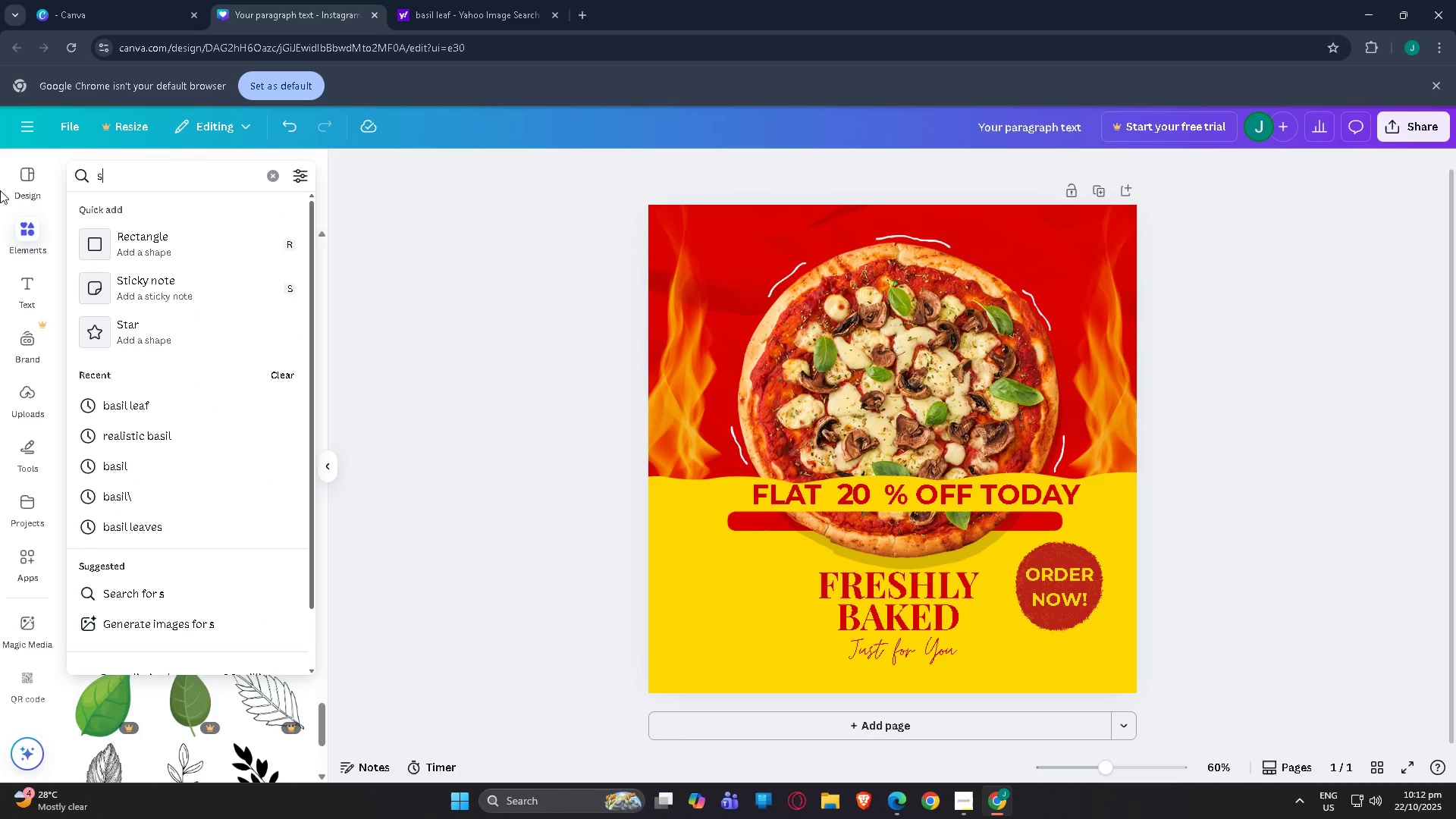 
type(singl;e)
key(Backspace)
key(Backspace)
type(e basil leaf)
 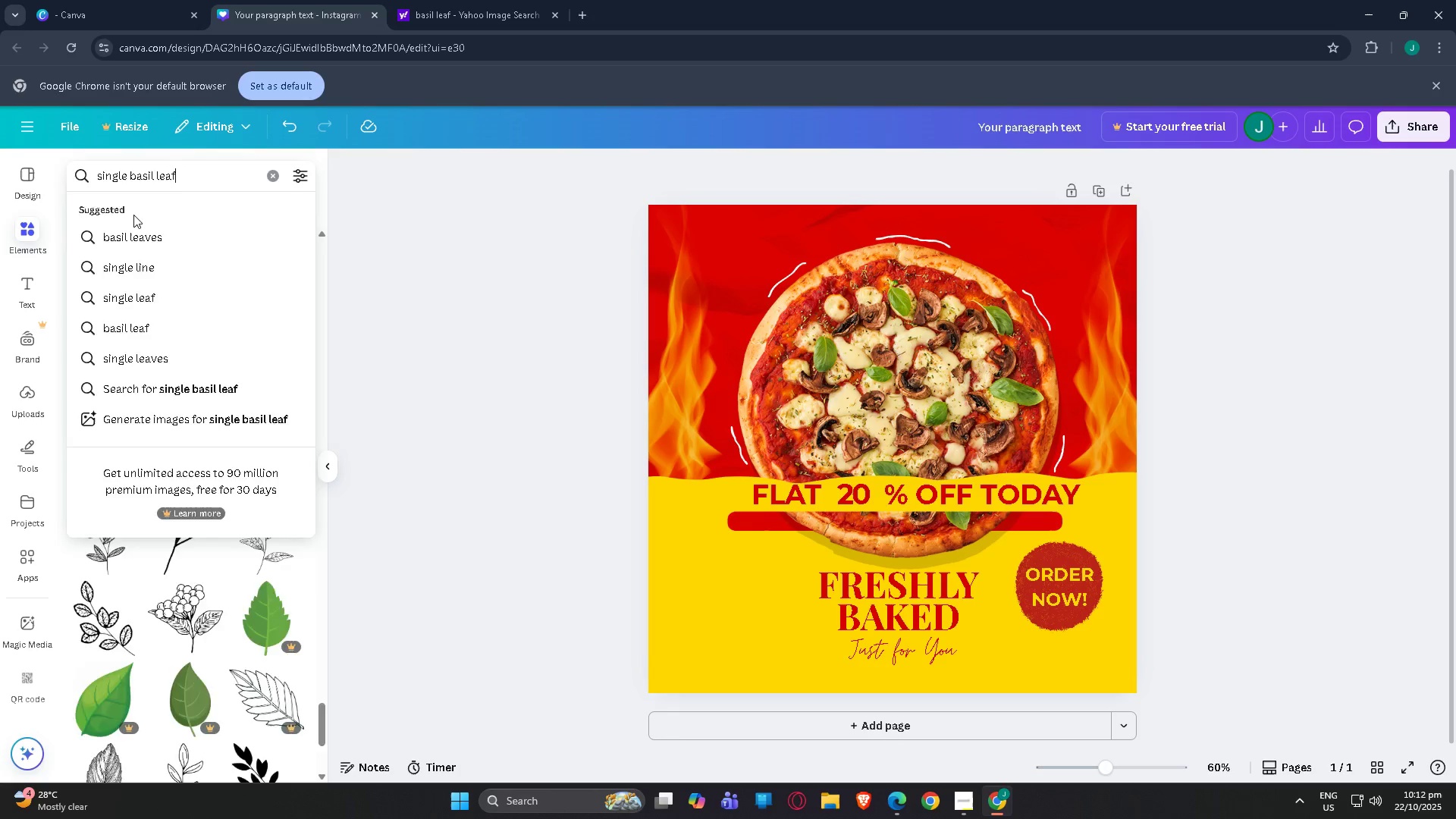 
key(Enter)
 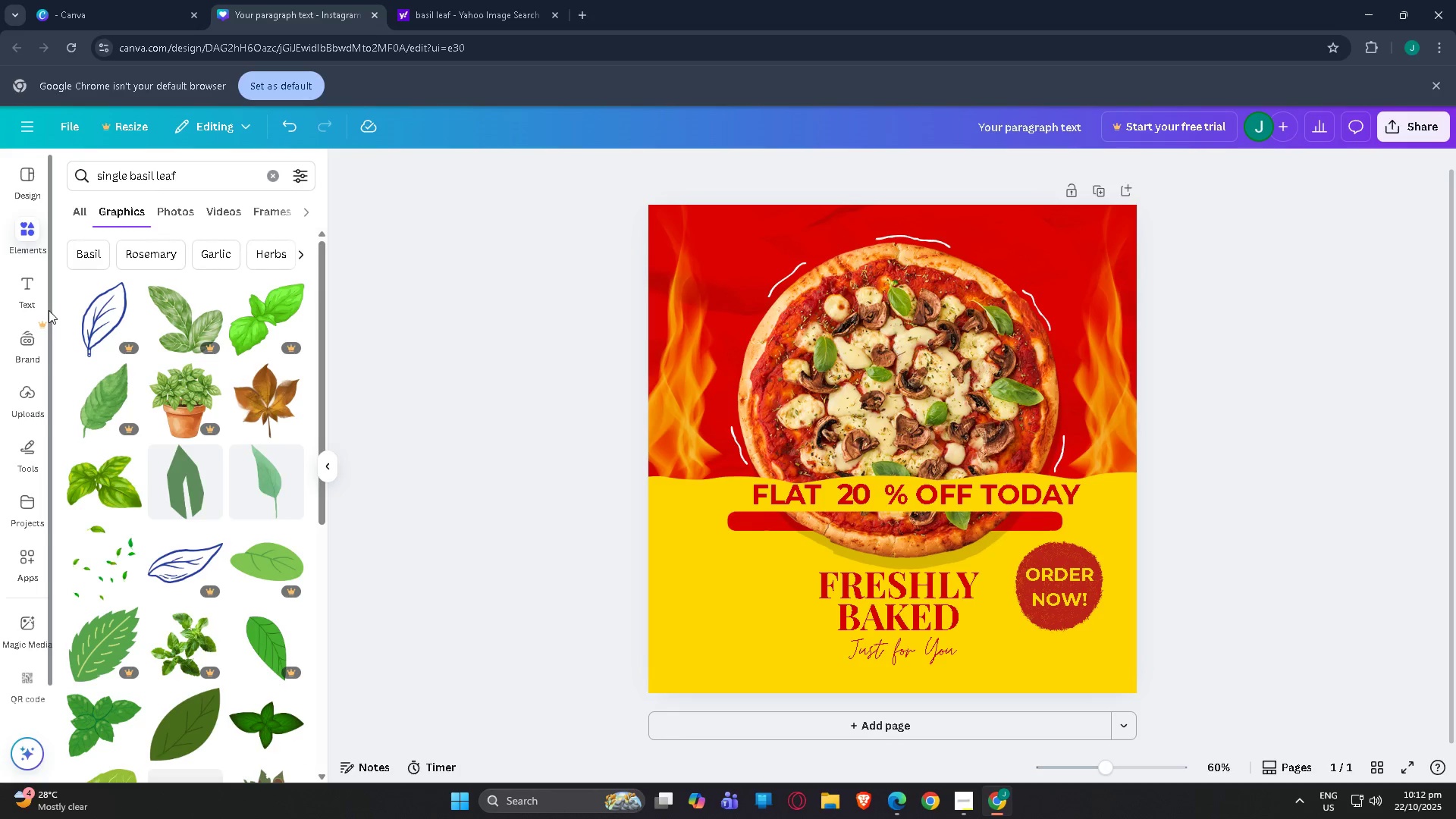 
scroll: coordinate [265, 532], scroll_direction: down, amount: 3.0
 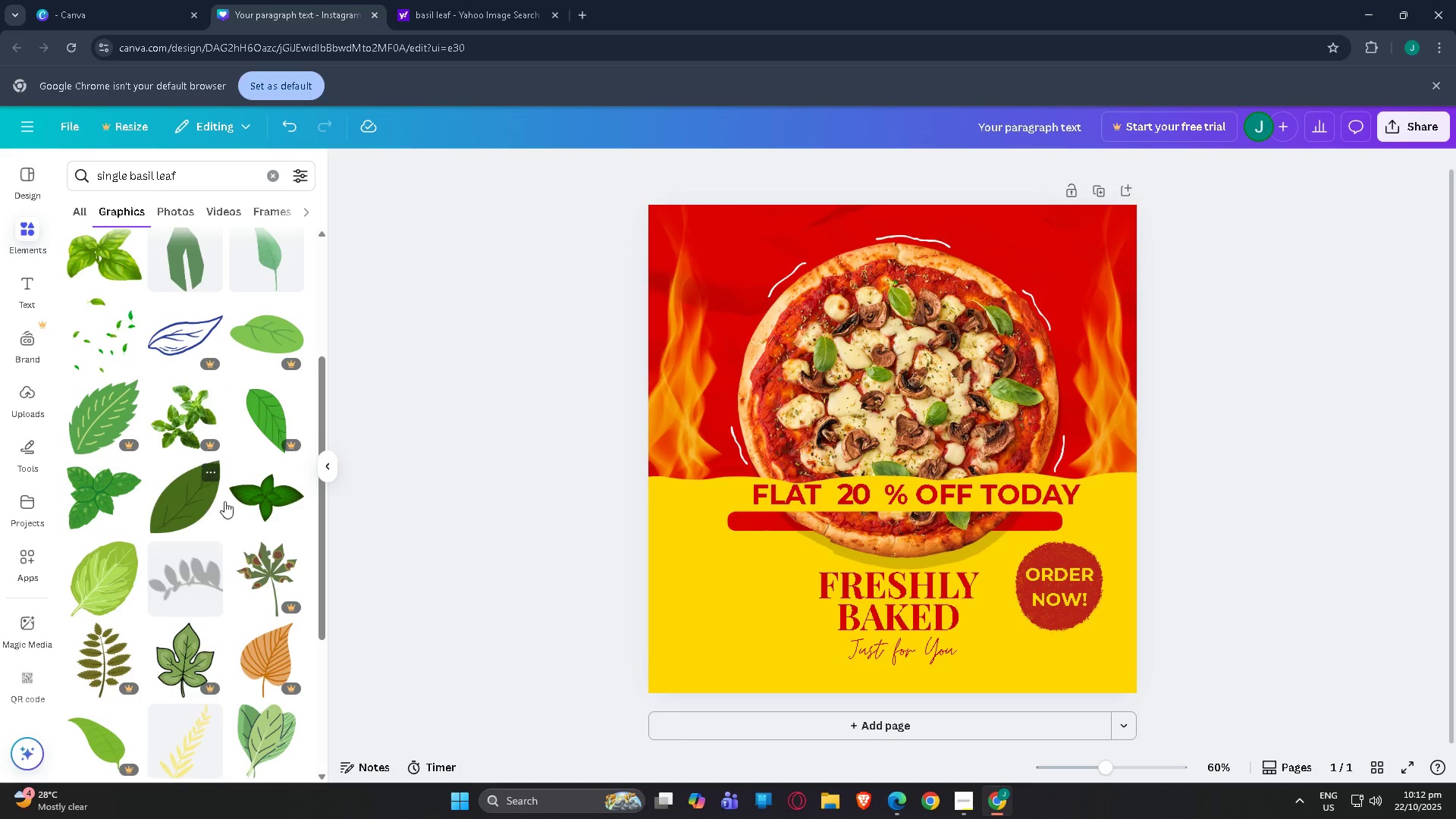 
left_click([259, 500])
 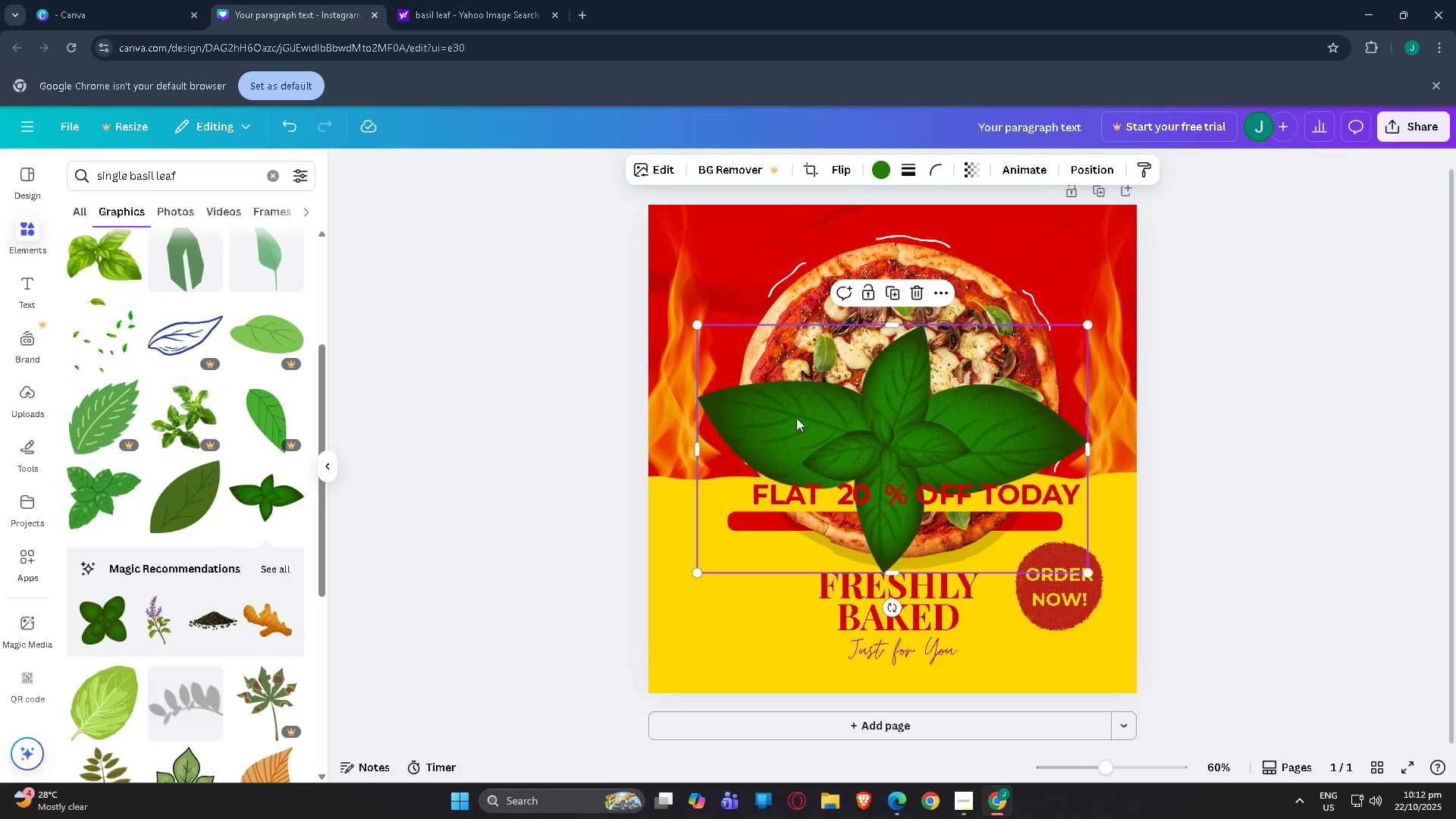 
key(Control+Z)
 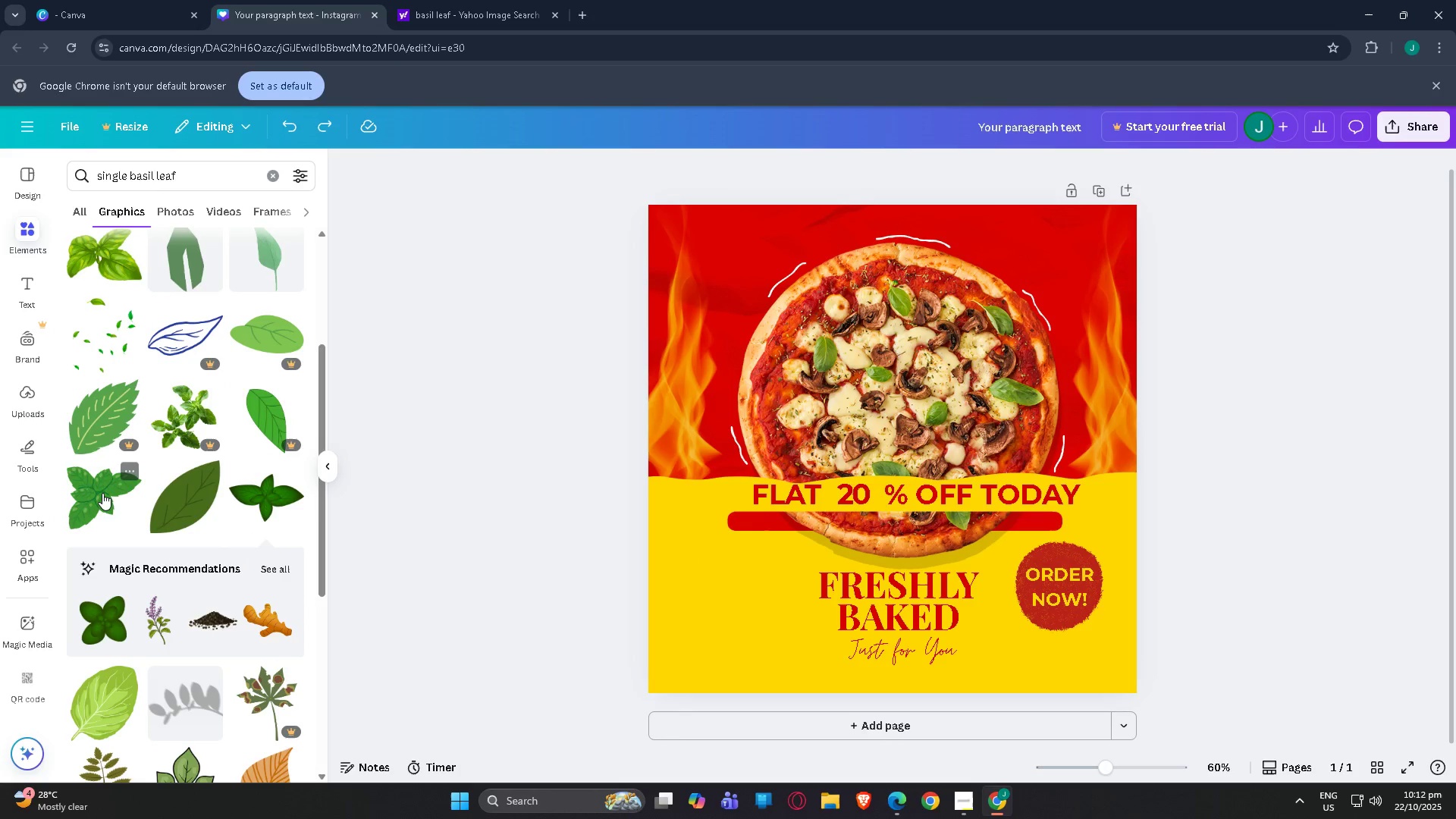 
left_click([102, 493])
 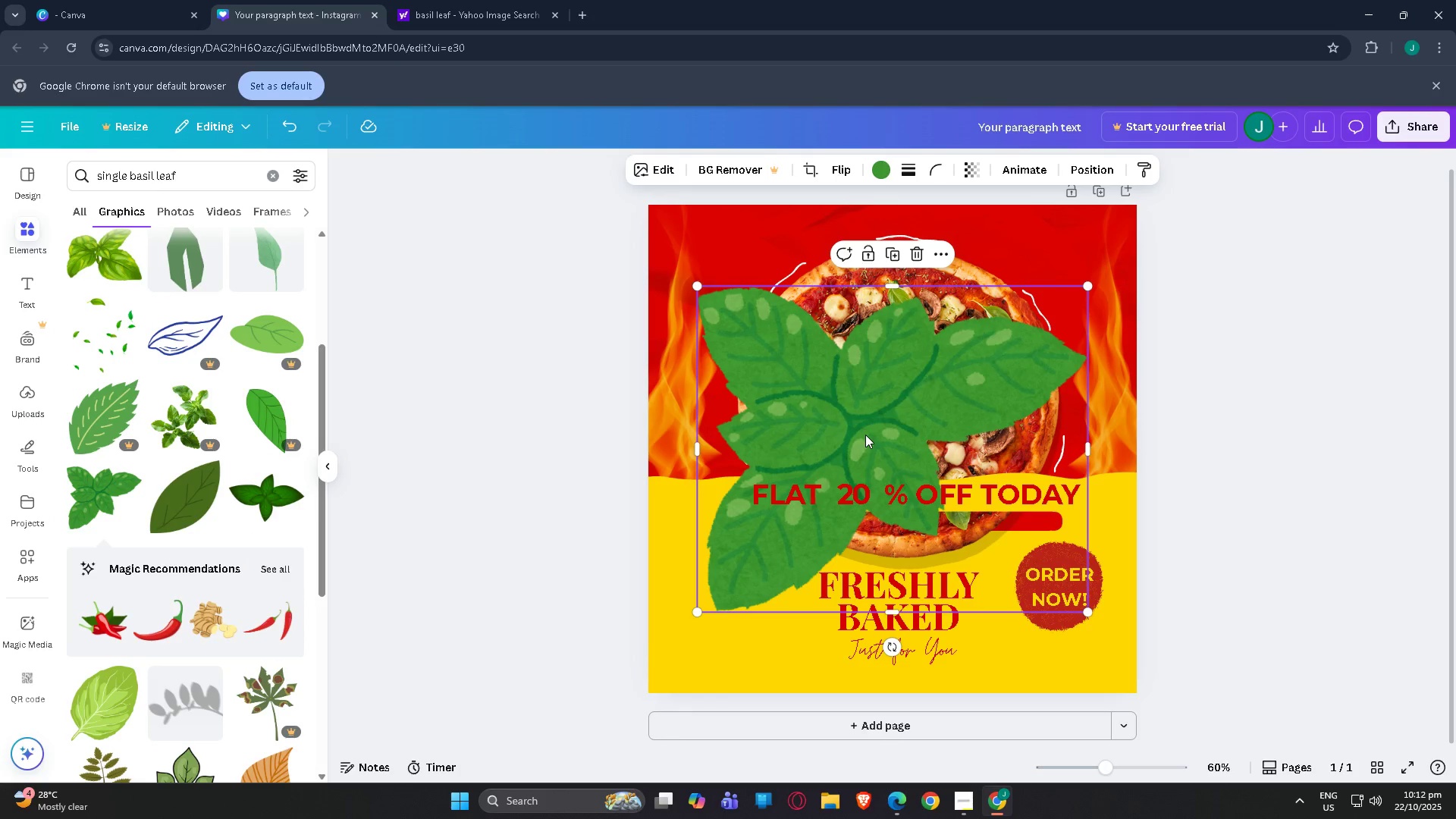 
key(Control+ControlLeft)
 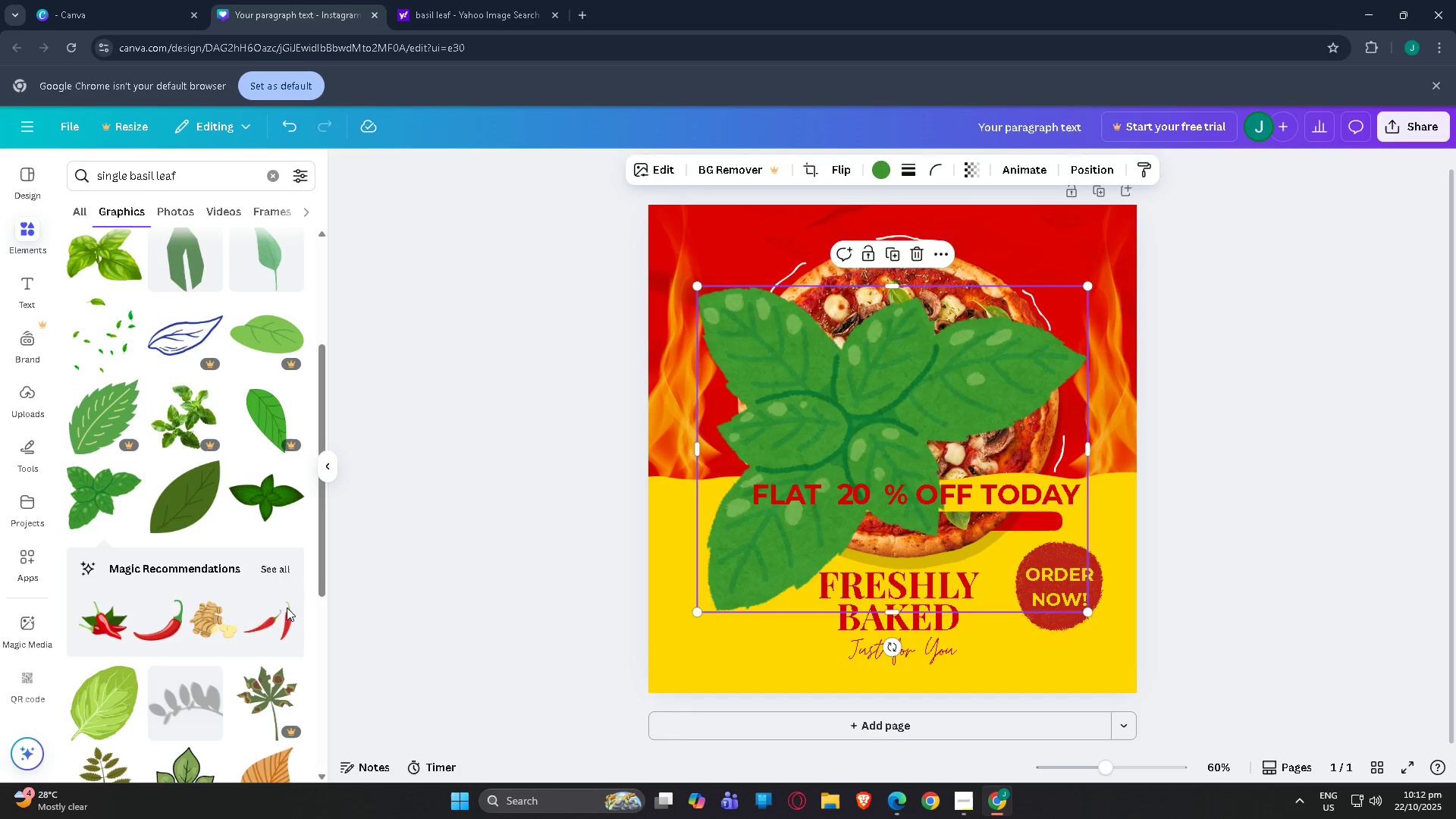 
key(Control+Z)
 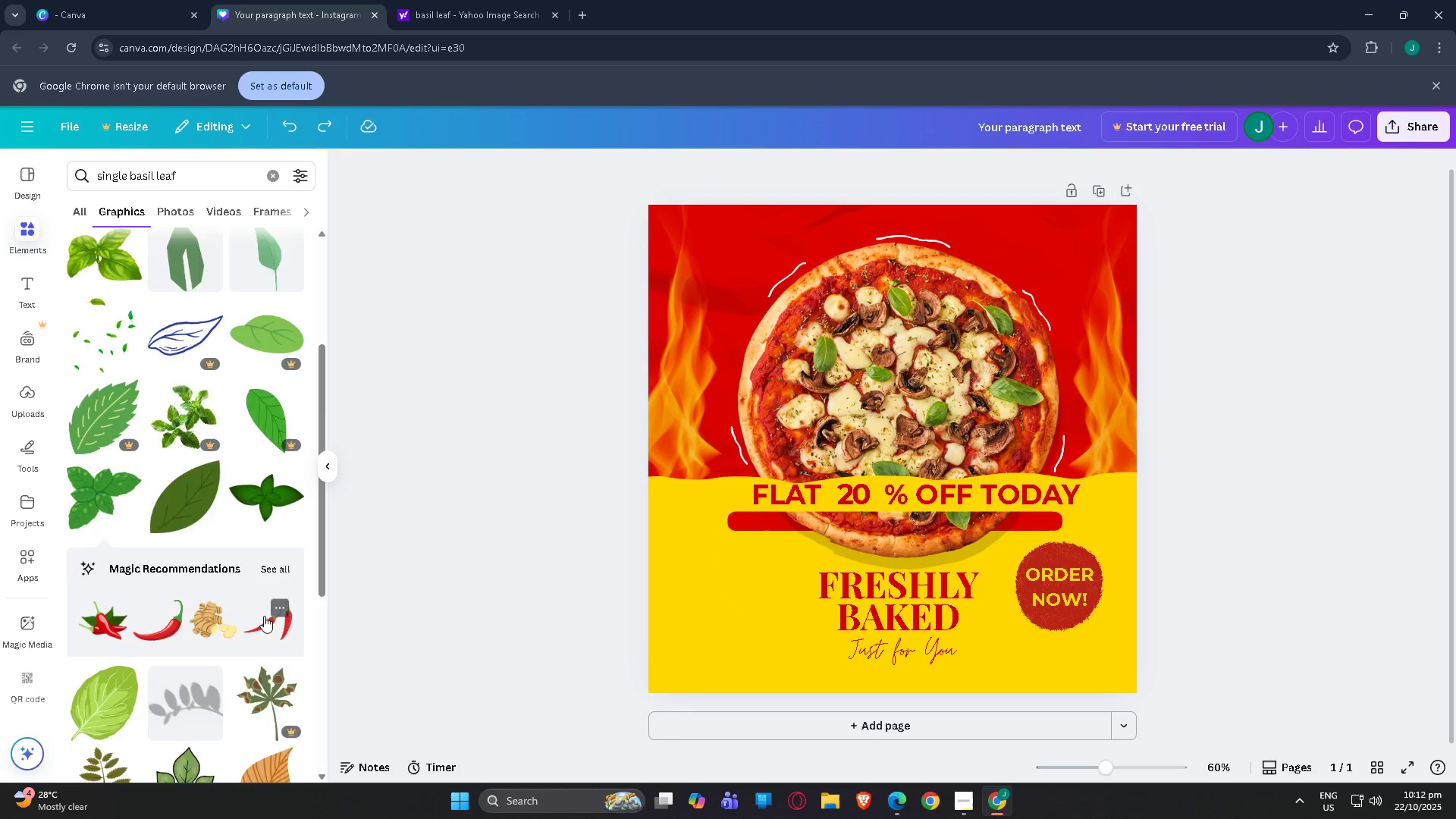 
scroll: coordinate [112, 472], scroll_direction: down, amount: 21.0
 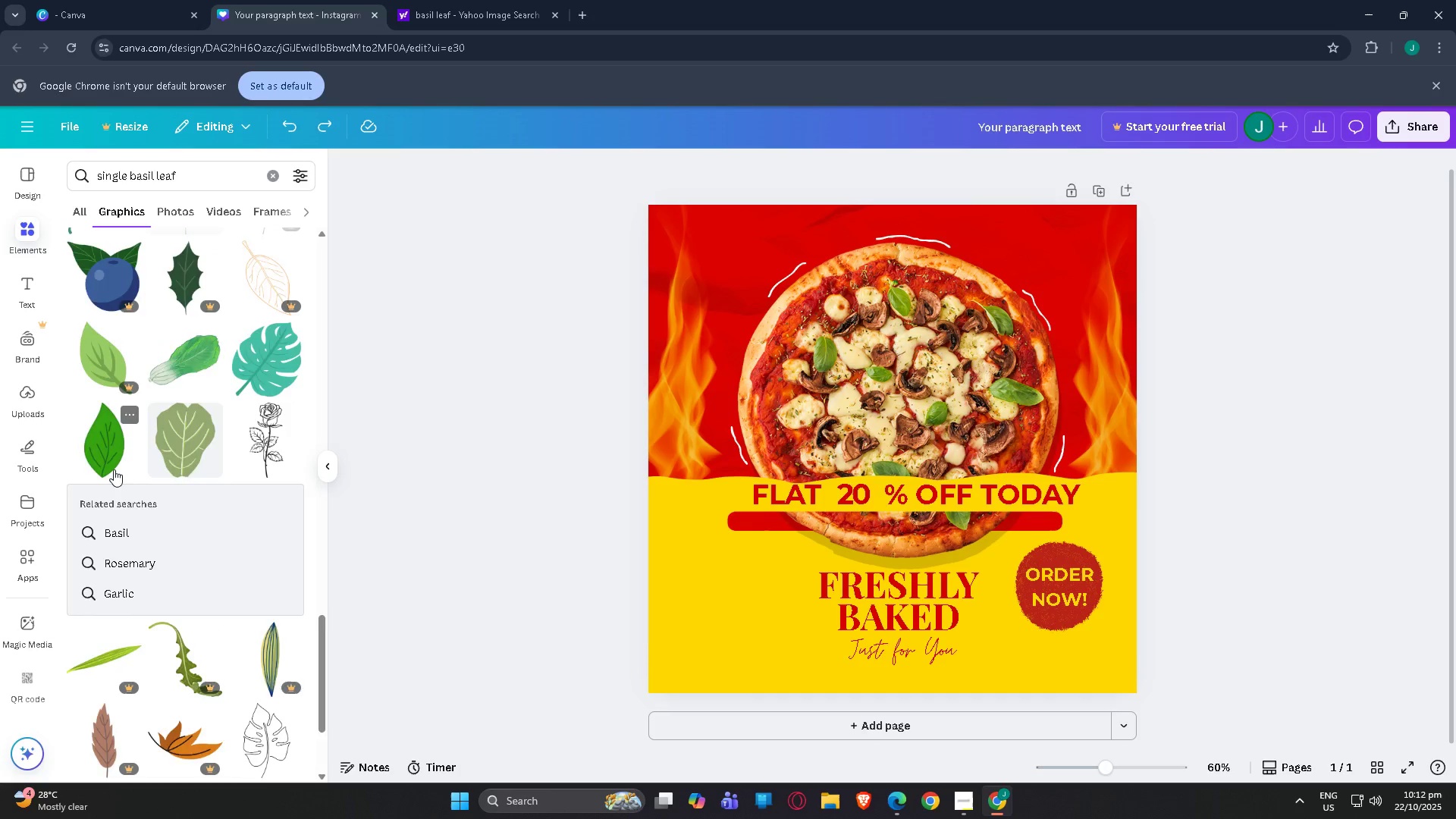 
scroll: coordinate [172, 337], scroll_direction: down, amount: 18.0
 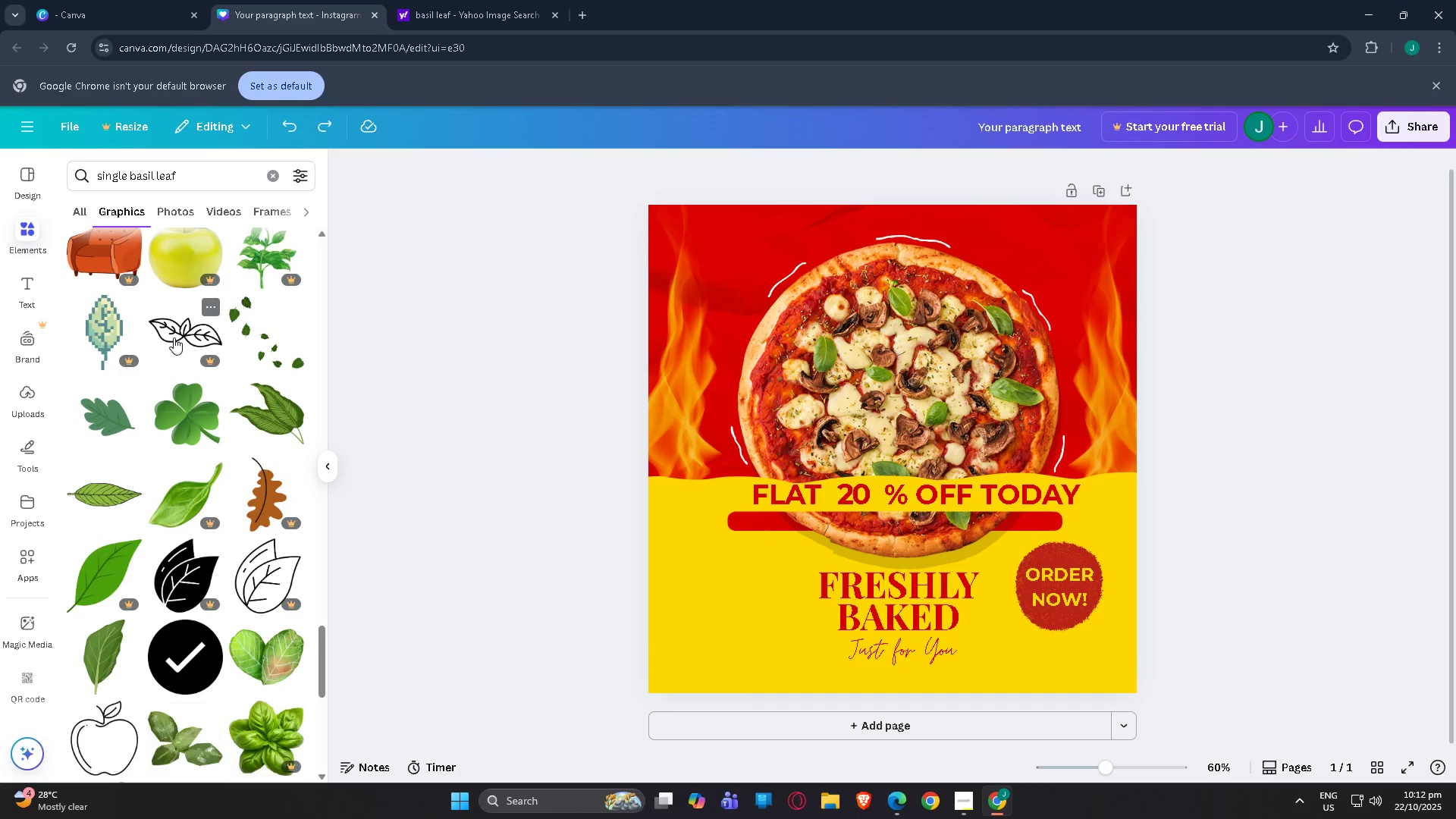 
scroll: coordinate [179, 356], scroll_direction: down, amount: 7.0
 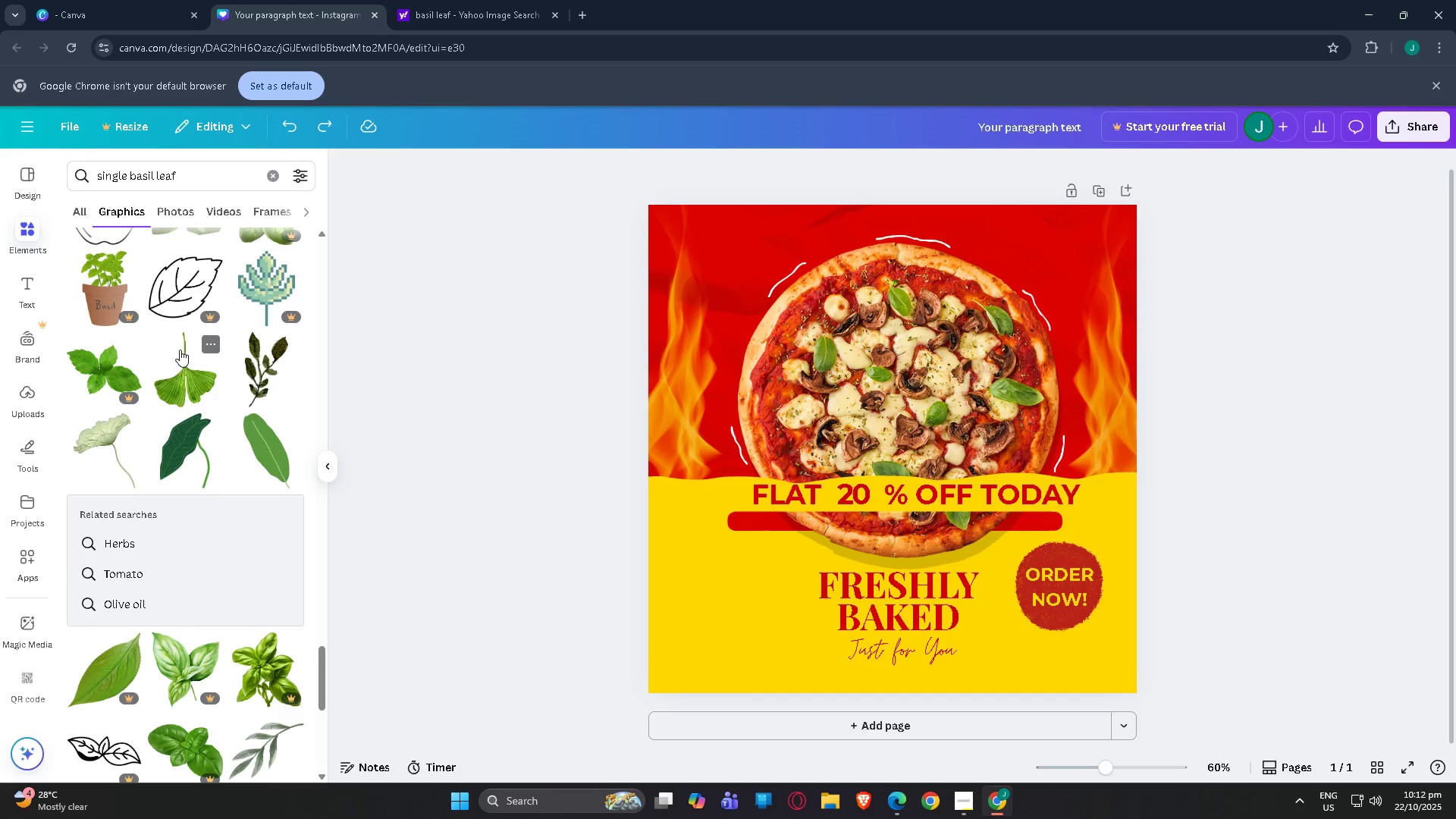 
scroll: coordinate [179, 350], scroll_direction: up, amount: 3.0
 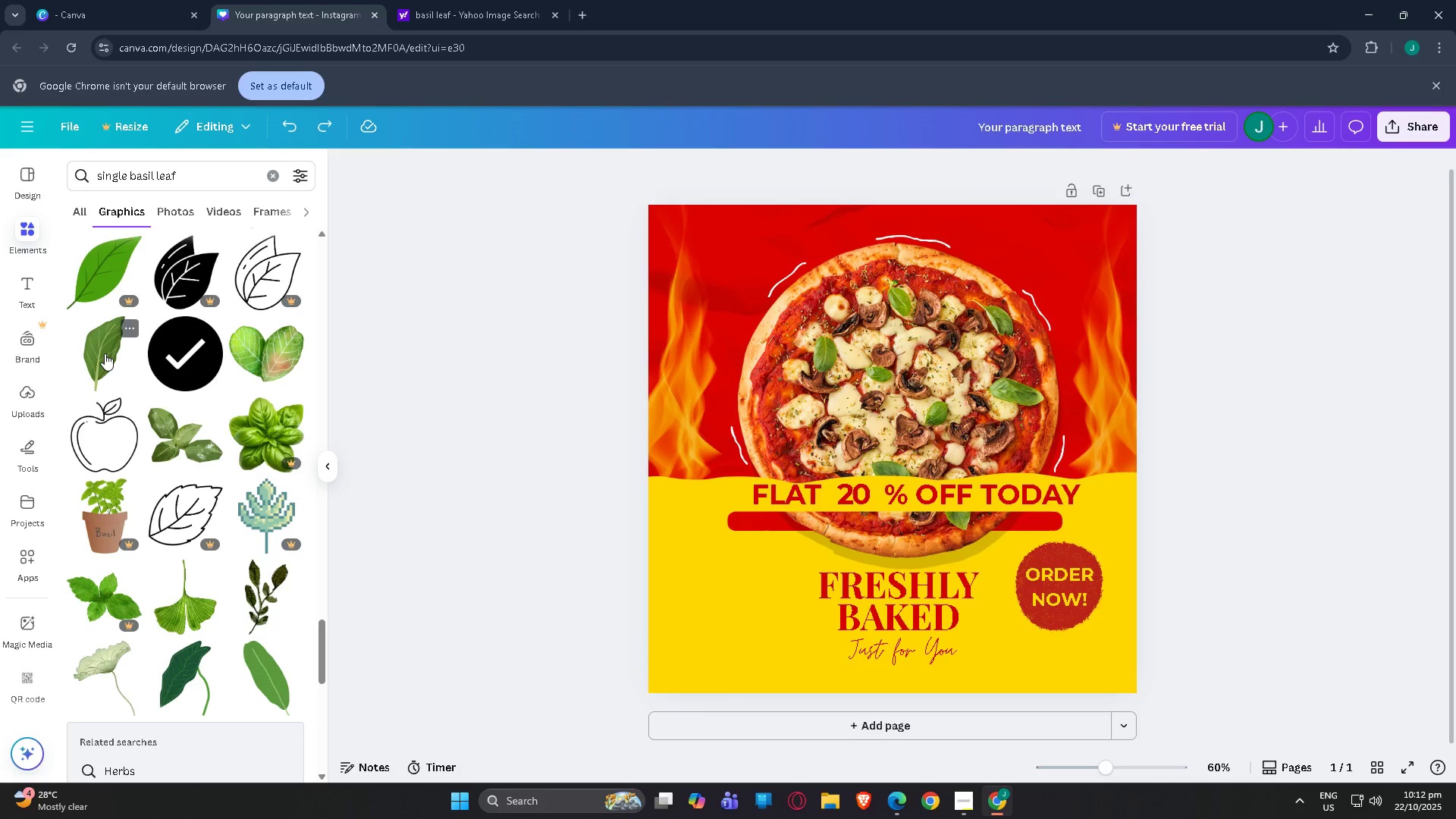 
left_click([105, 353])
 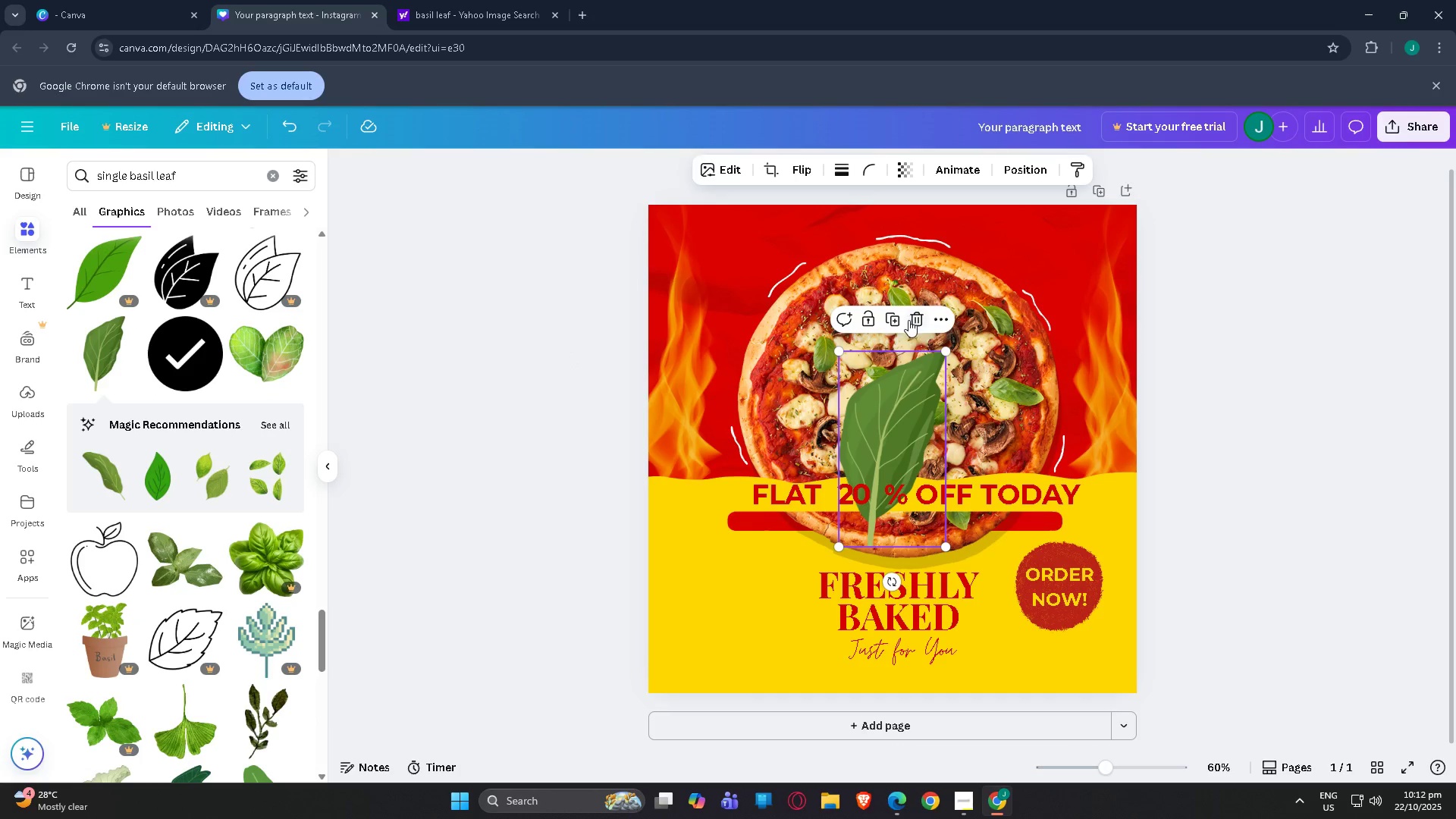 
left_click([912, 322])
 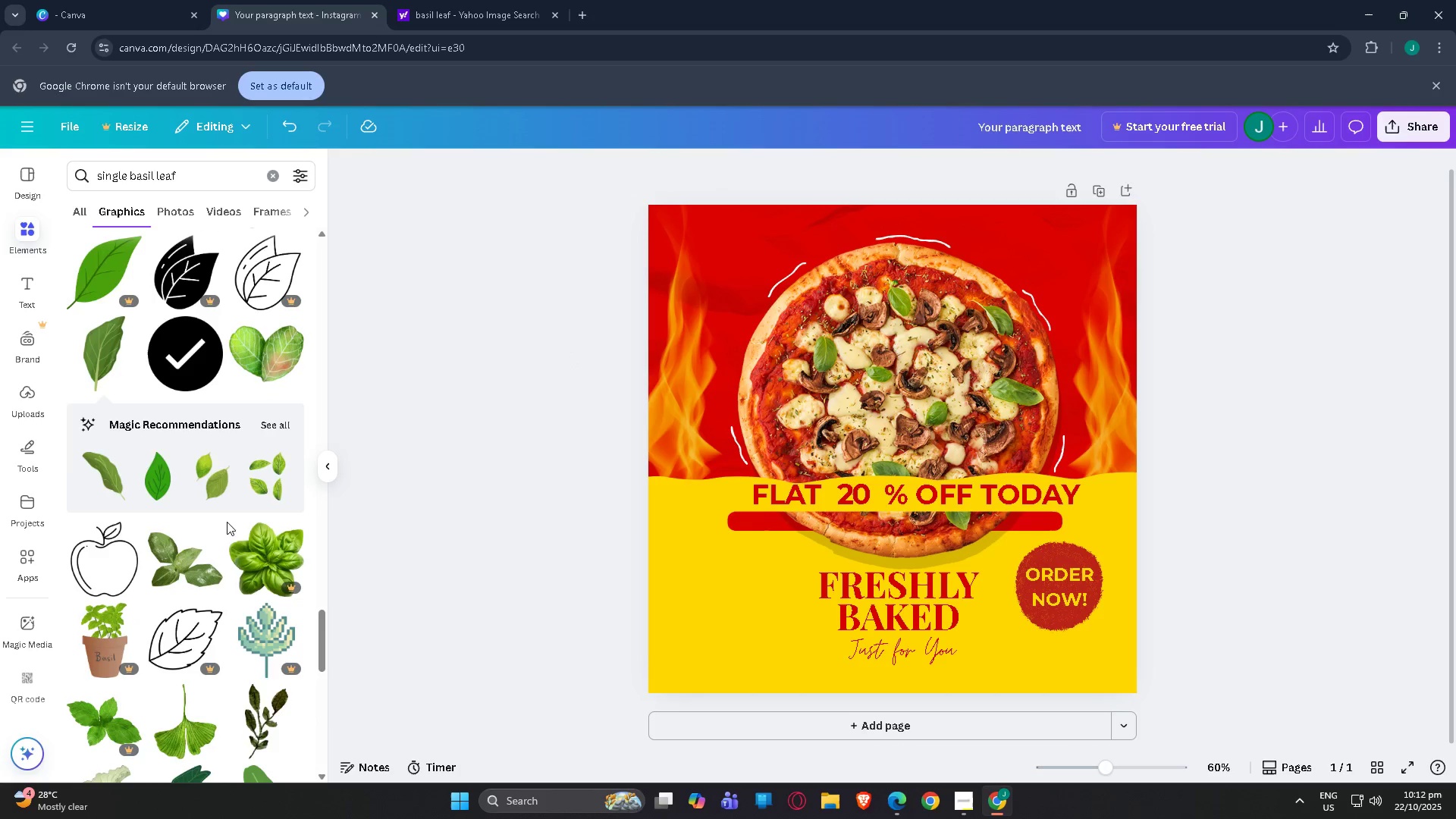 
scroll: coordinate [131, 519], scroll_direction: down, amount: 7.0
 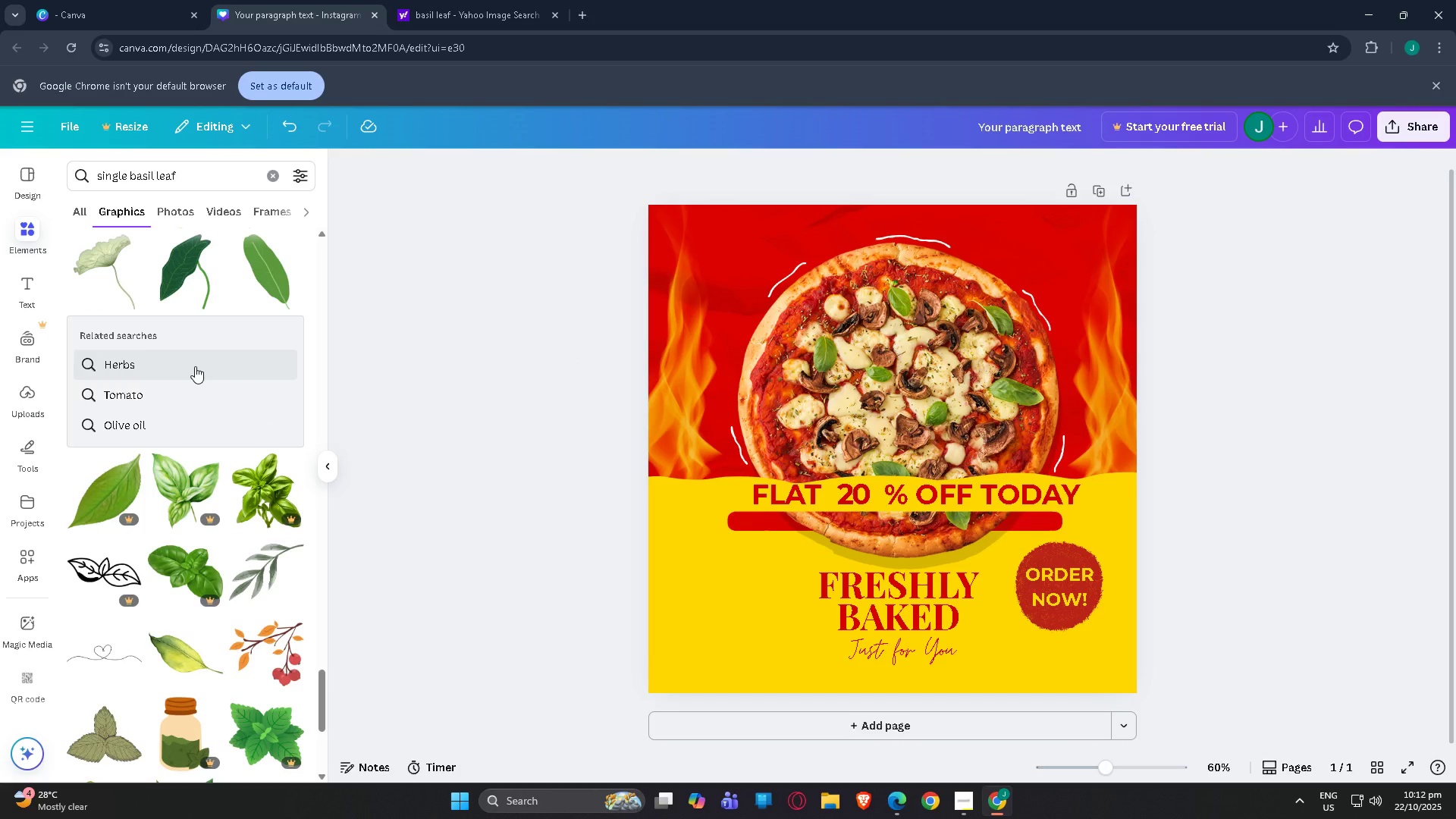 
wait(6.29)
 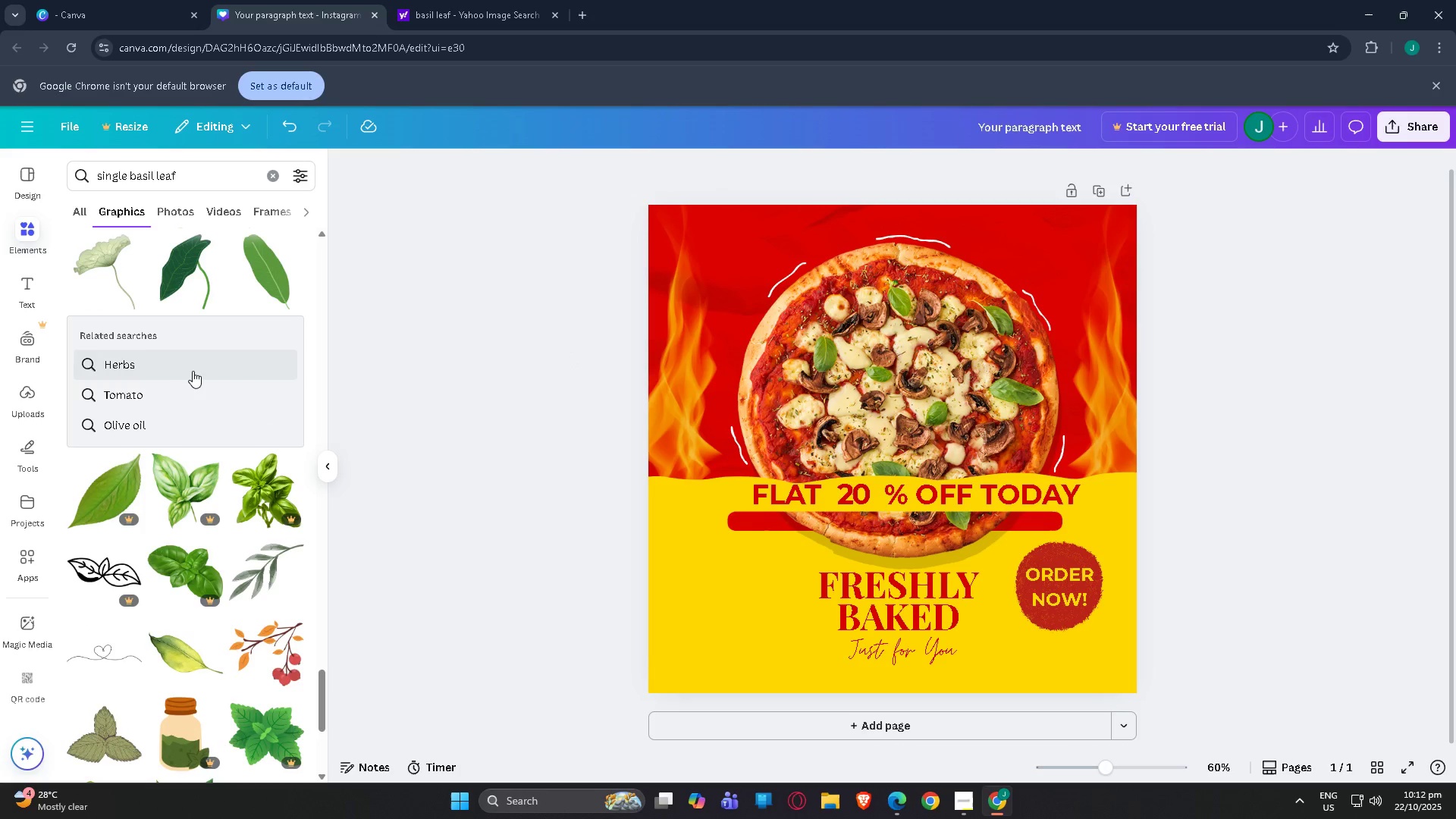 
scroll: coordinate [275, 446], scroll_direction: down, amount: 45.0
 